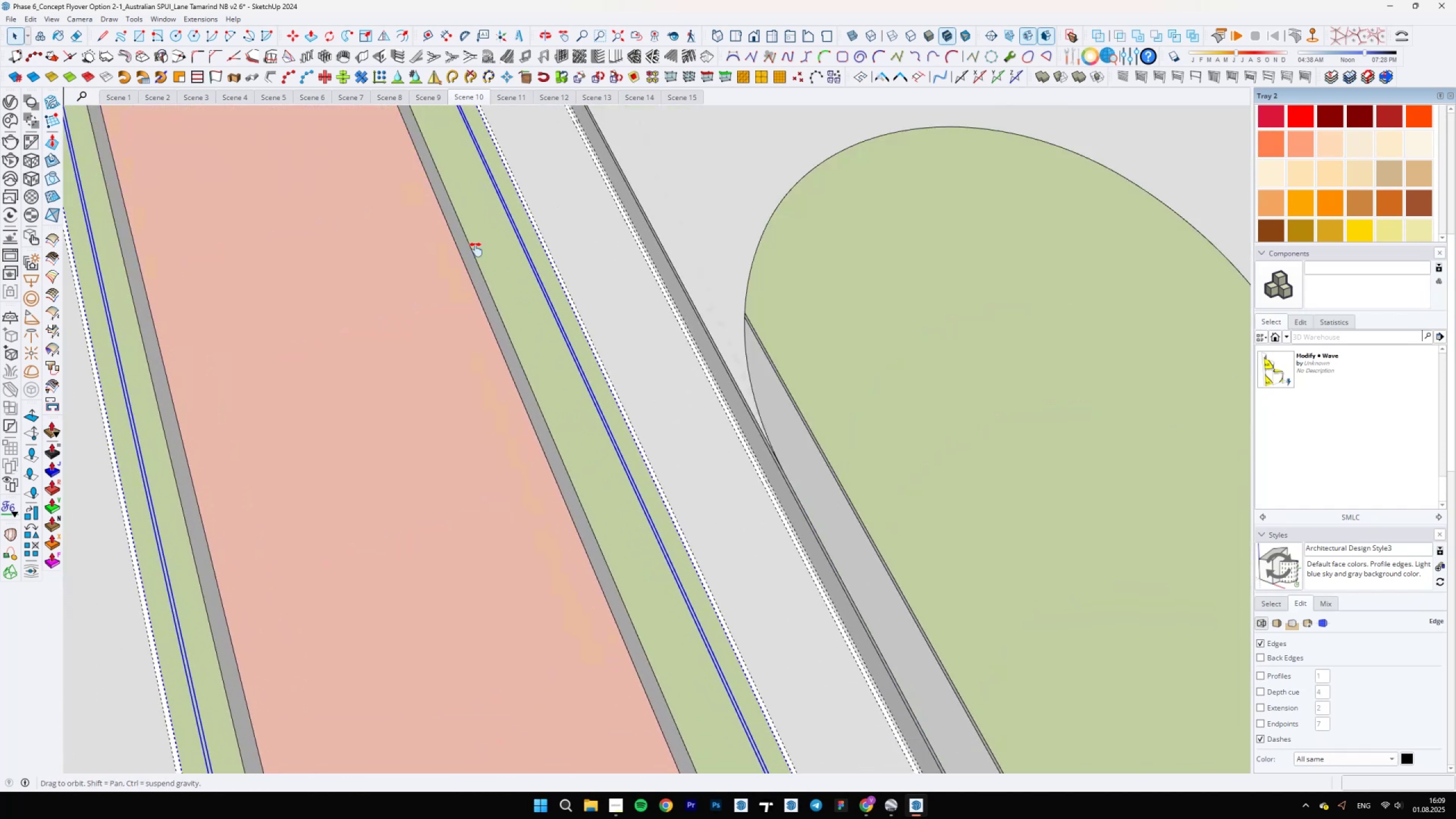 
key(Shift+ShiftLeft)
 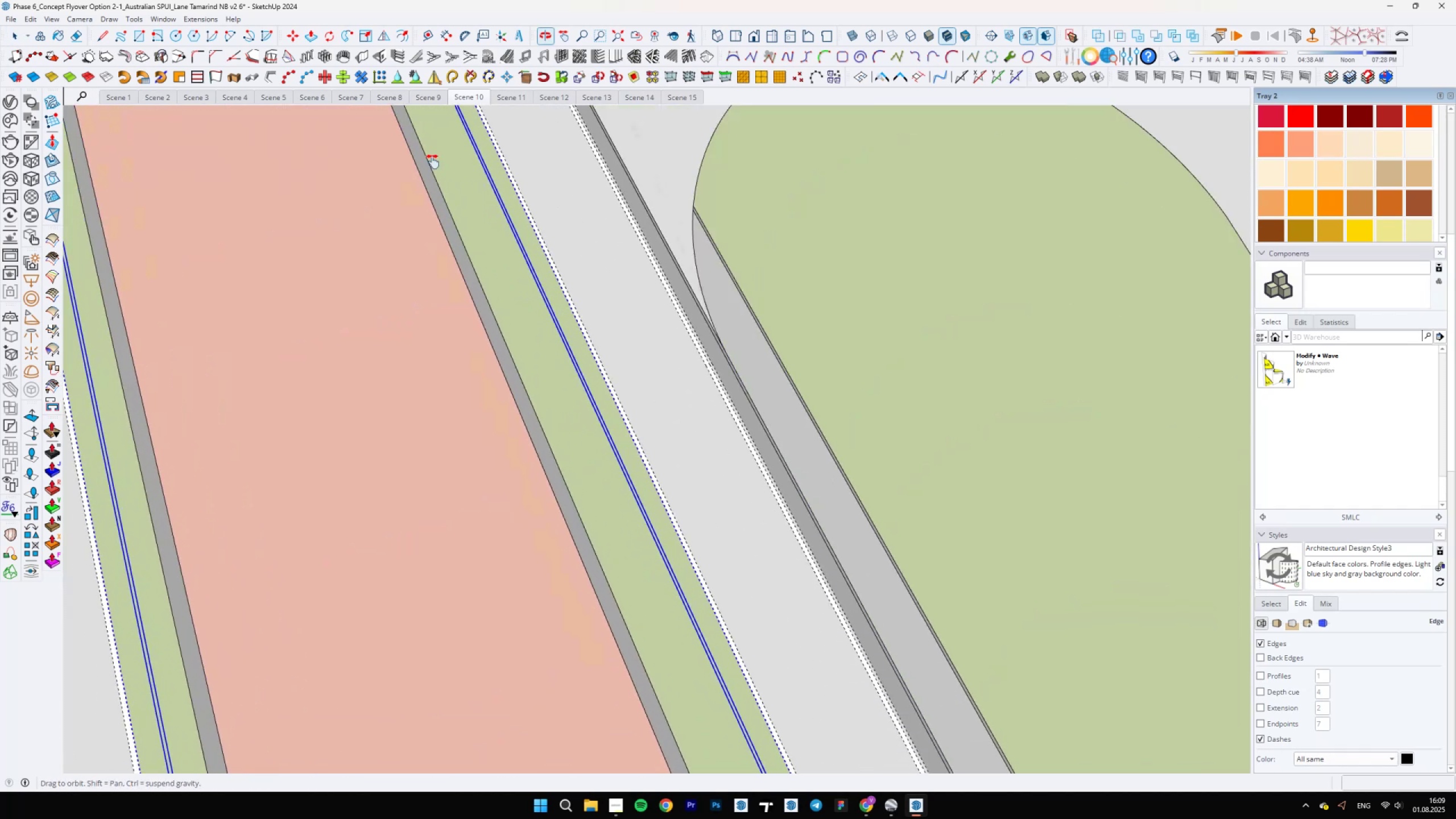 
key(Shift+ShiftLeft)
 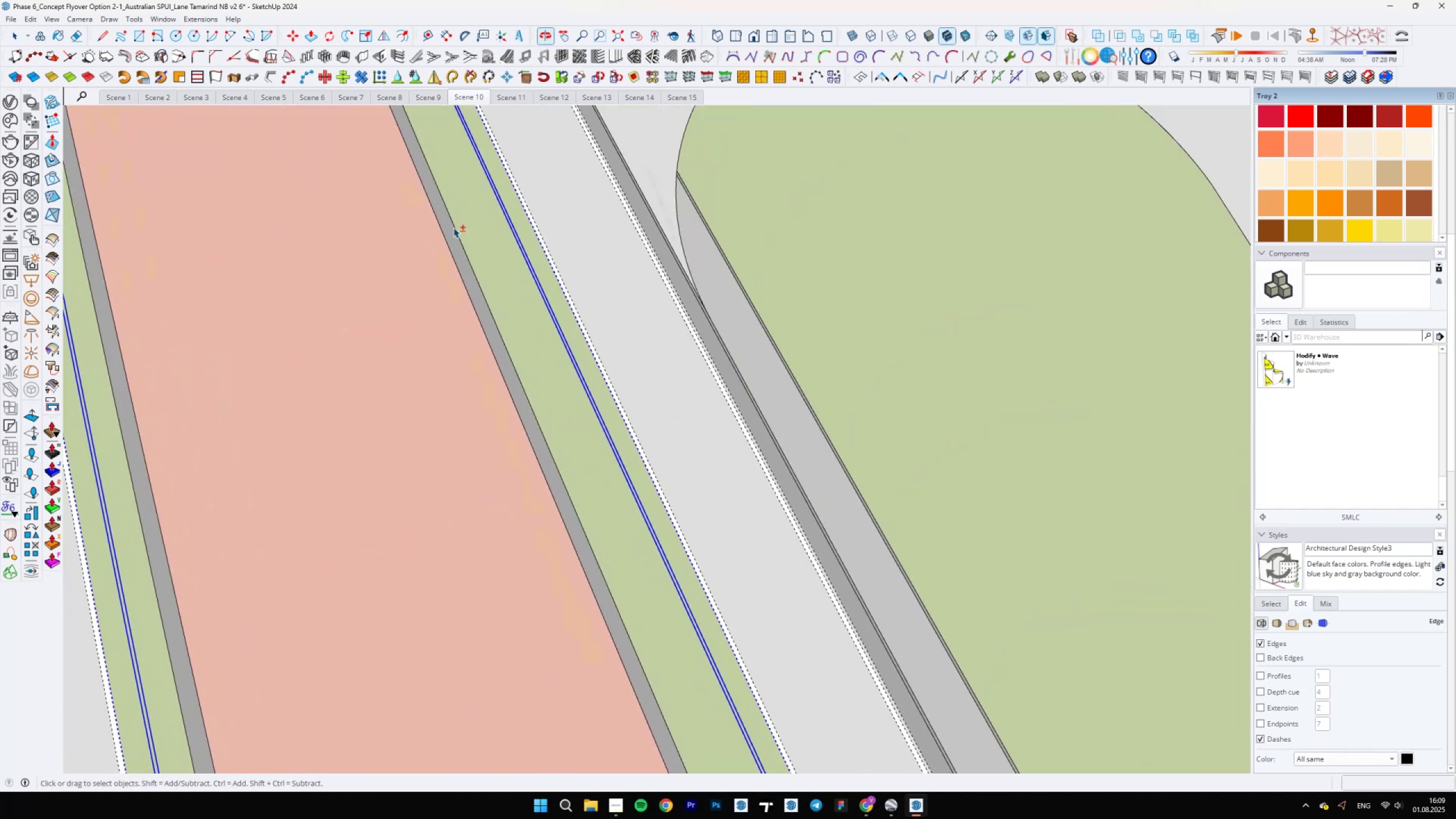 
key(Shift+ShiftLeft)
 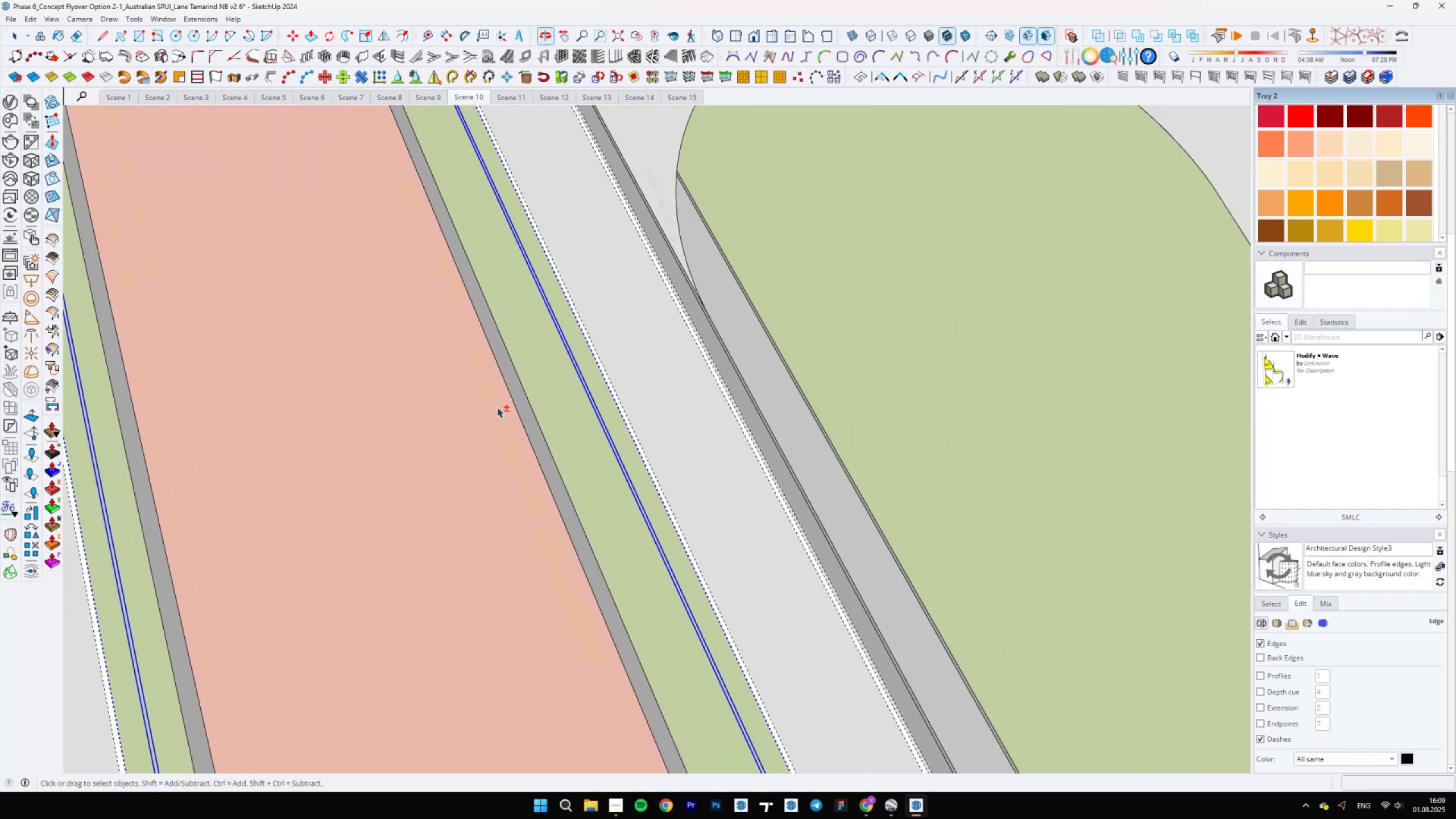 
key(Shift+ShiftLeft)
 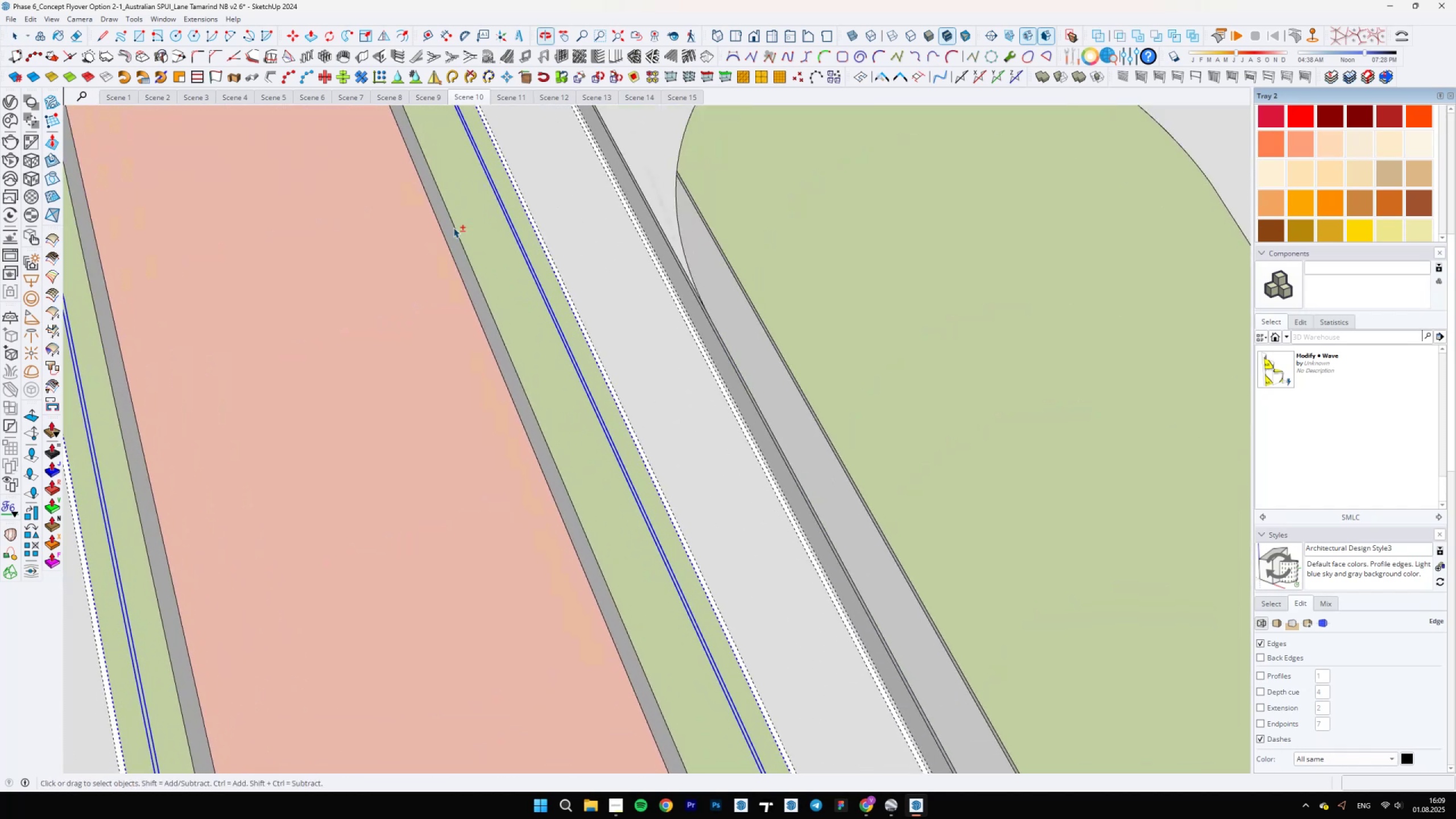 
key(Shift+ShiftLeft)
 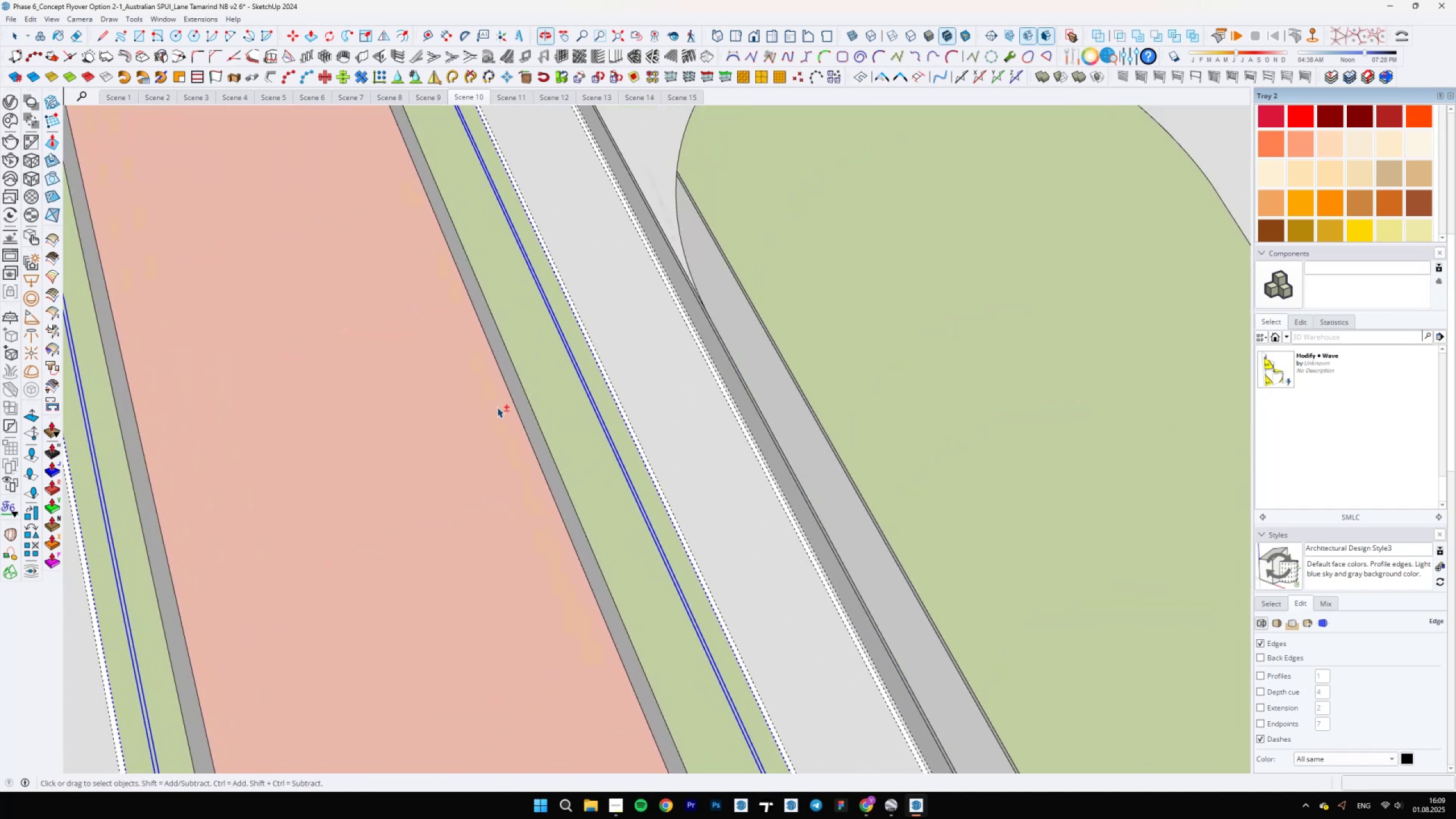 
key(Shift+ShiftLeft)
 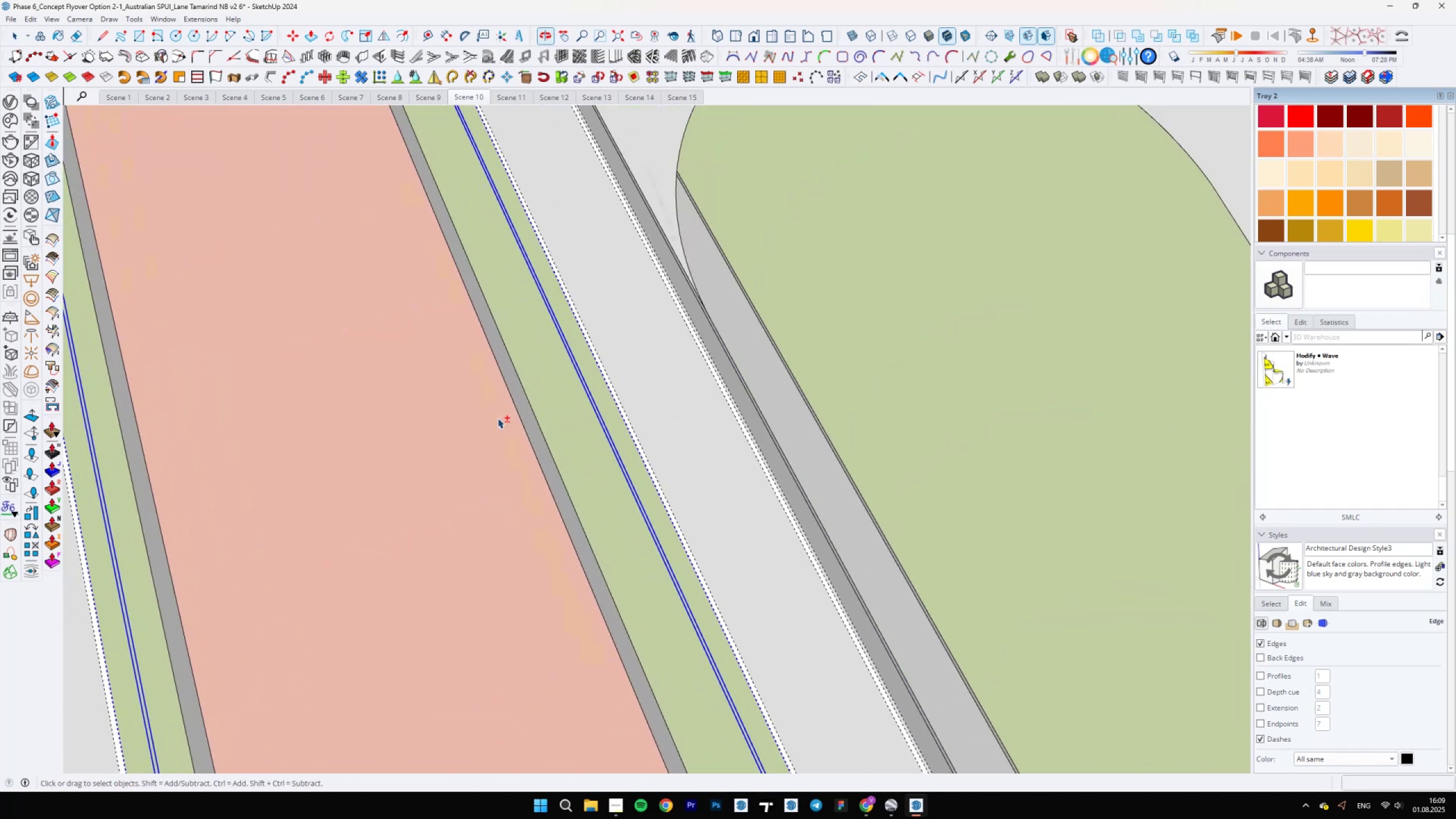 
scroll: coordinate [510, 457], scroll_direction: down, amount: 11.0
 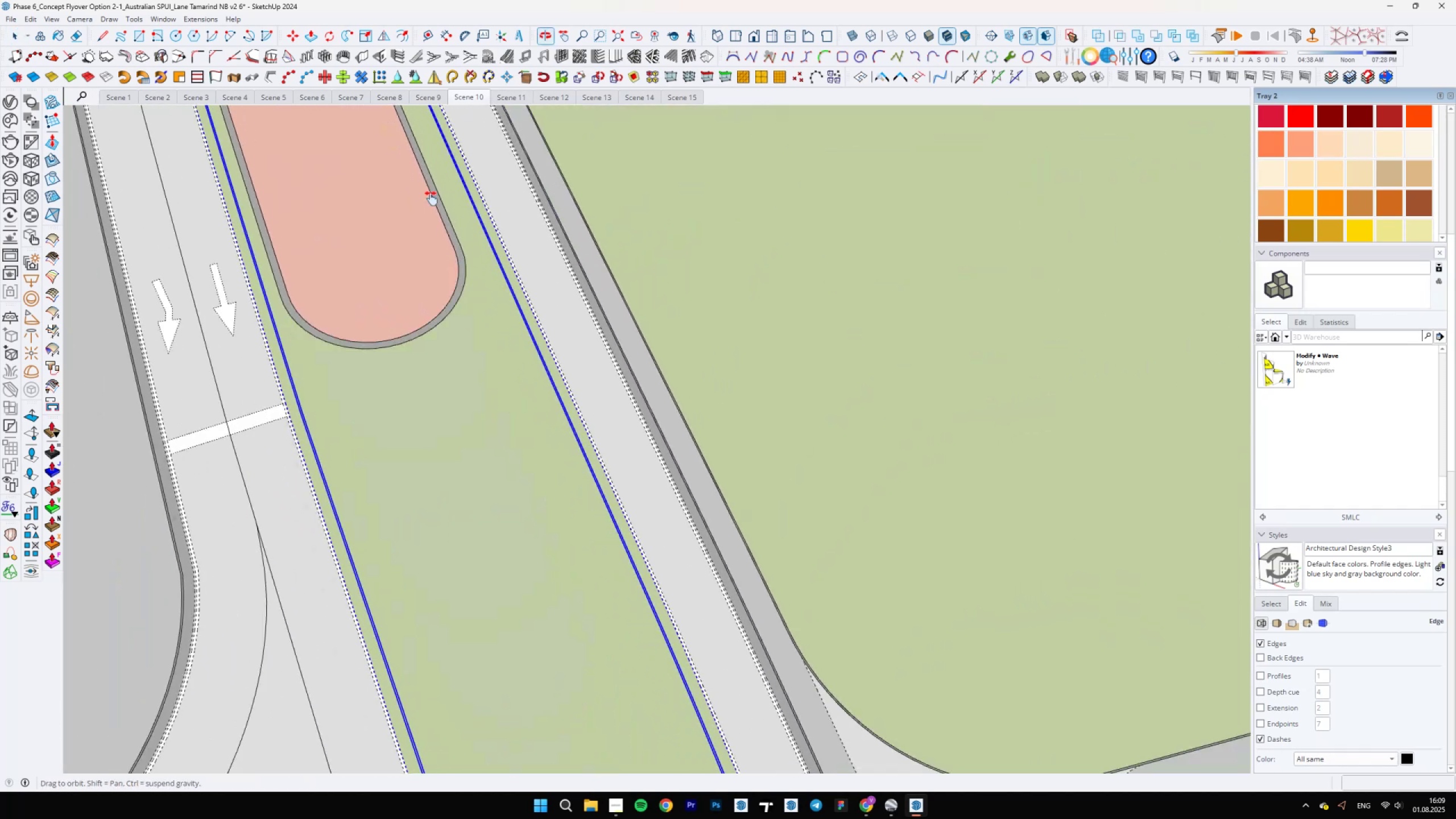 
key(Shift+ShiftLeft)
 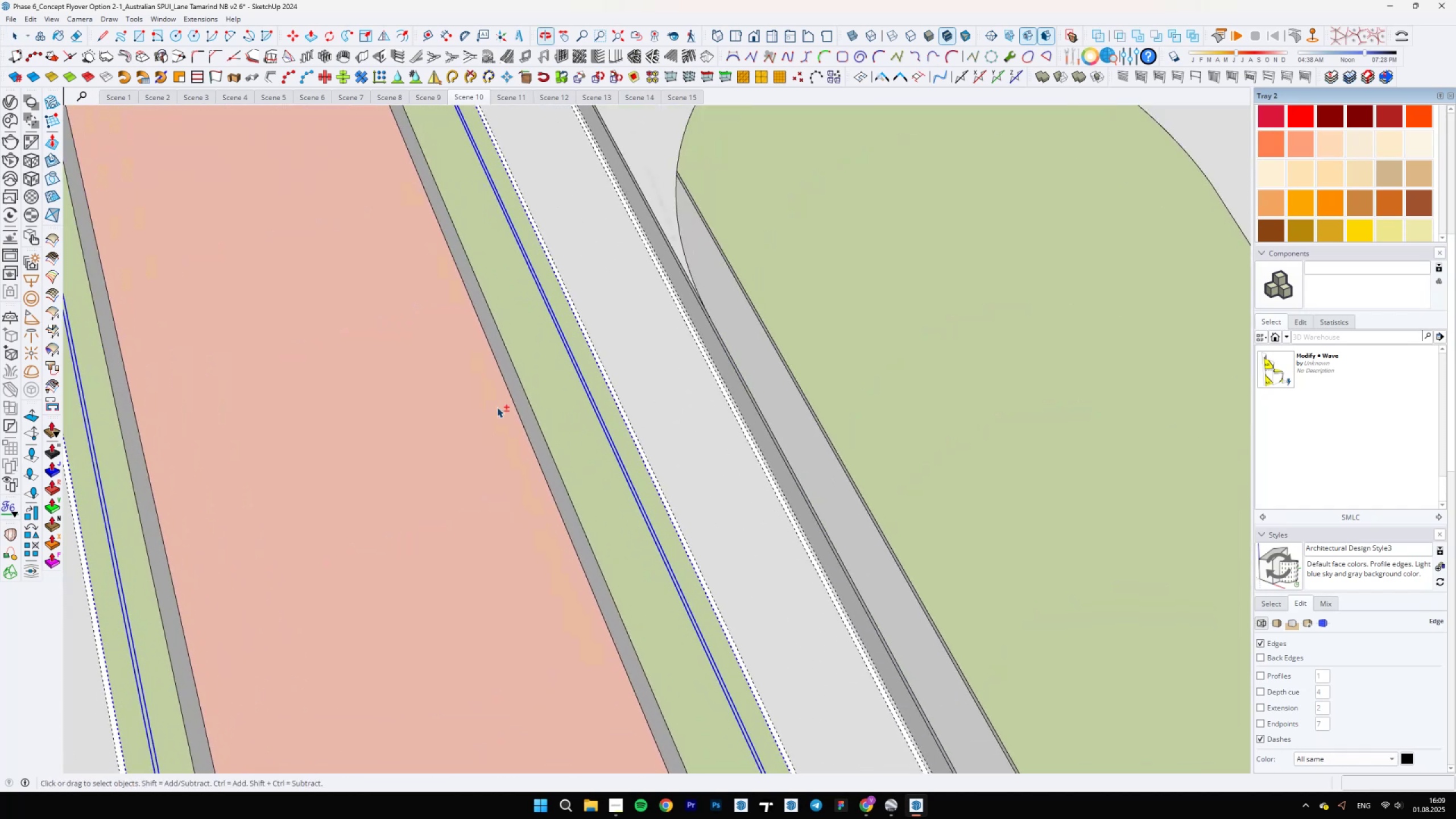 
key(Shift+ShiftLeft)
 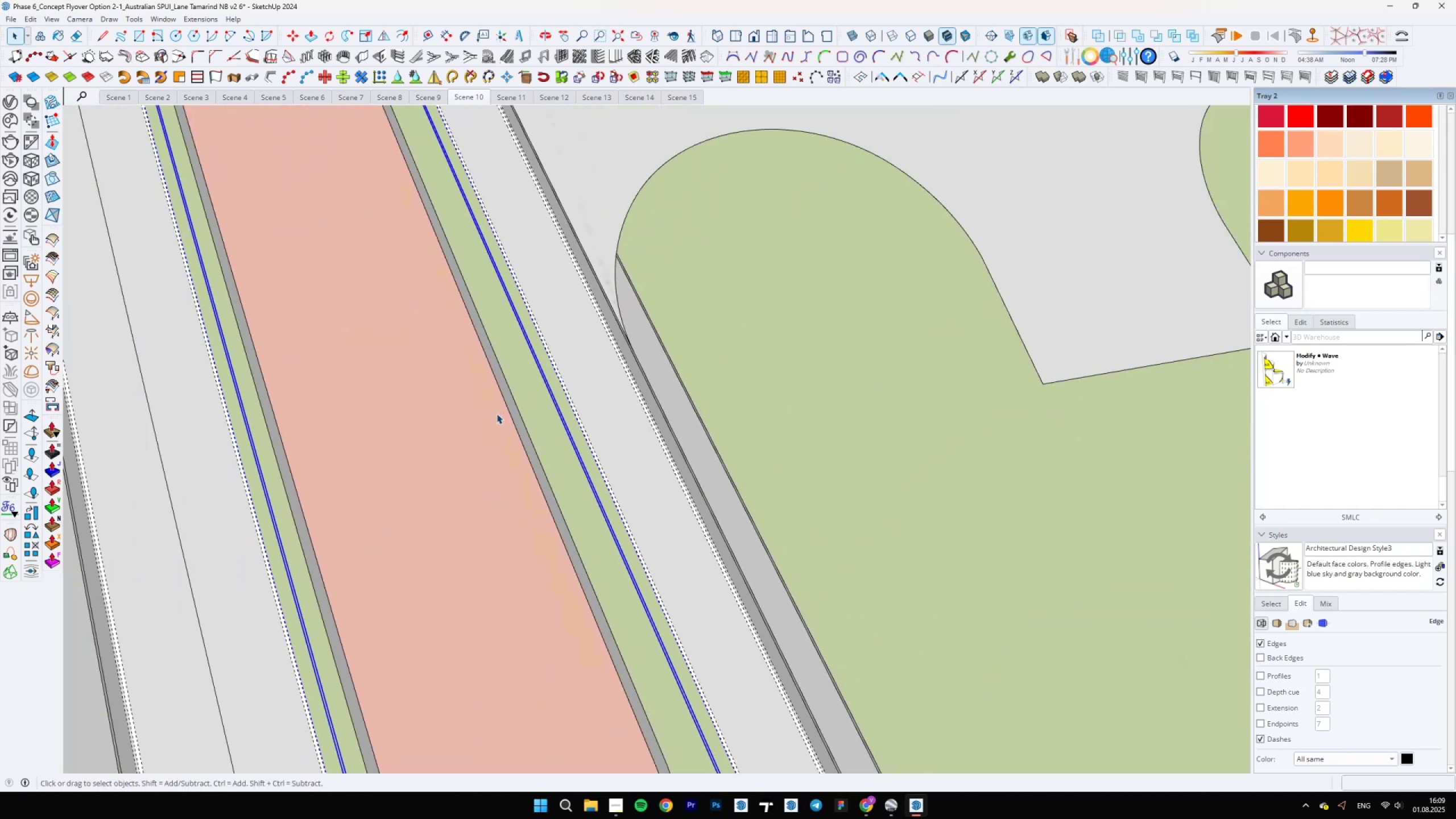 
hold_key(key=ShiftLeft, duration=1.25)
 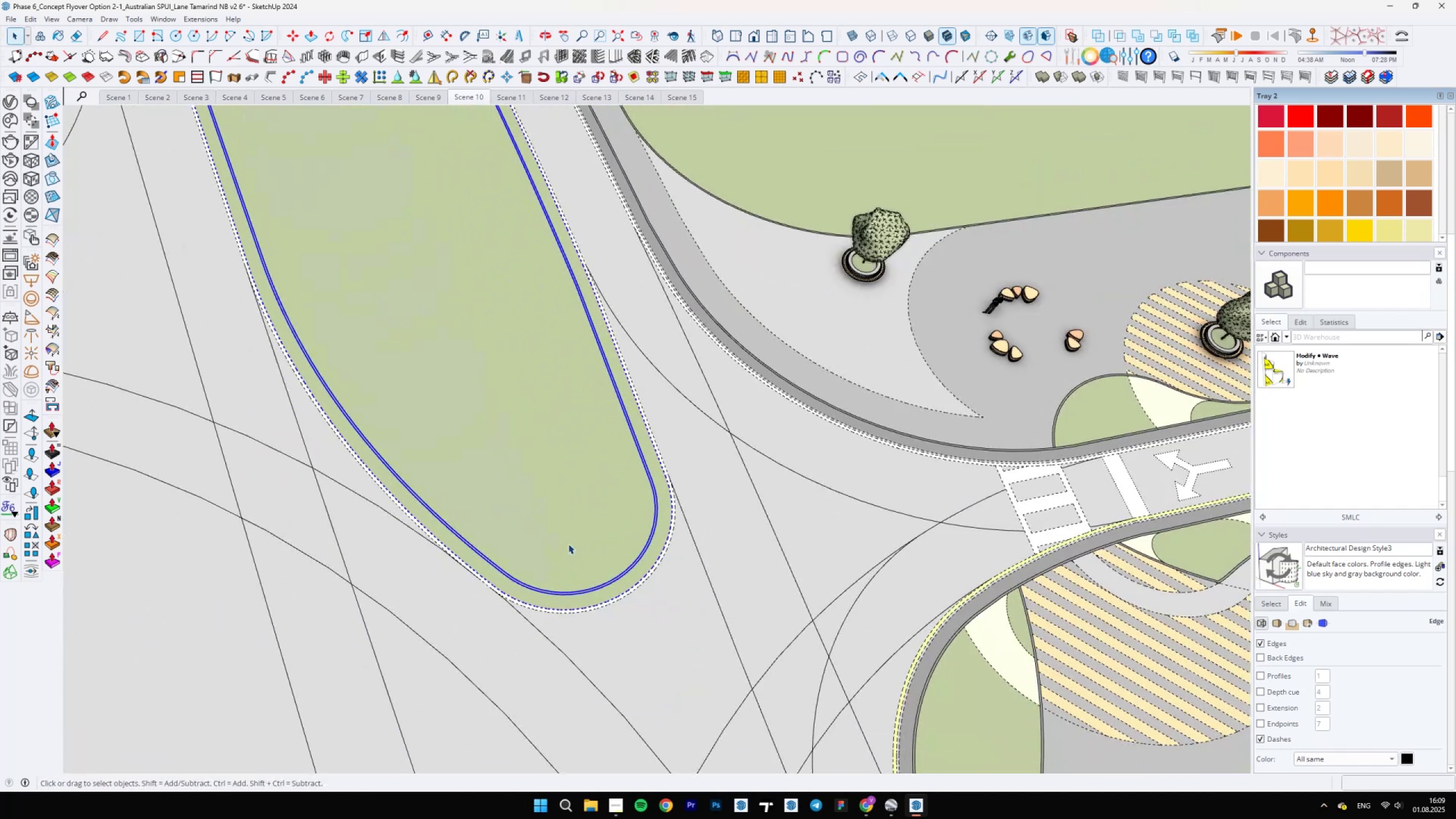 
hold_key(key=ShiftLeft, duration=1.5)
 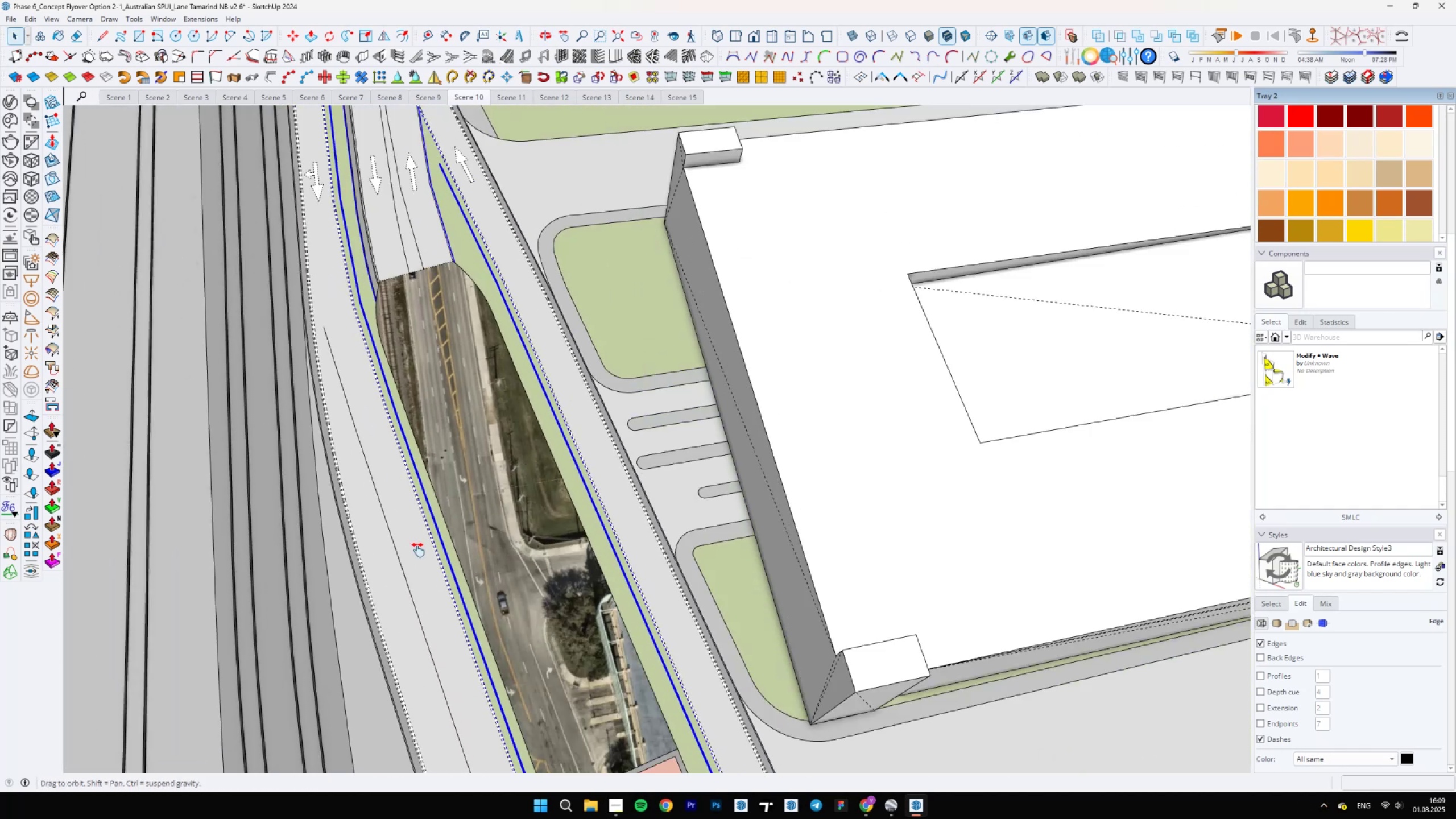 
hold_key(key=ShiftLeft, duration=1.52)
 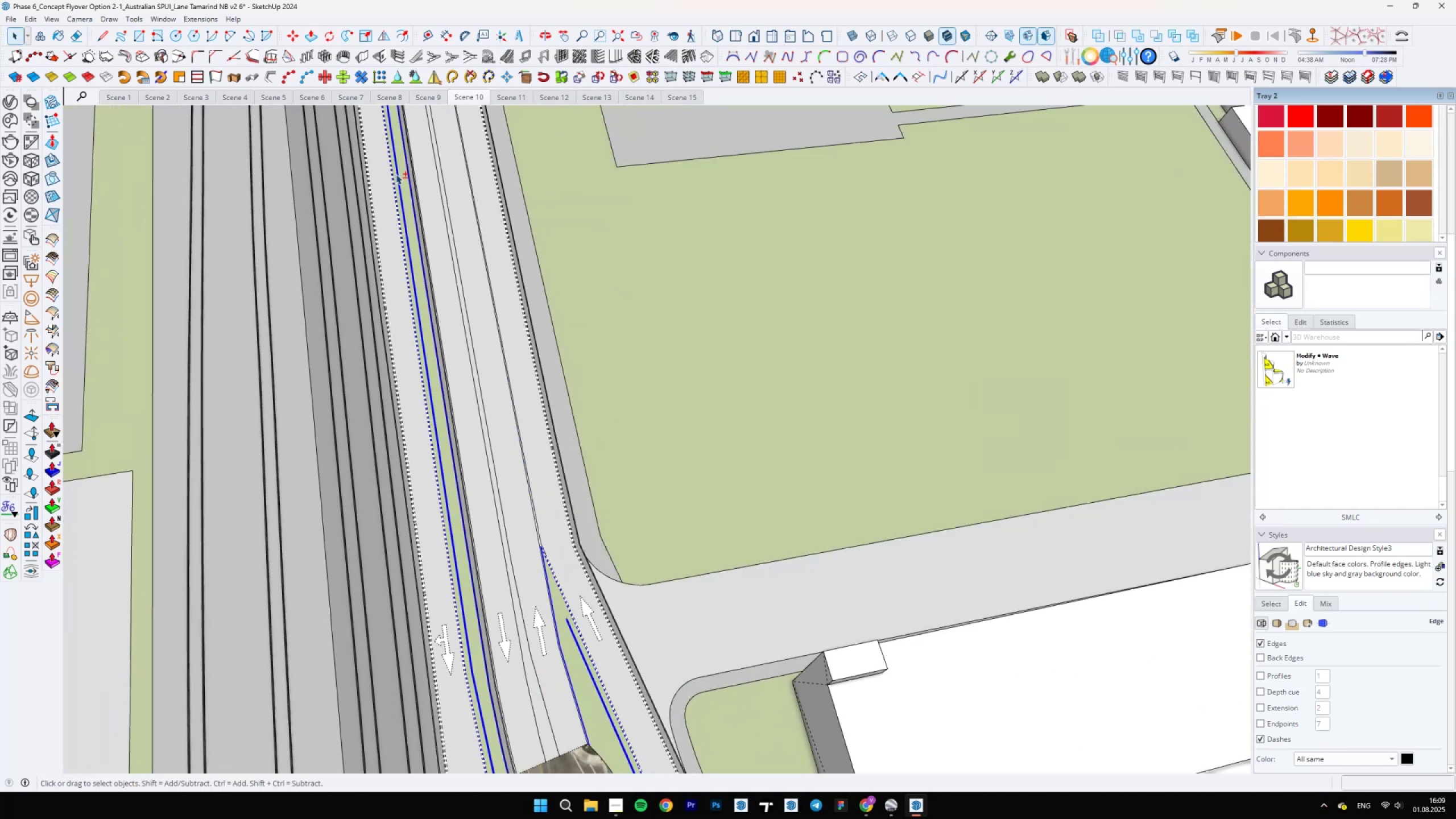 
hold_key(key=ShiftLeft, duration=1.28)
scroll: coordinate [505, 520], scroll_direction: up, amount: 18.0
 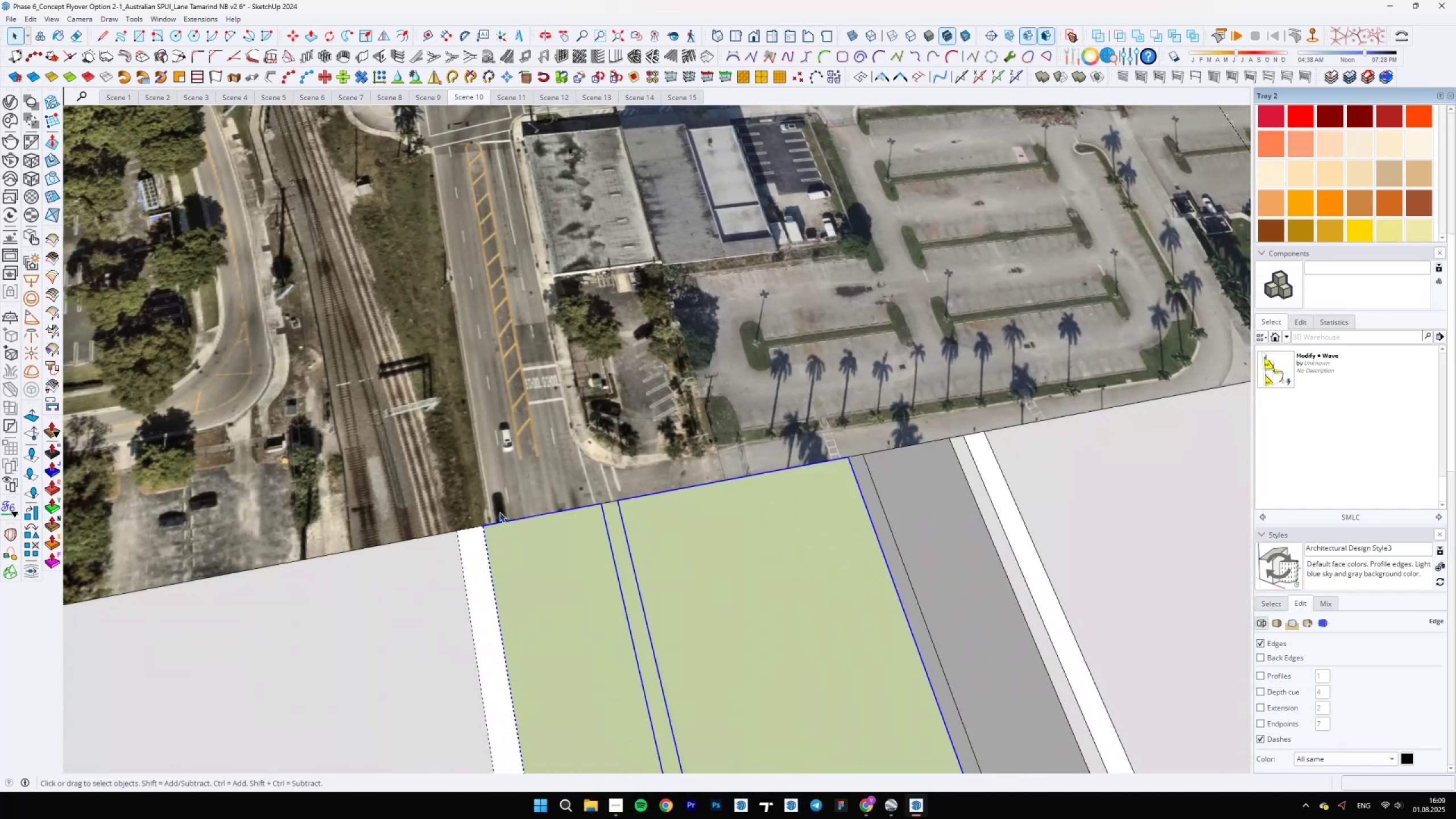 
key(L)
 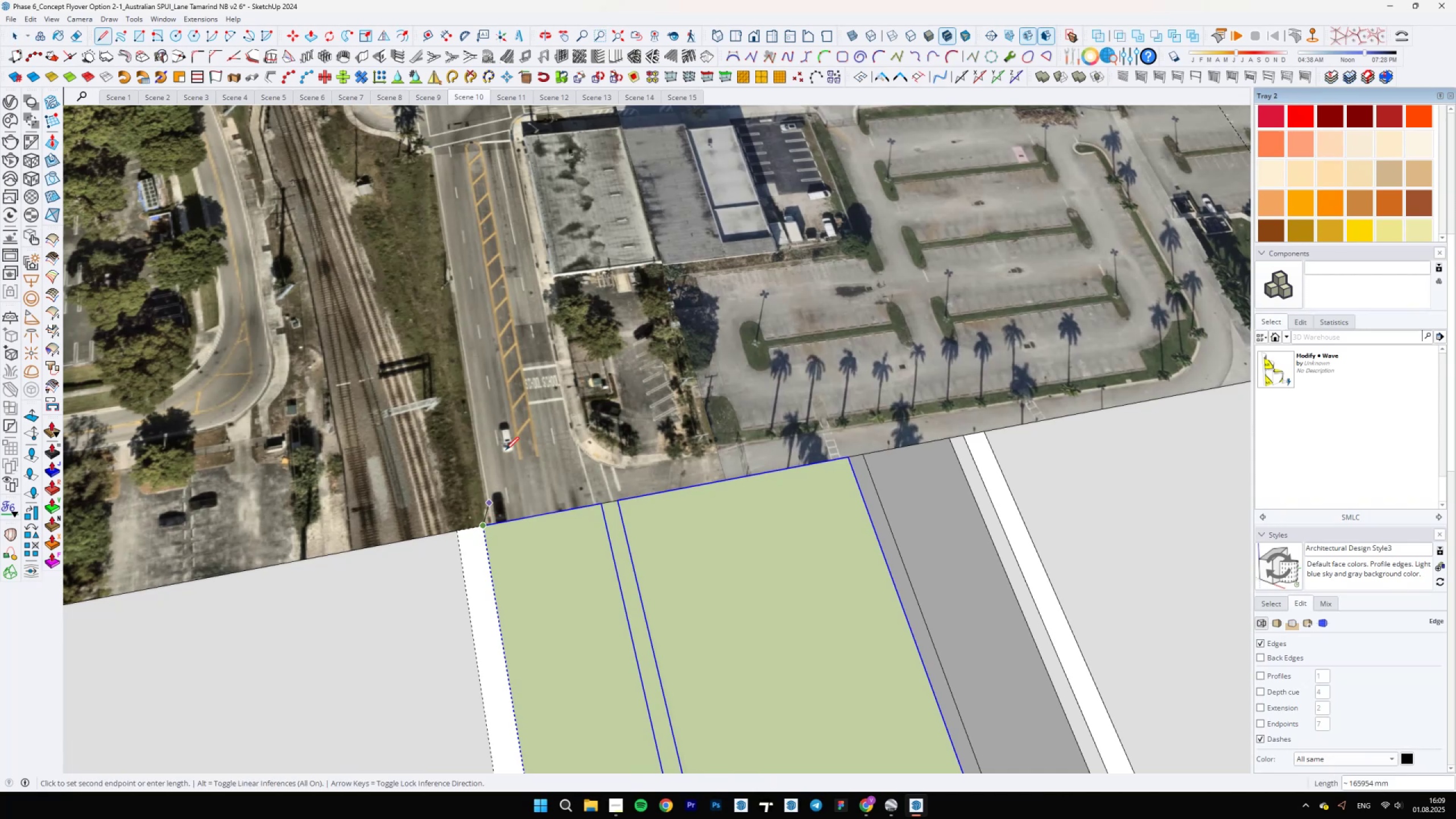 
double_click([514, 417])
 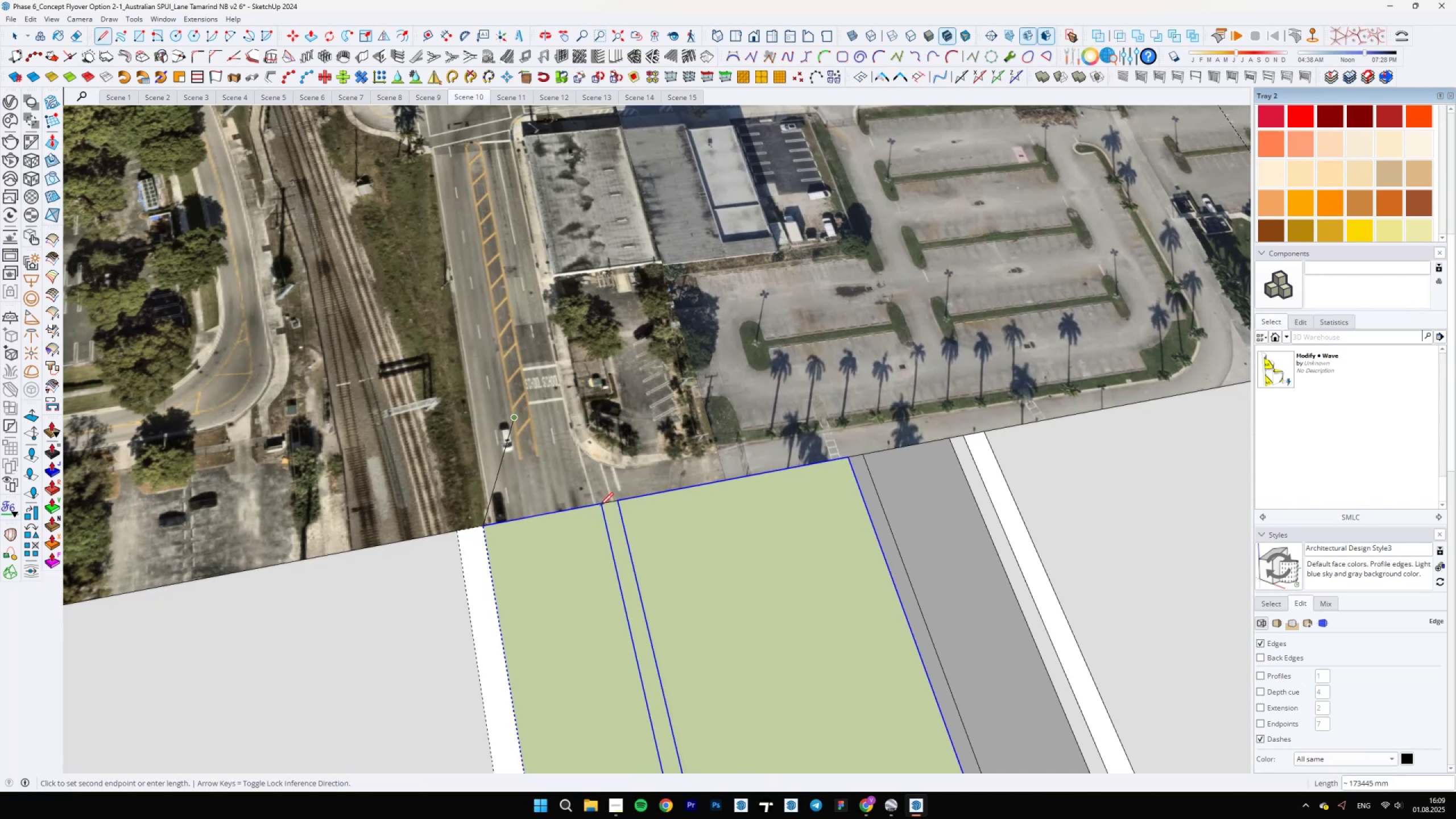 
left_click([600, 506])
 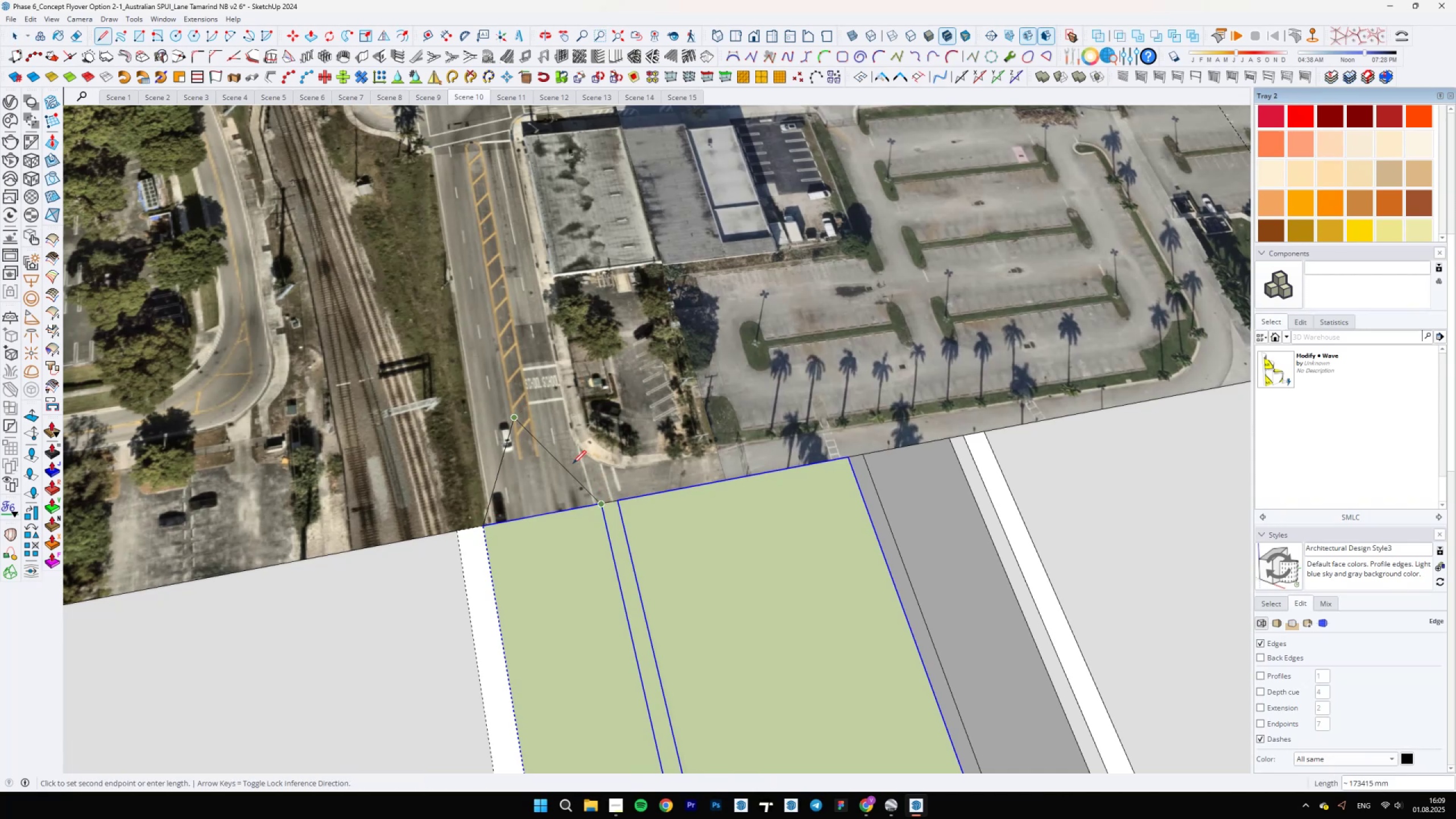 
key(Space)
 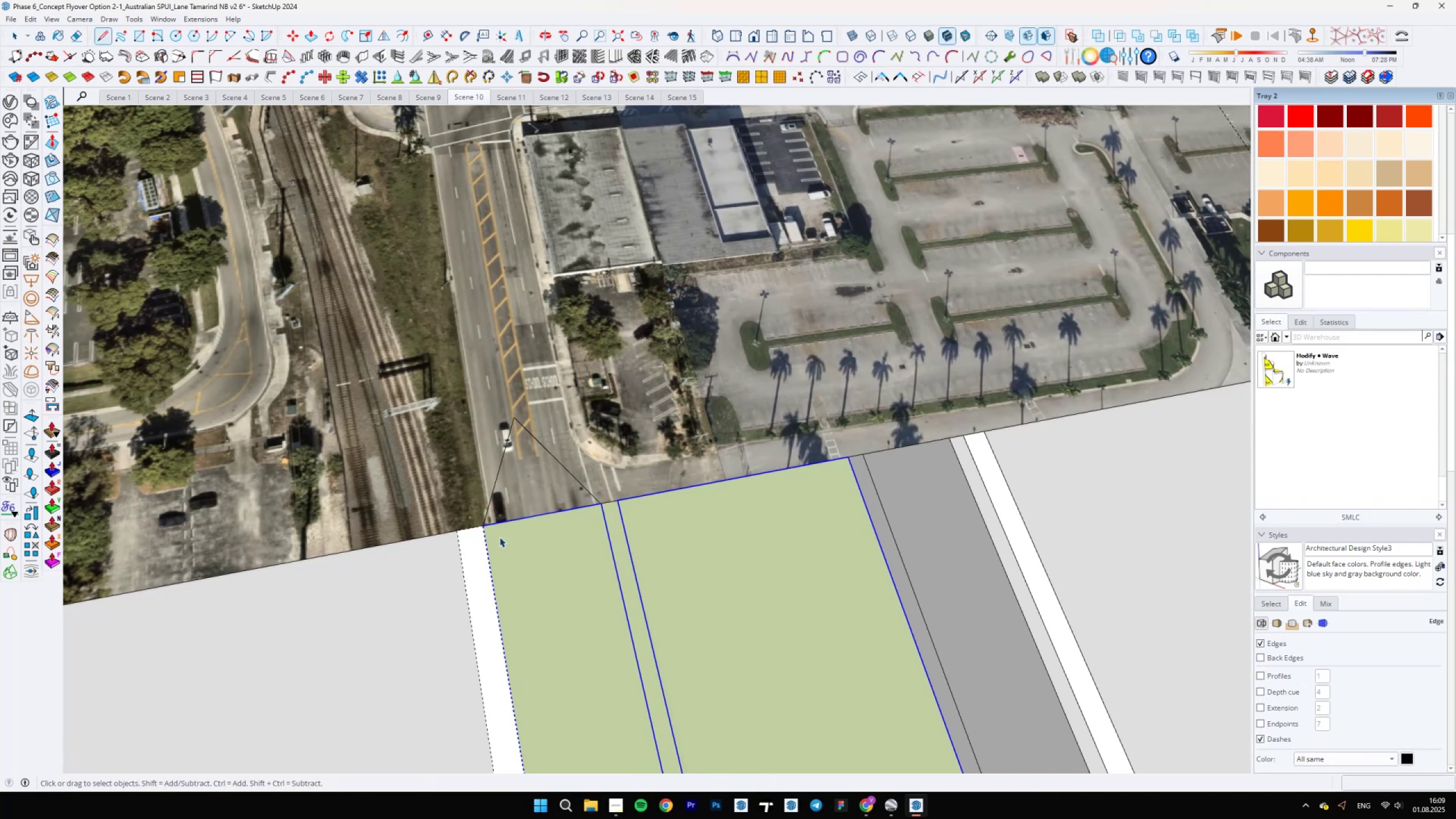 
left_click_drag(start_coordinate=[492, 548], to_coordinate=[489, 550])
 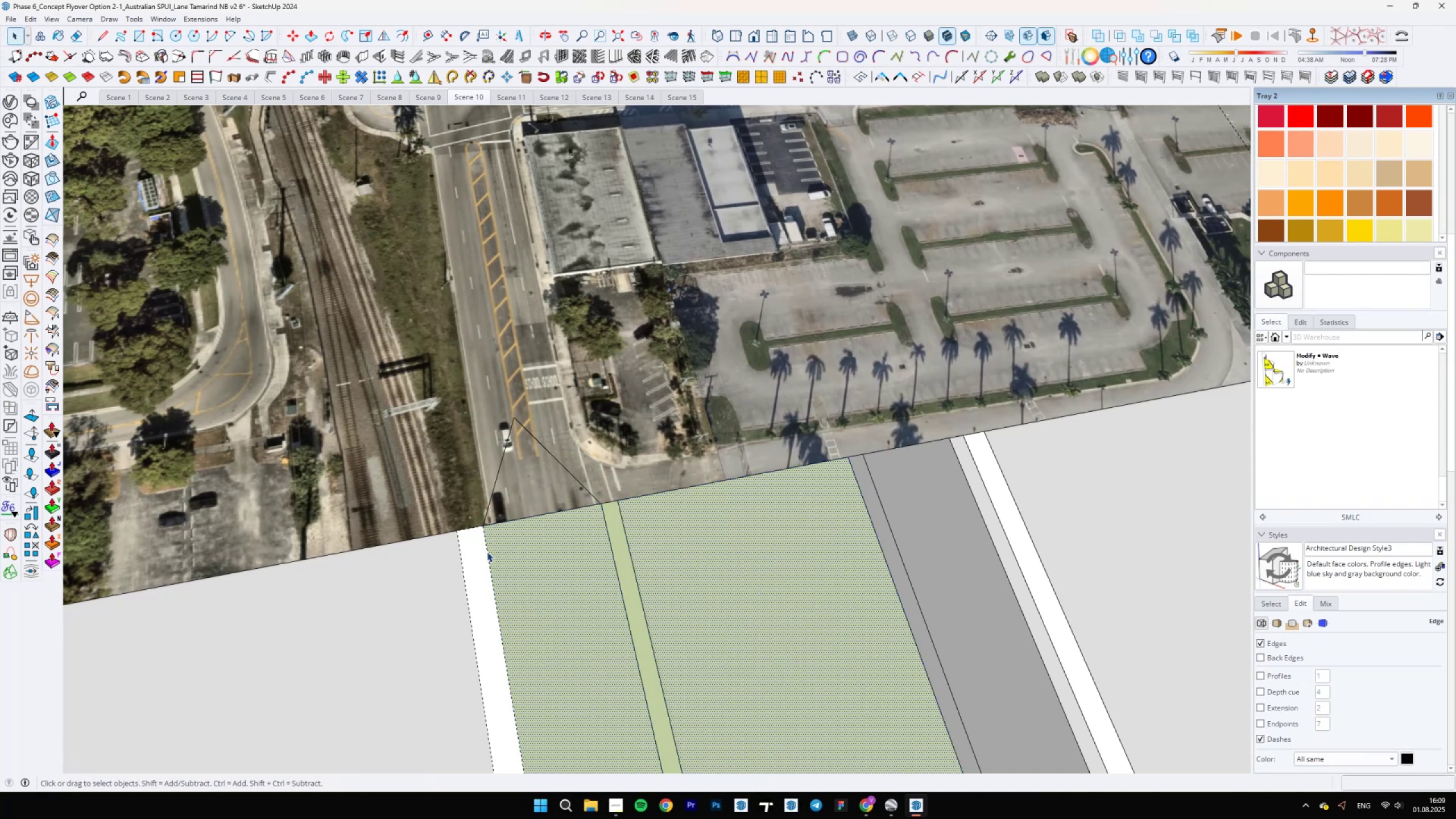 
double_click([487, 552])
 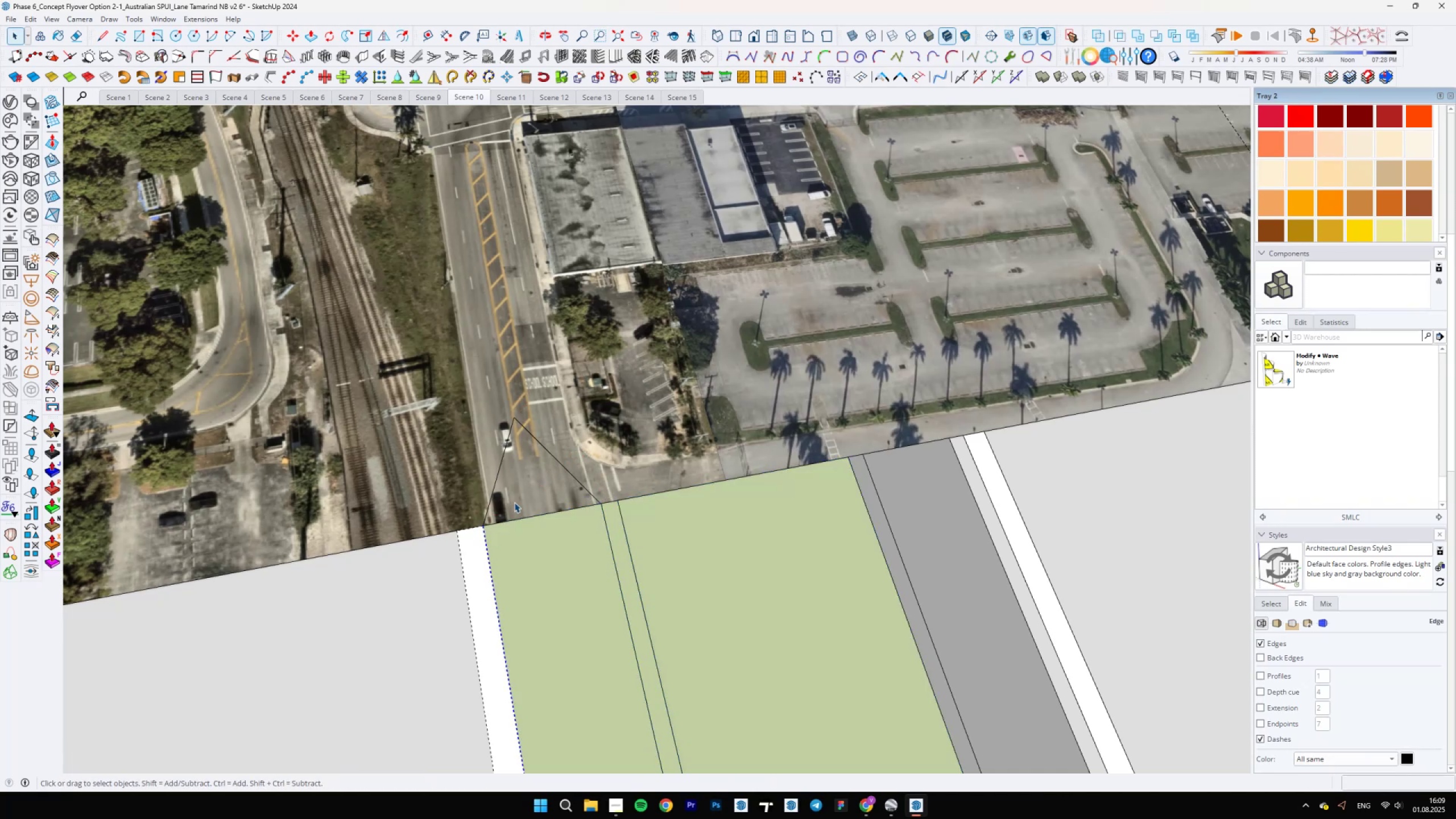 
scroll: coordinate [535, 458], scroll_direction: down, amount: 2.0
 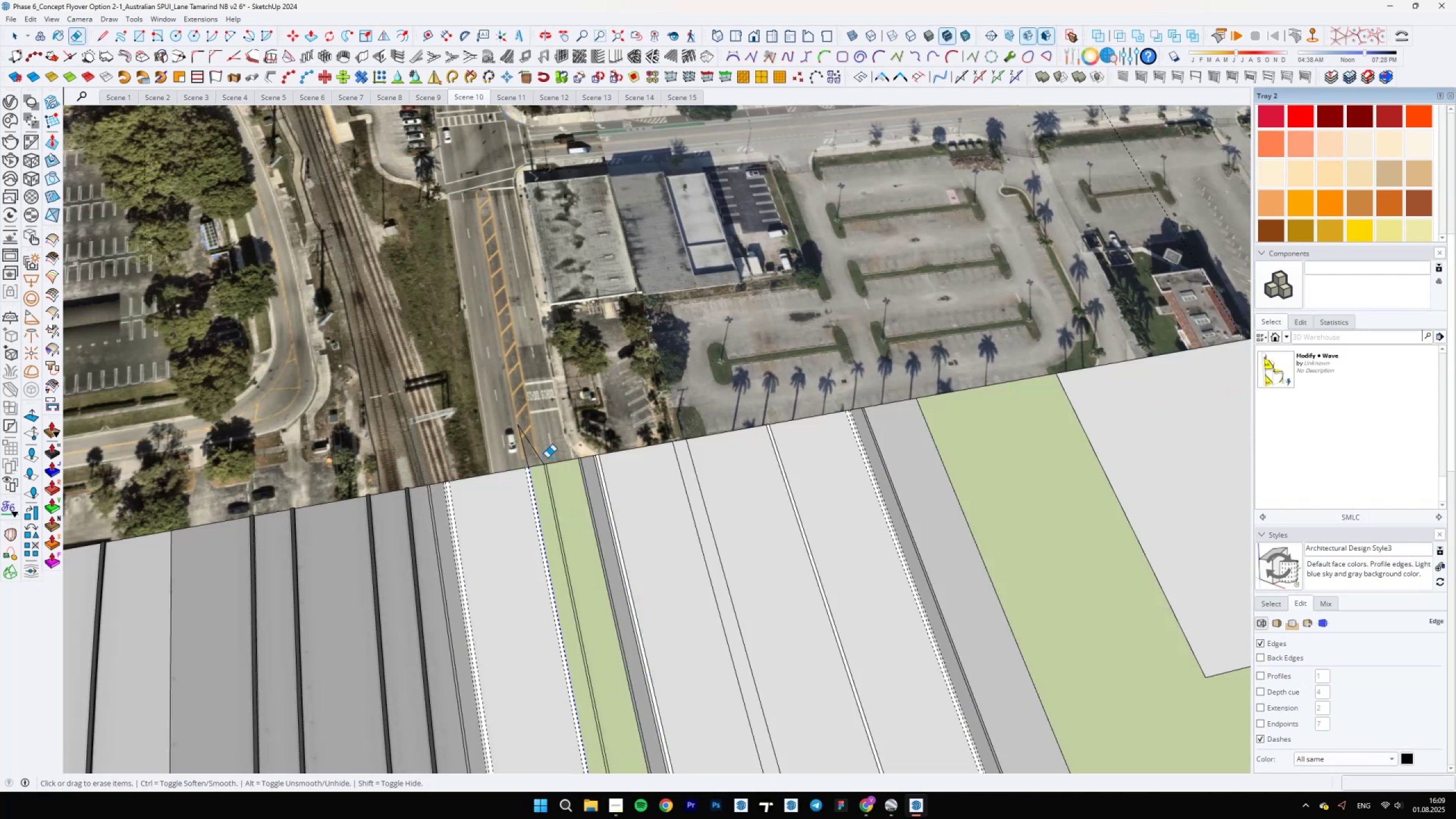 
key(E)
 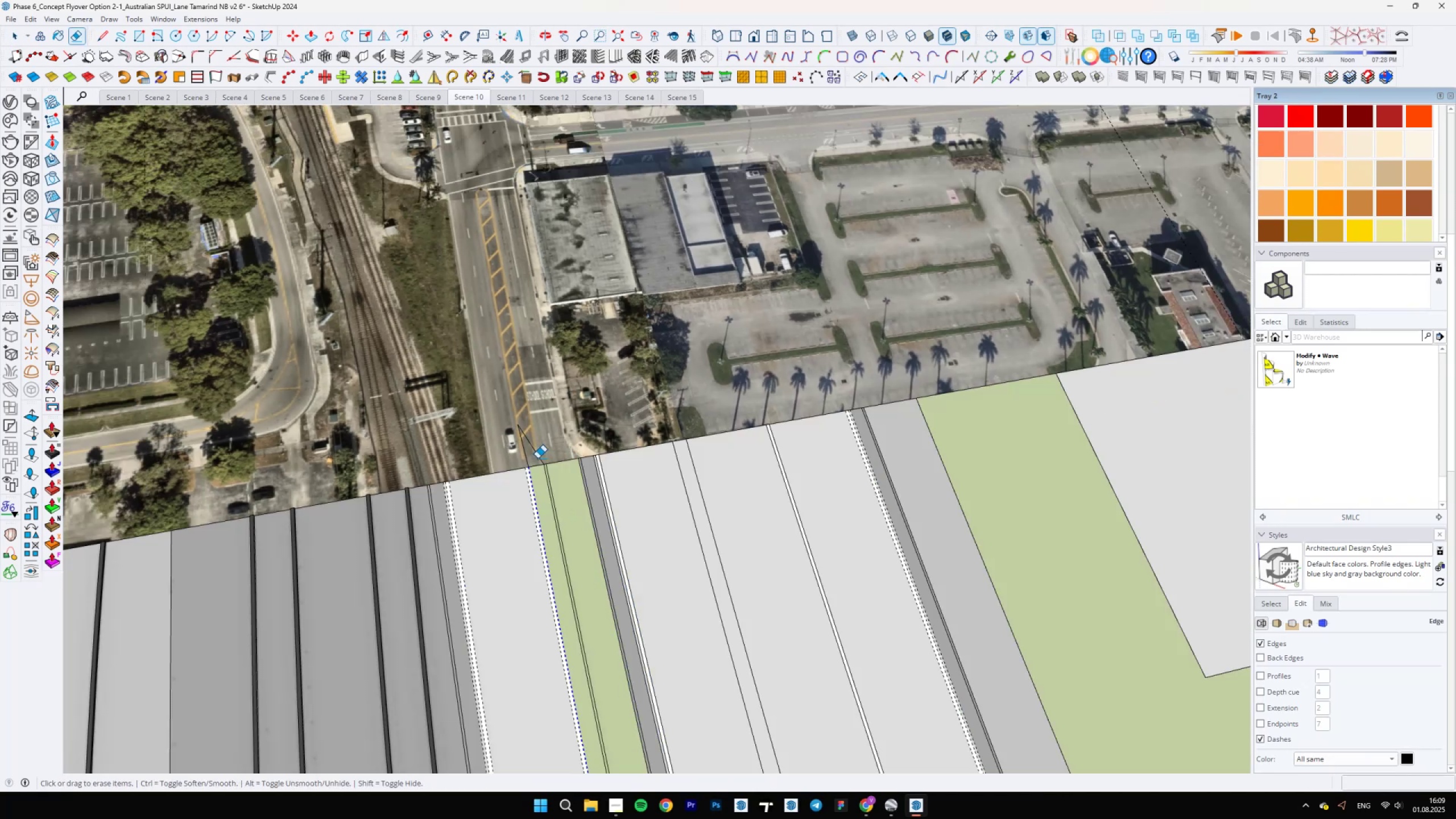 
left_click_drag(start_coordinate=[541, 458], to_coordinate=[516, 456])
 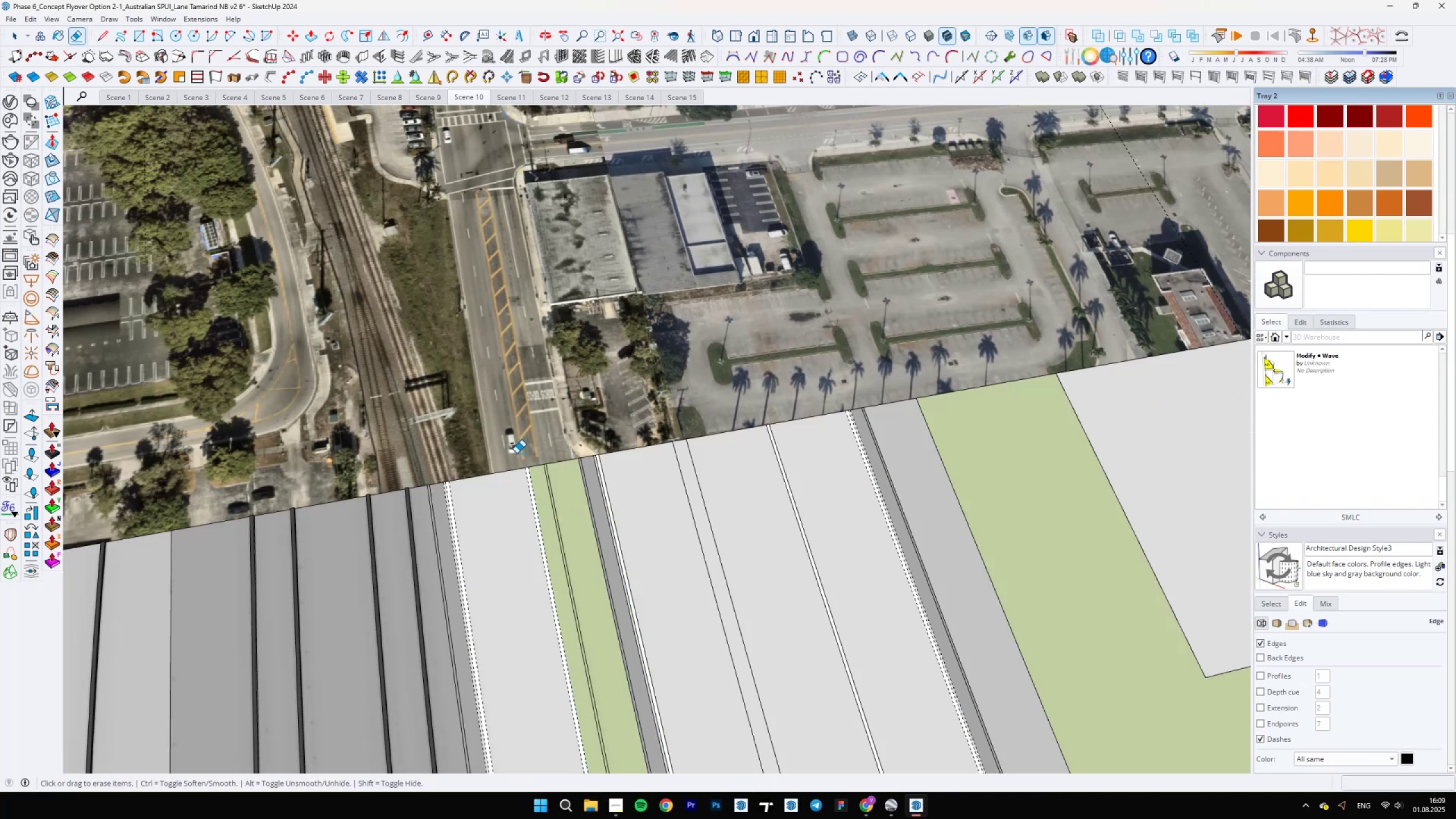 
wait(8.54)
 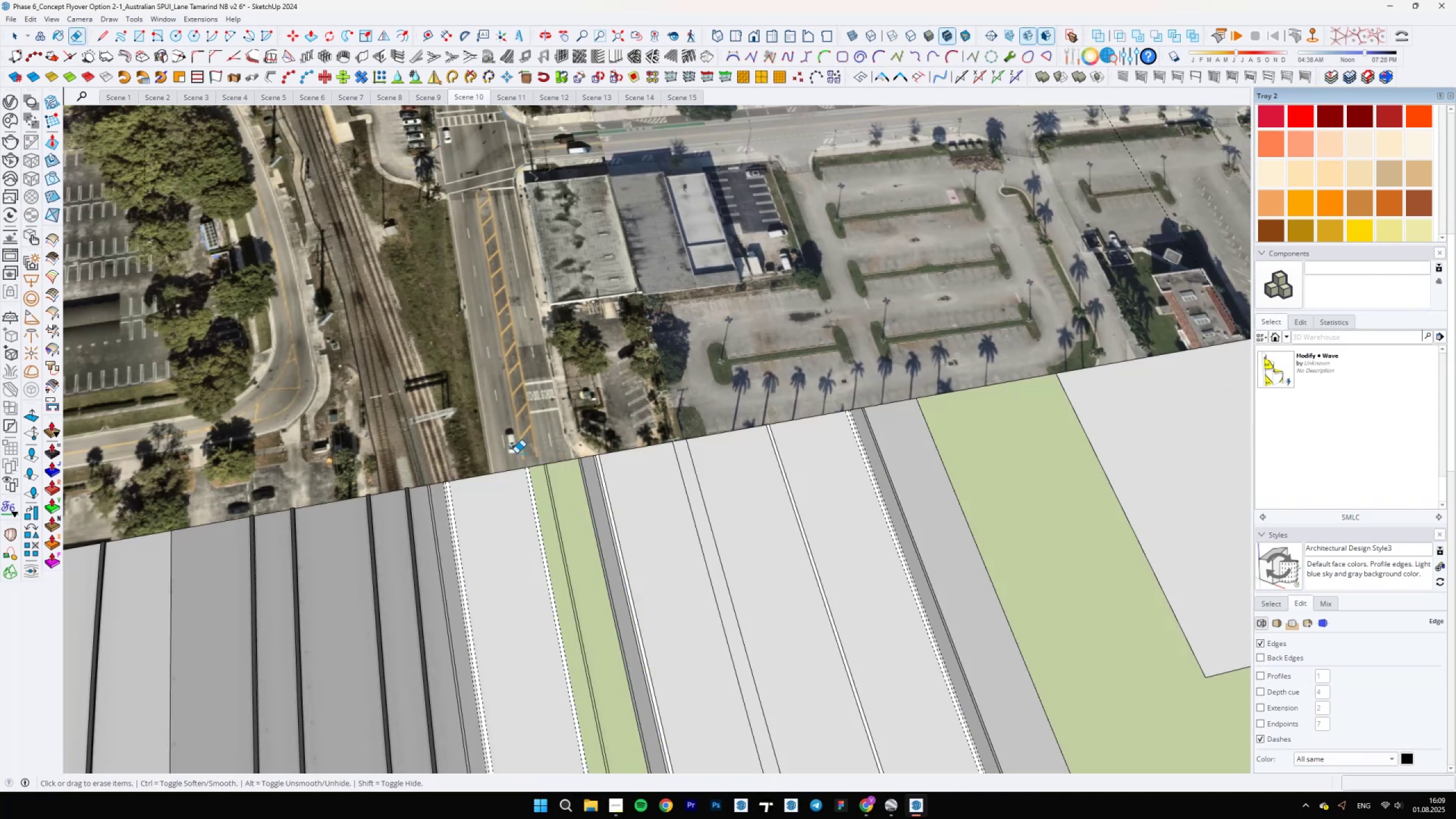 
key(Space)
 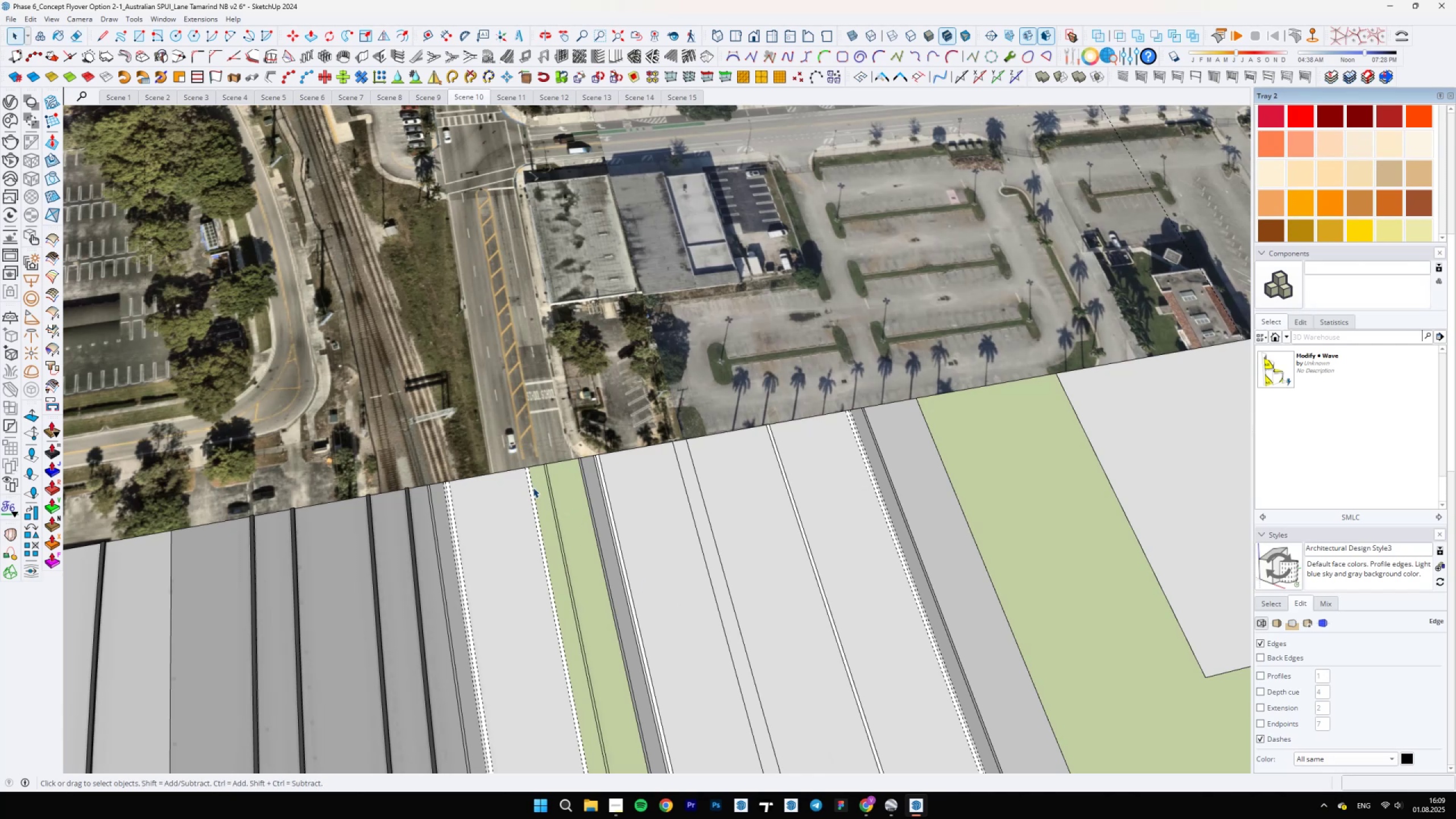 
left_click([534, 487])
 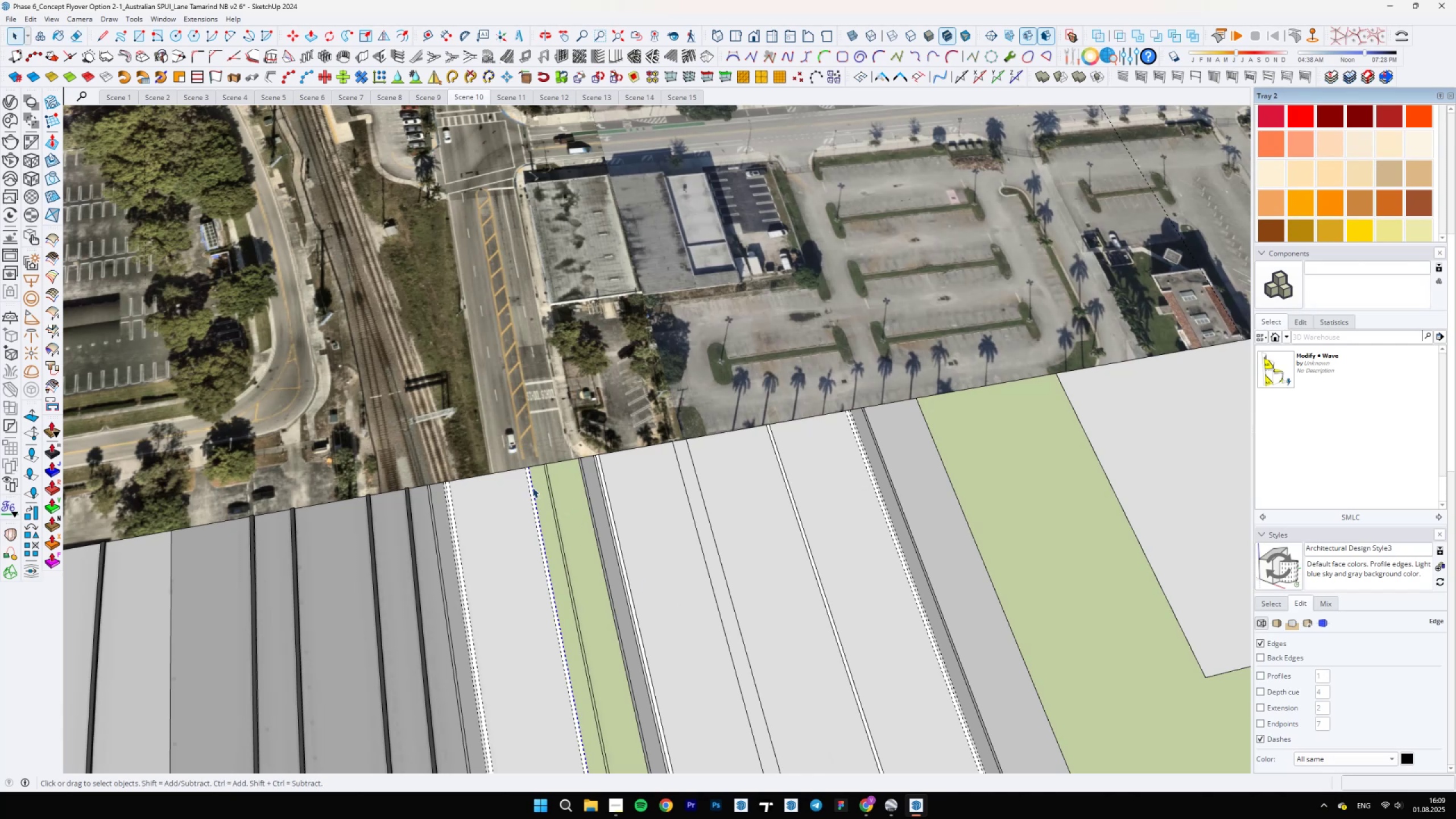 
scroll: coordinate [665, 741], scroll_direction: down, amount: 13.0
 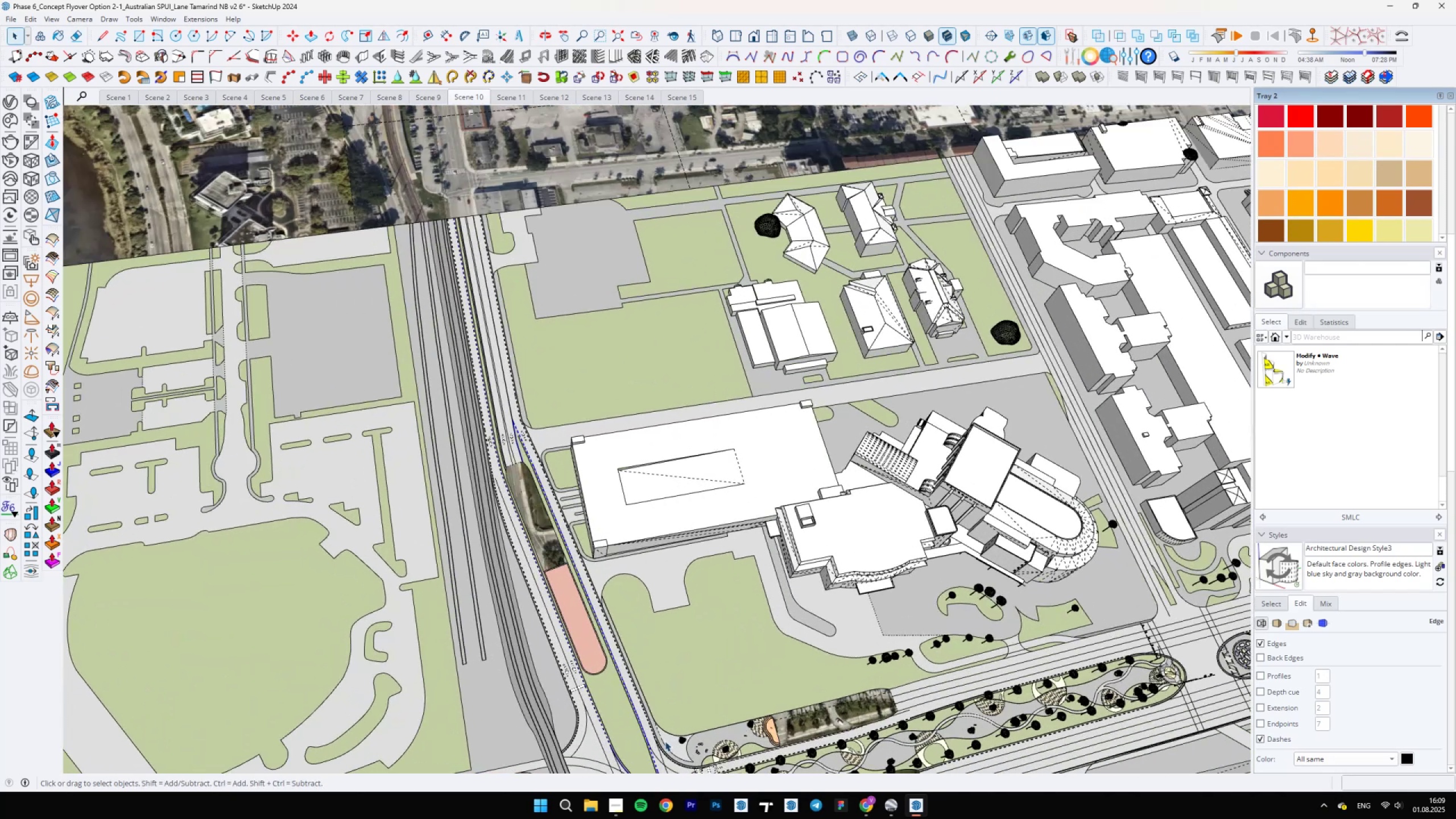 
hold_key(key=ShiftLeft, duration=0.41)
 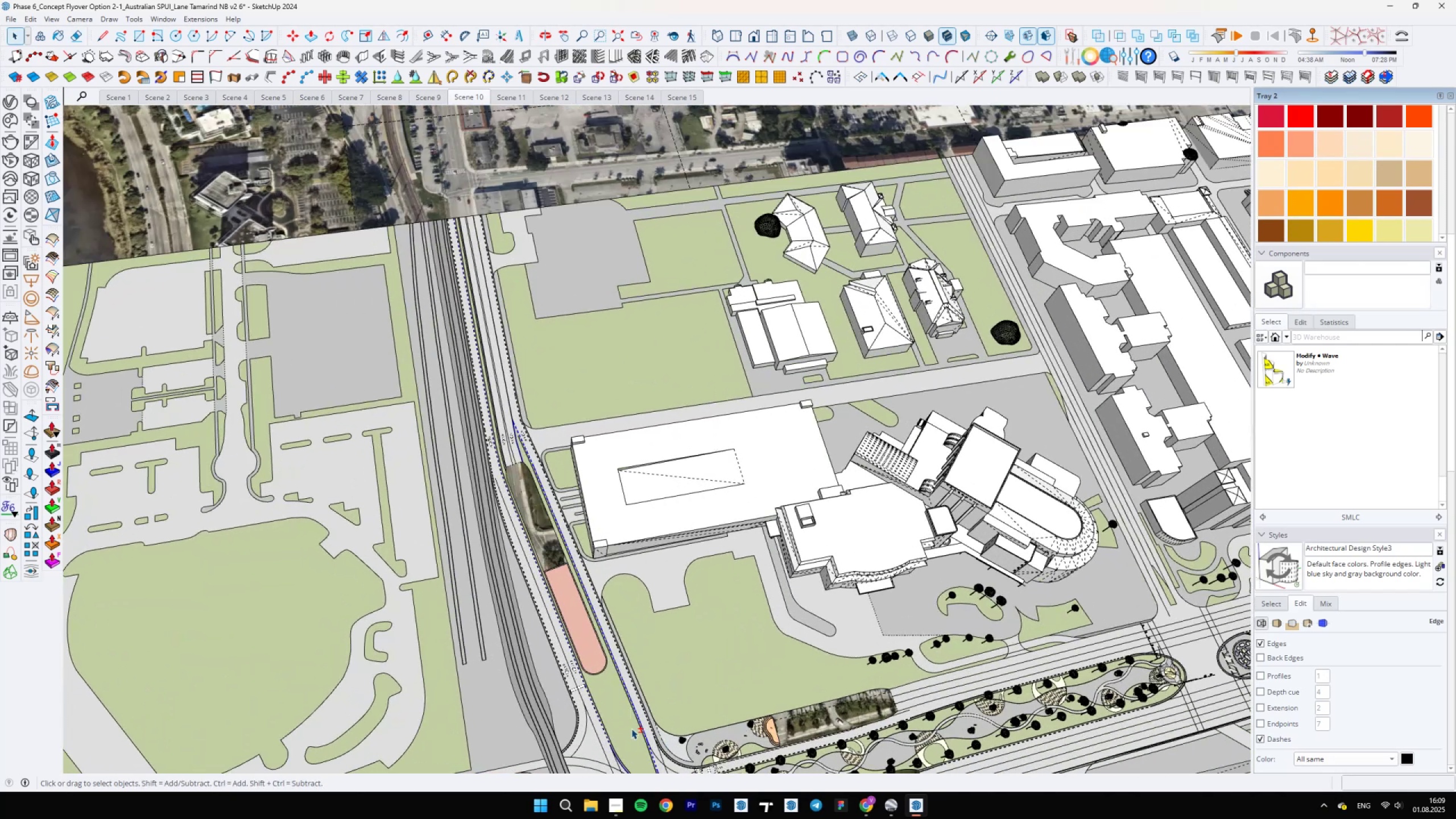 
scroll: coordinate [536, 481], scroll_direction: up, amount: 19.0
 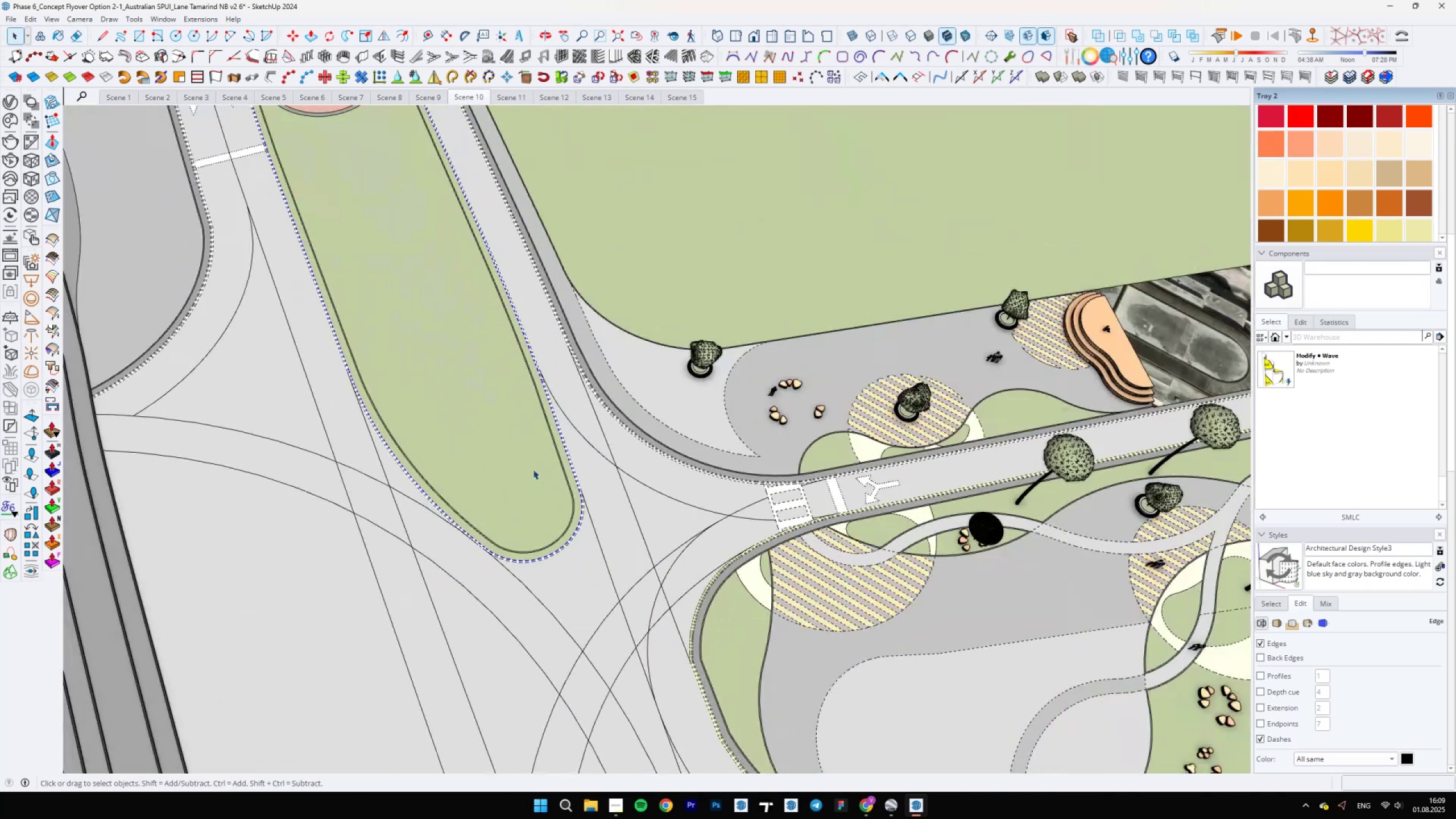 
hold_key(key=ShiftLeft, duration=1.53)
 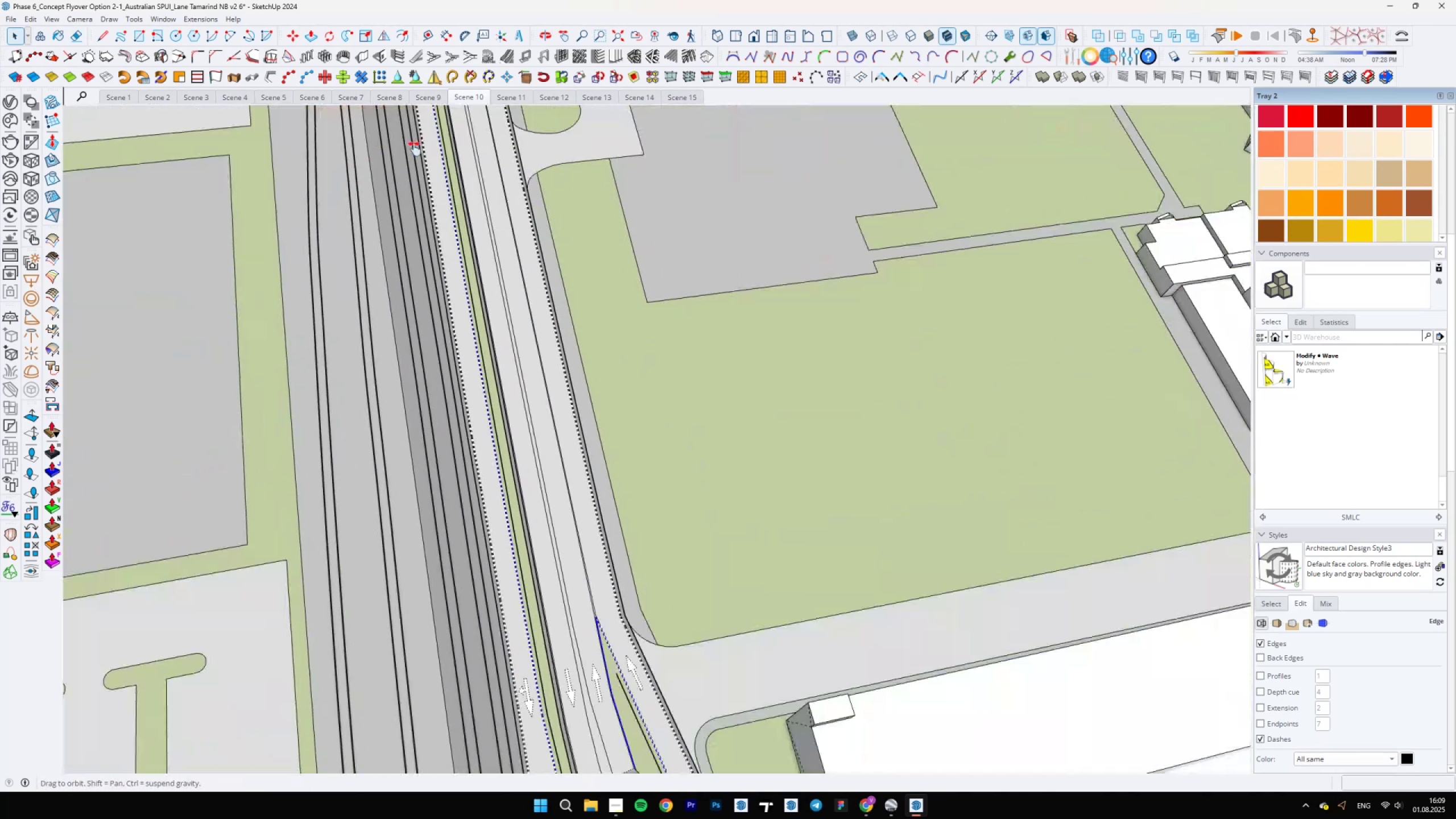 
hold_key(key=ShiftLeft, duration=0.85)
scroll: coordinate [525, 458], scroll_direction: up, amount: 20.0
 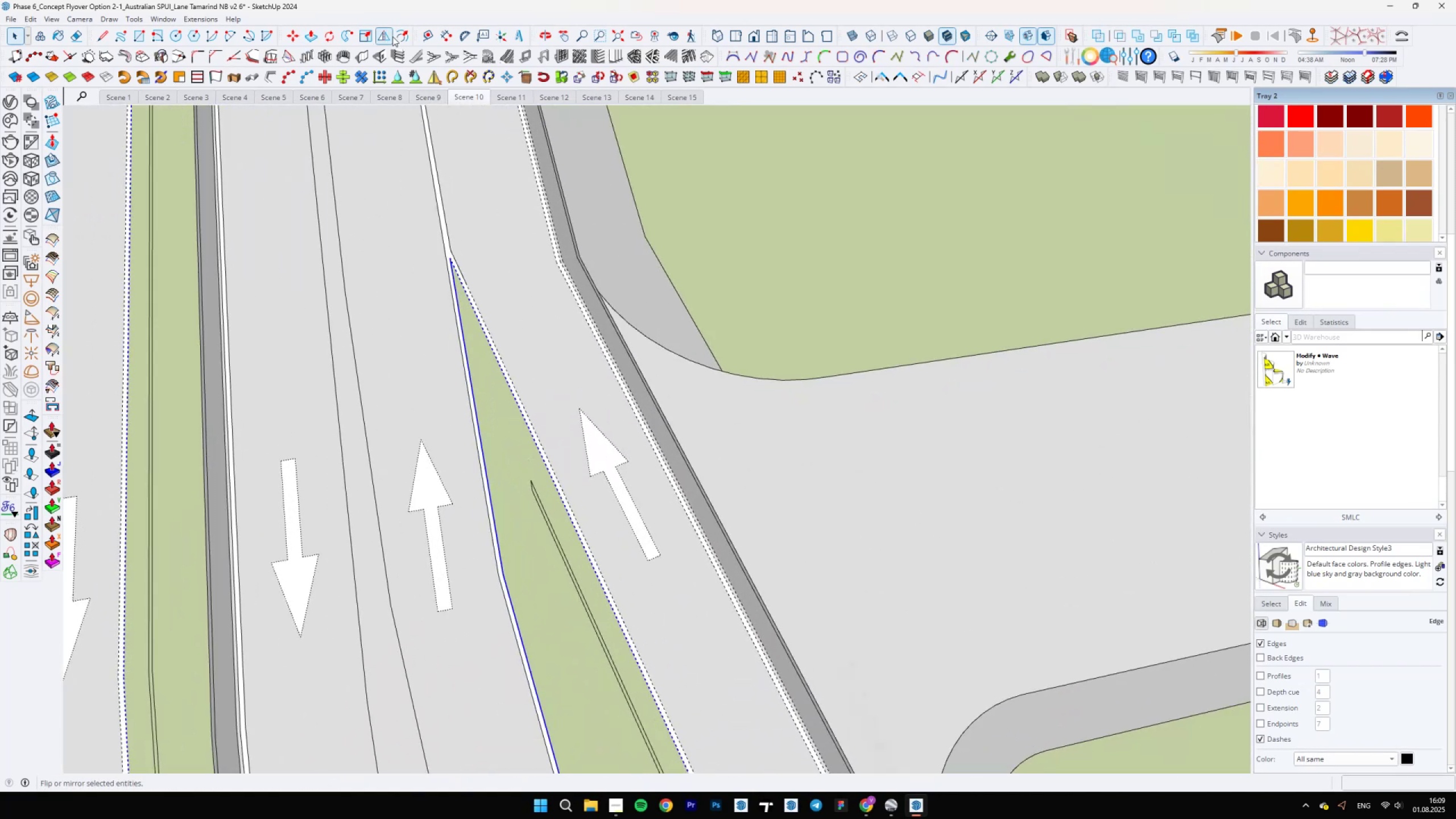 
left_click([397, 36])
 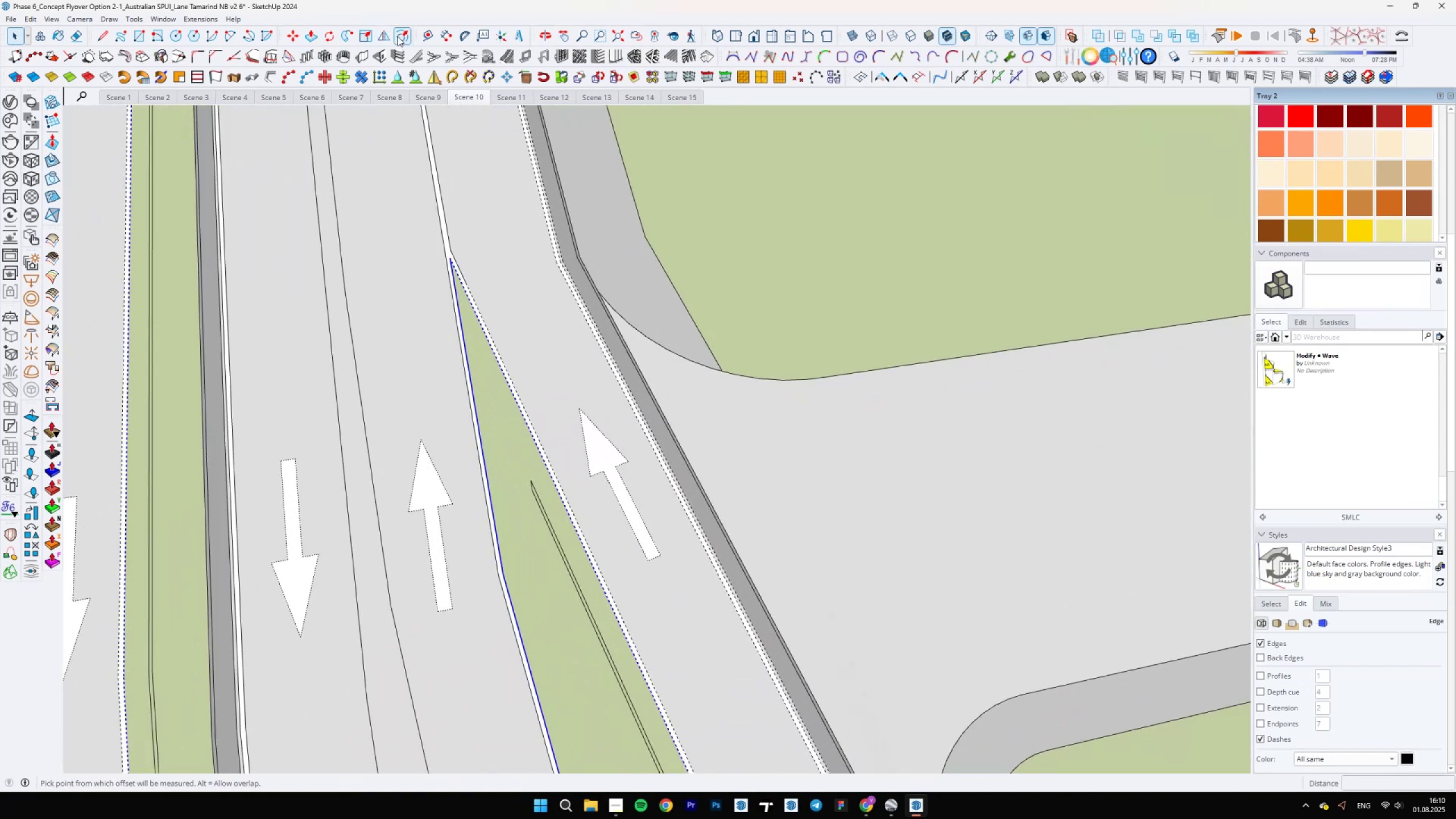 
scroll: coordinate [485, 351], scroll_direction: up, amount: 4.0
 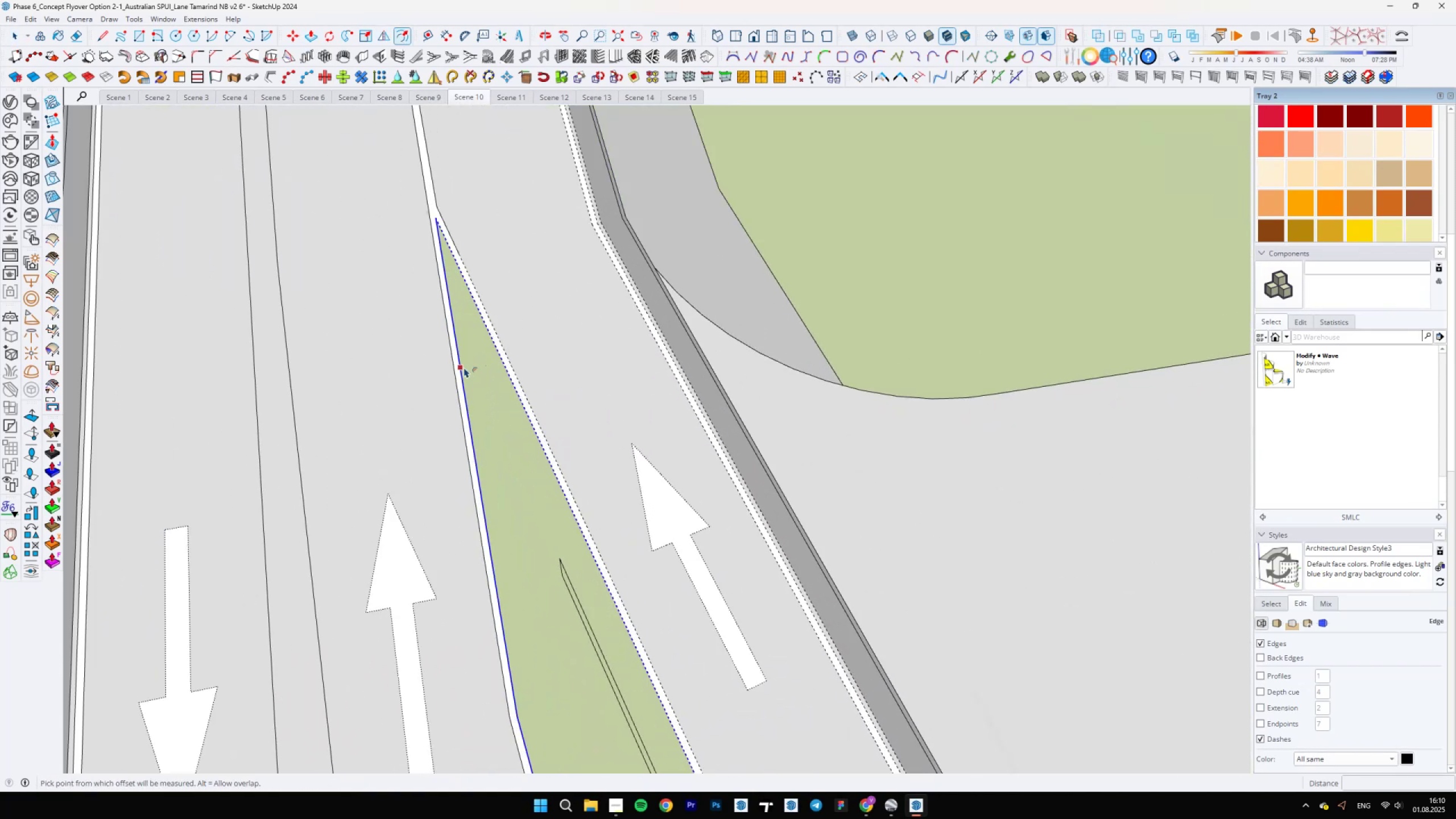 
left_click([464, 367])
 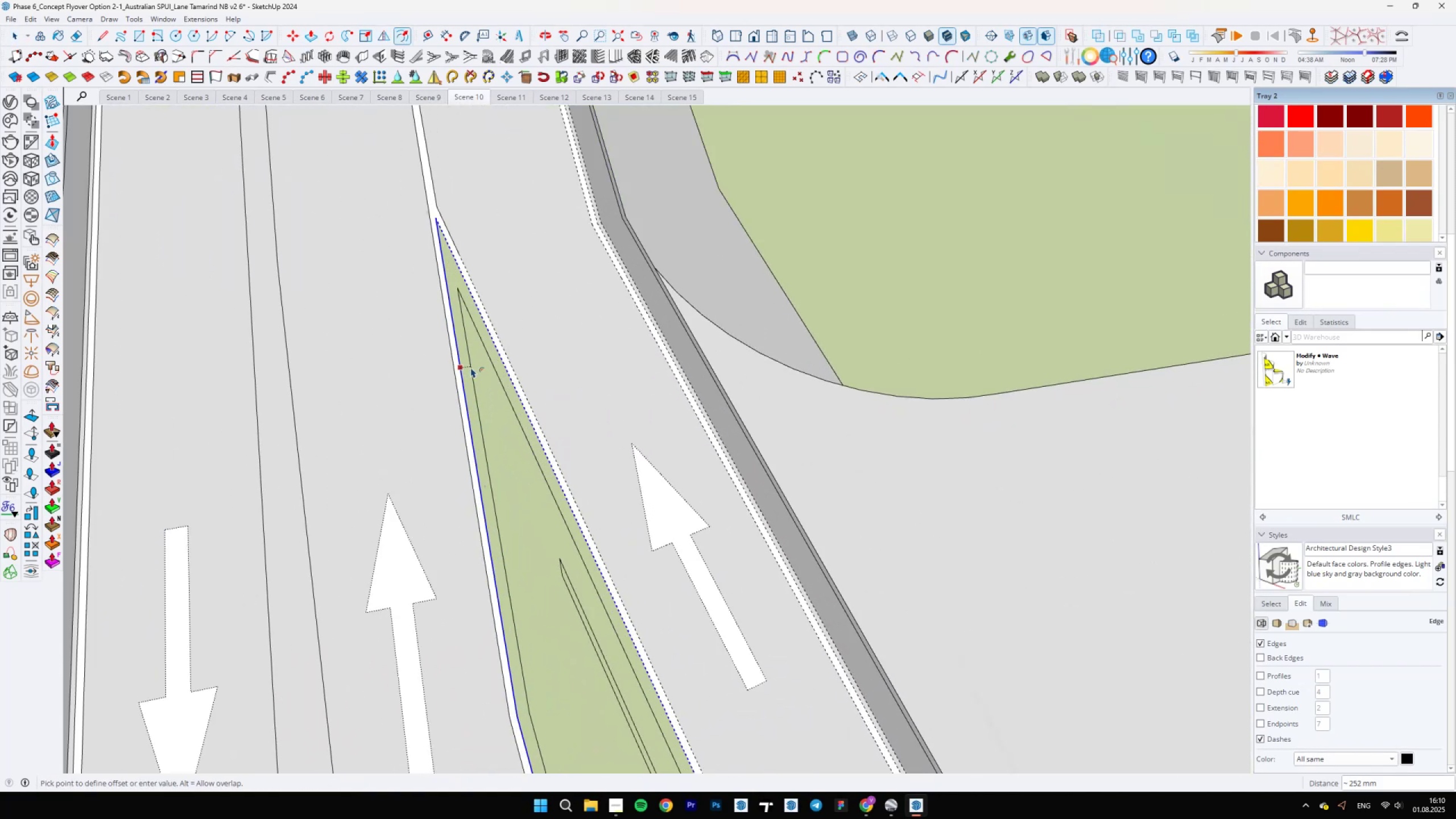 
scroll: coordinate [468, 369], scroll_direction: up, amount: 2.0
 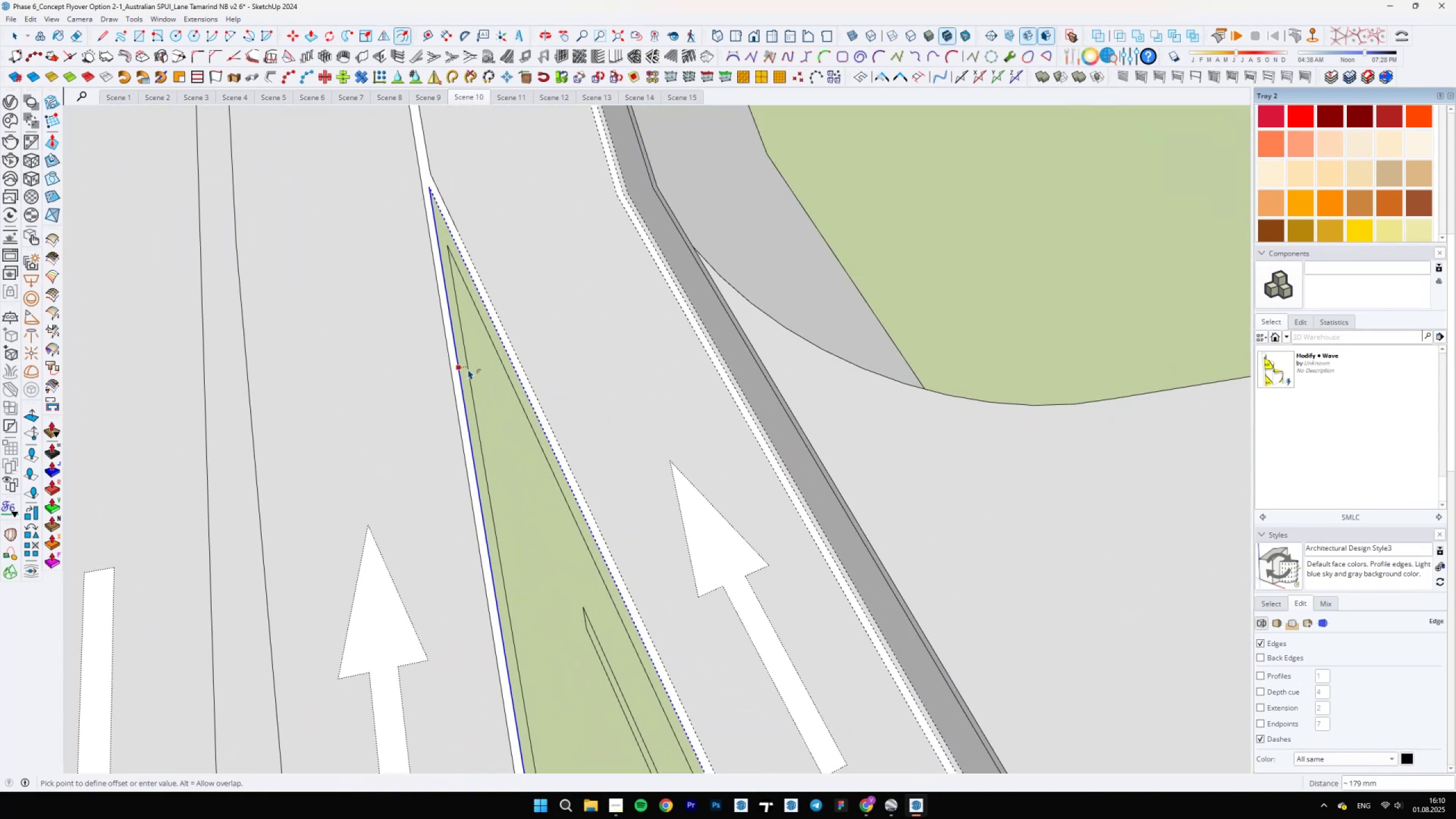 
type(100)
 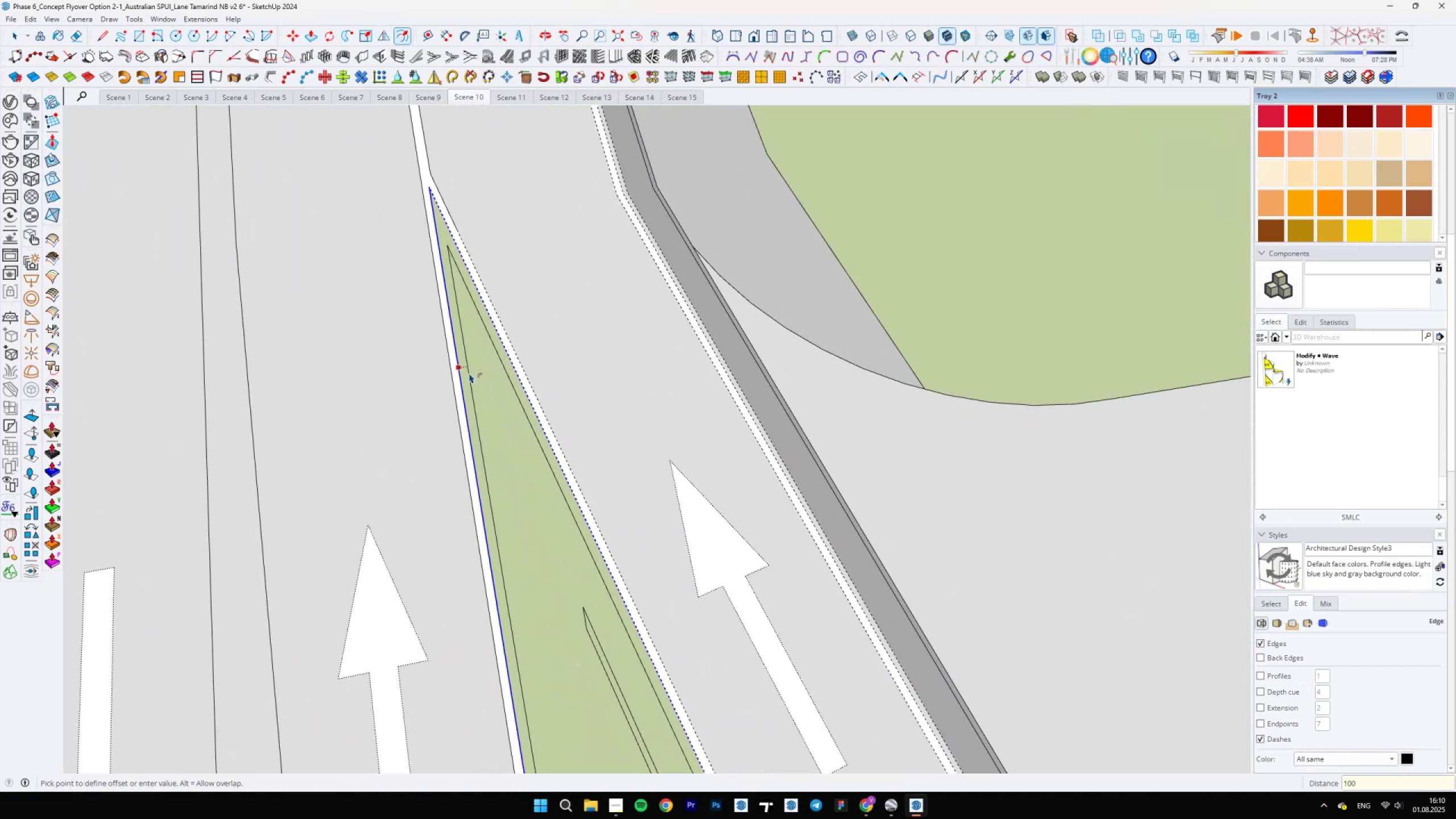 
key(Enter)
 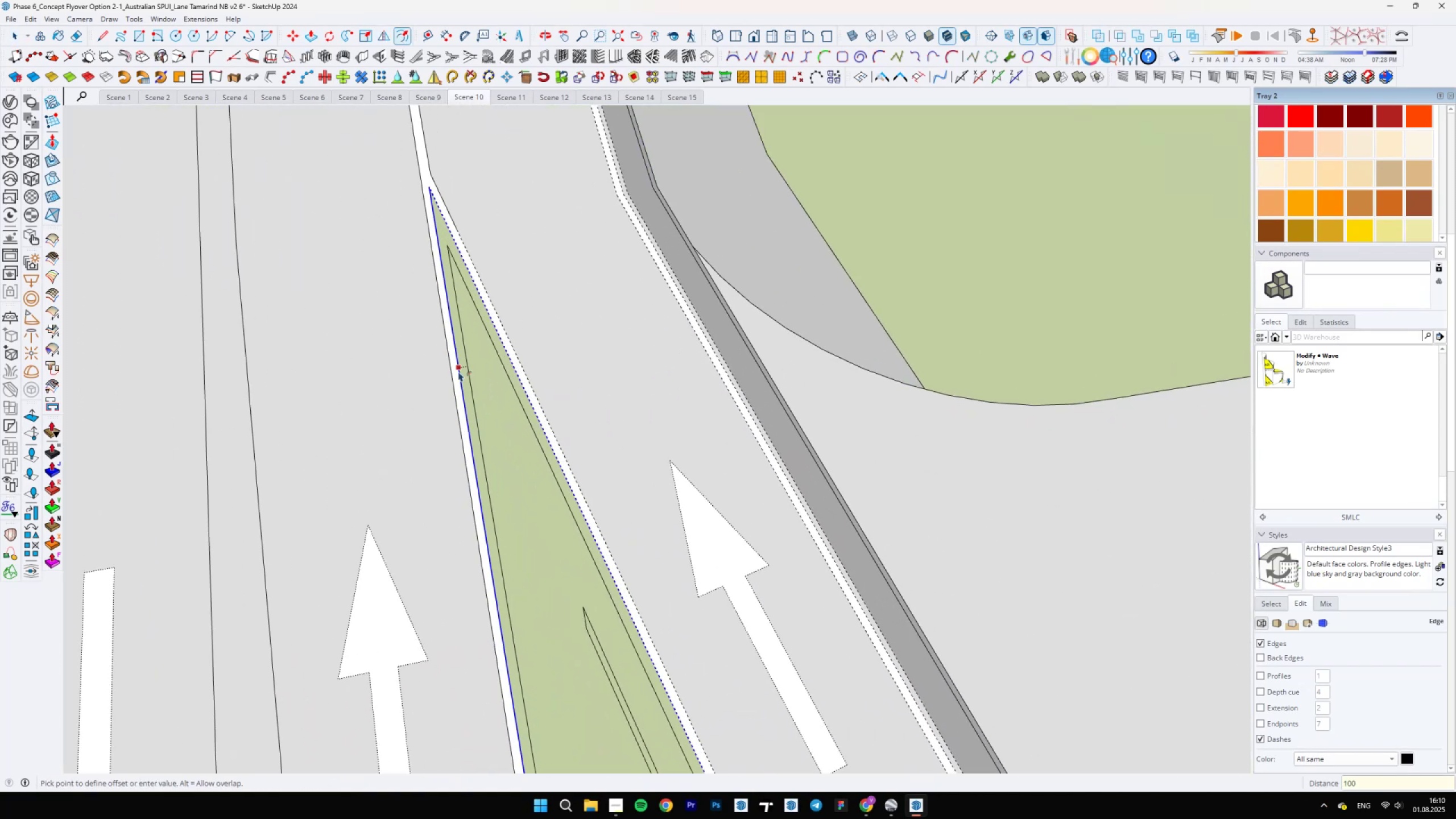 
scroll: coordinate [458, 371], scroll_direction: up, amount: 3.0
 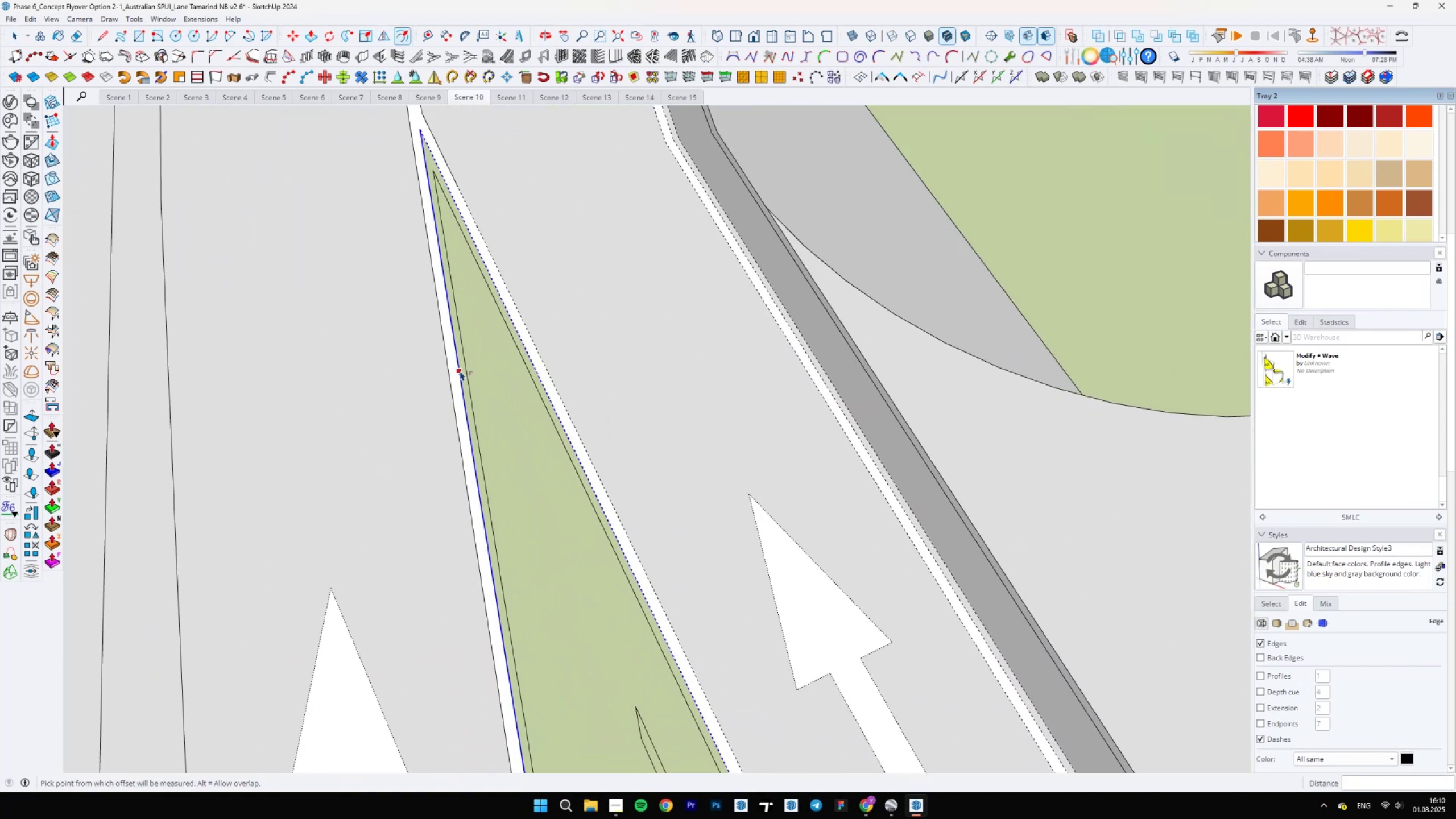 
left_click([460, 371])
 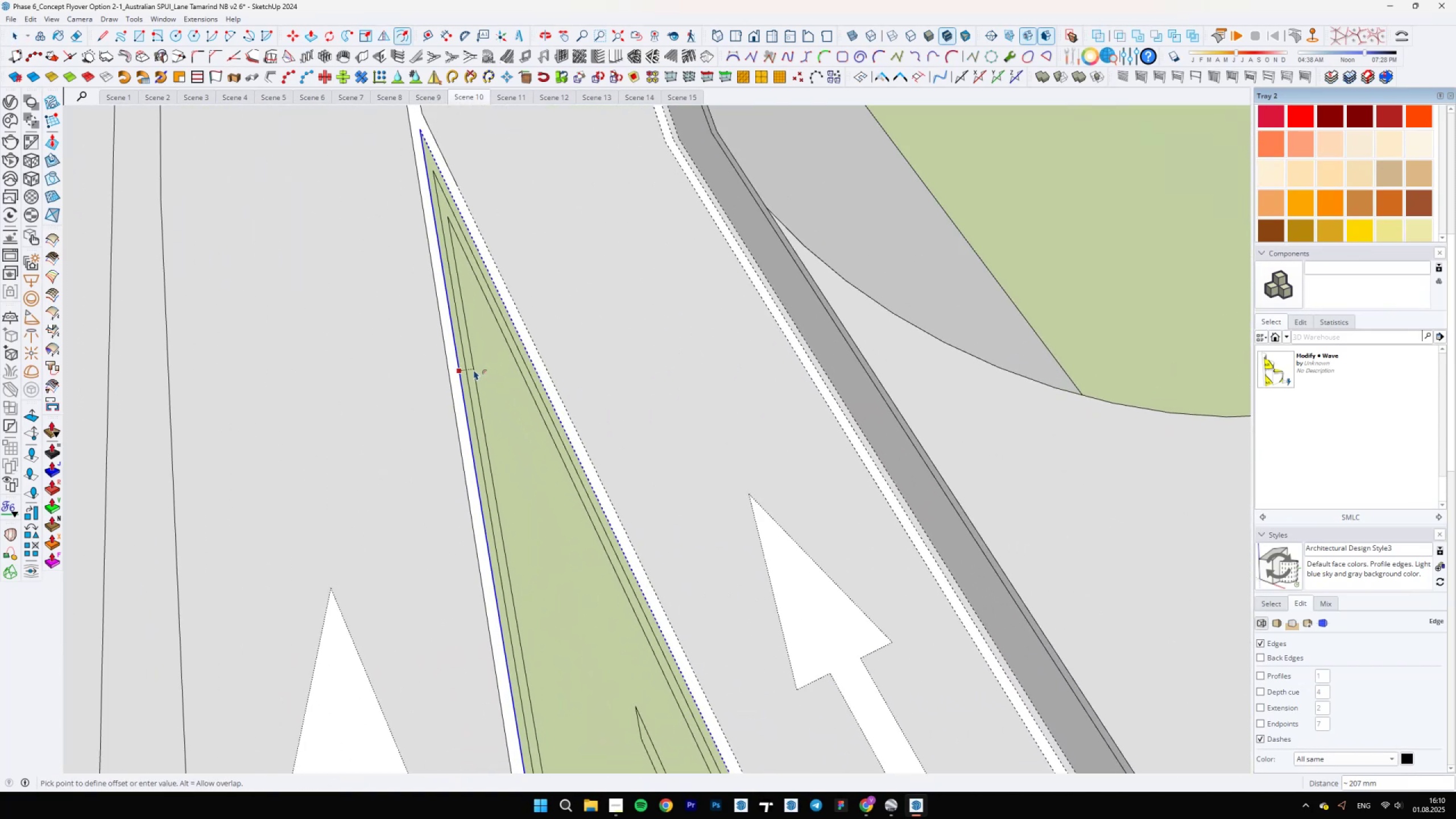 
type(700)
 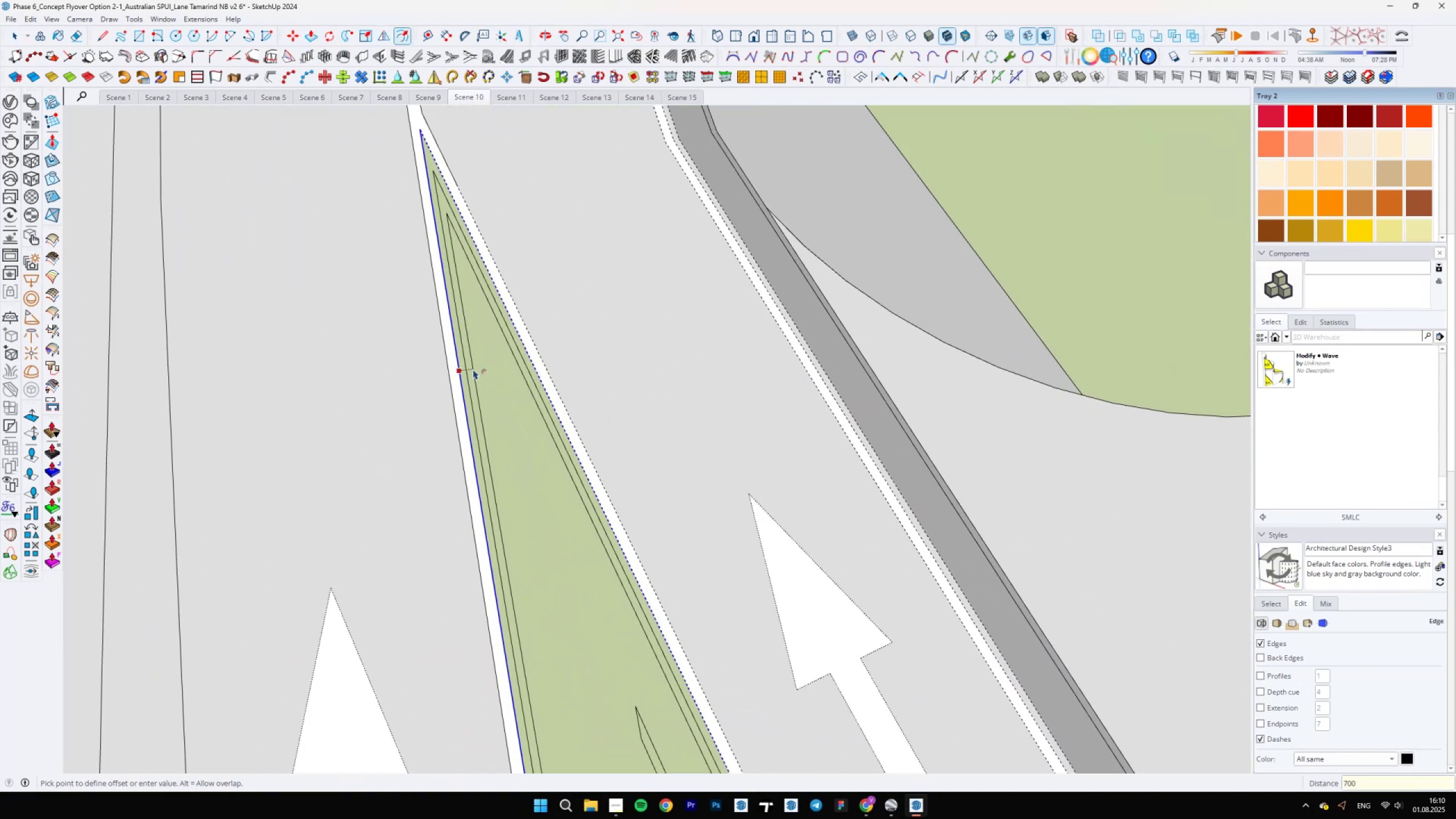 
key(Enter)
 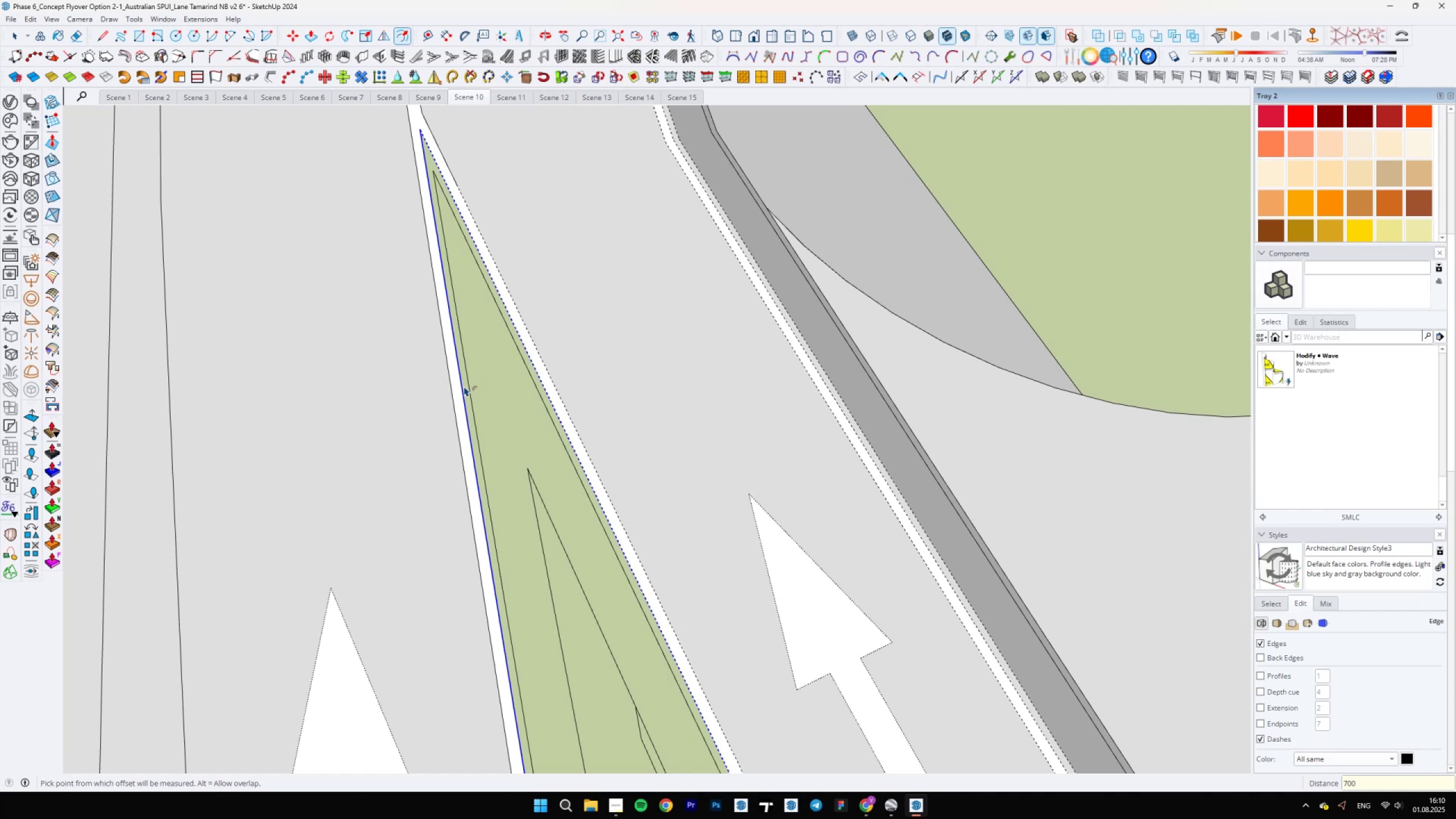 
left_click([469, 410])
 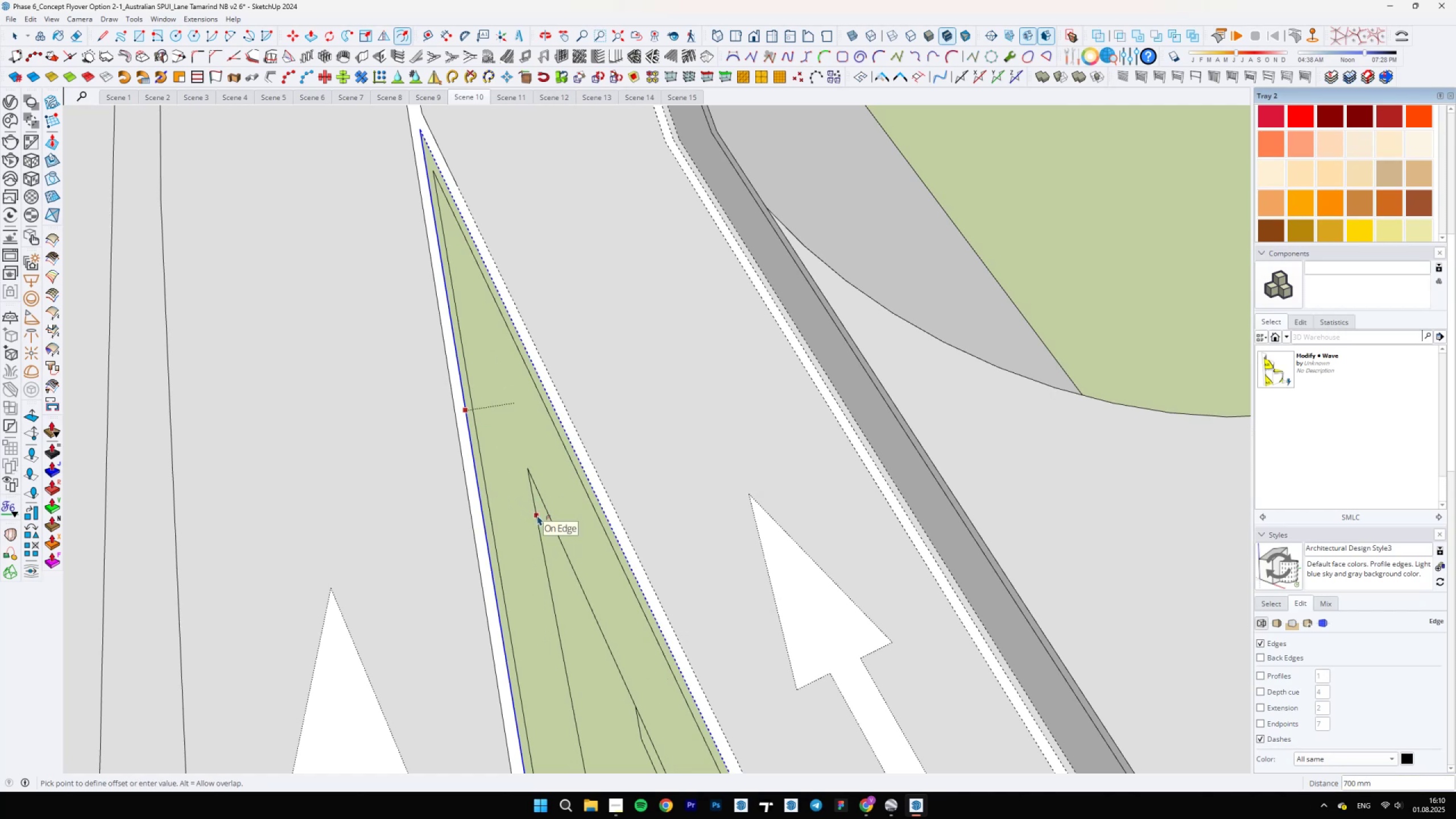 
type(800)
 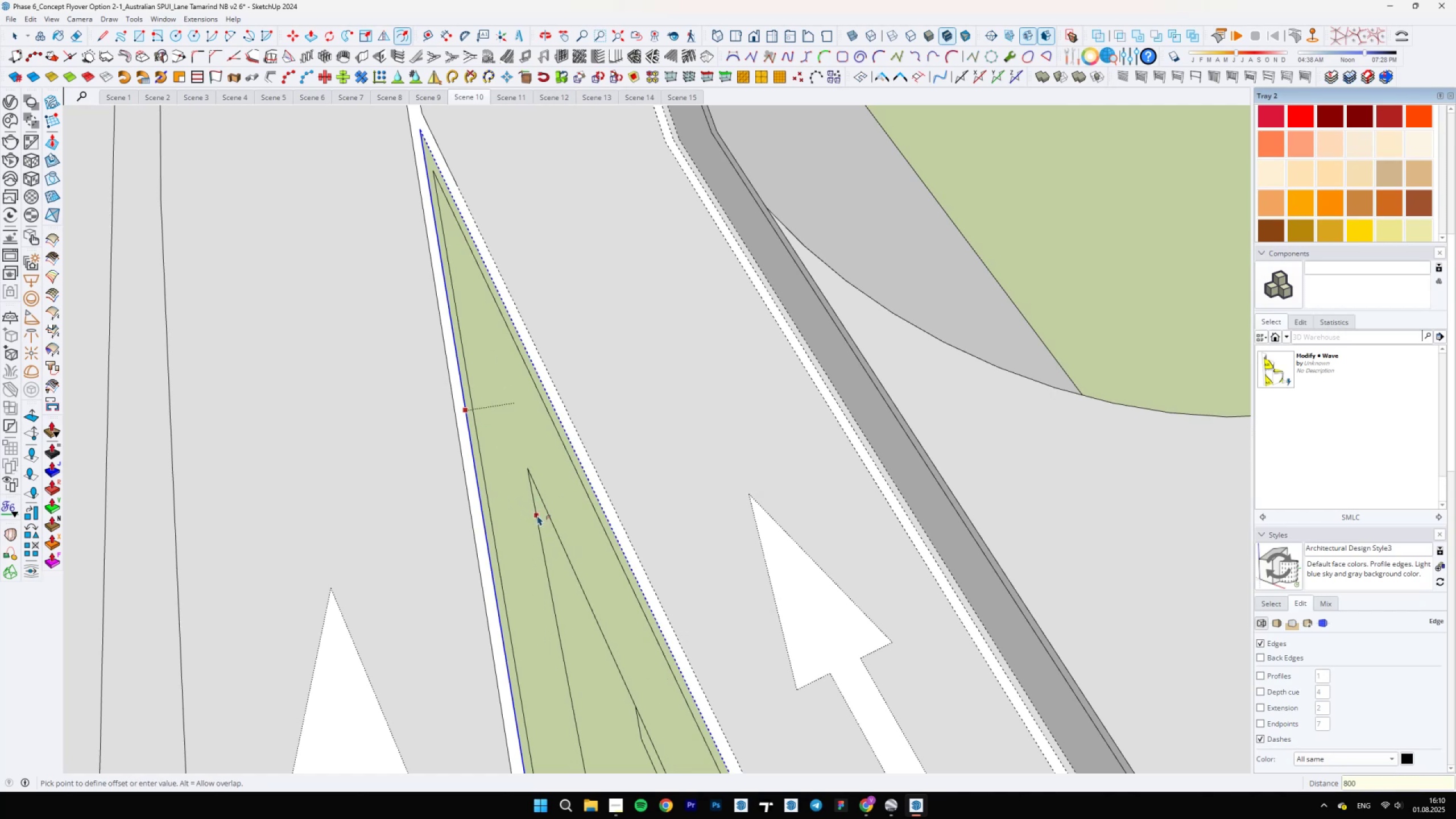 
key(Enter)
 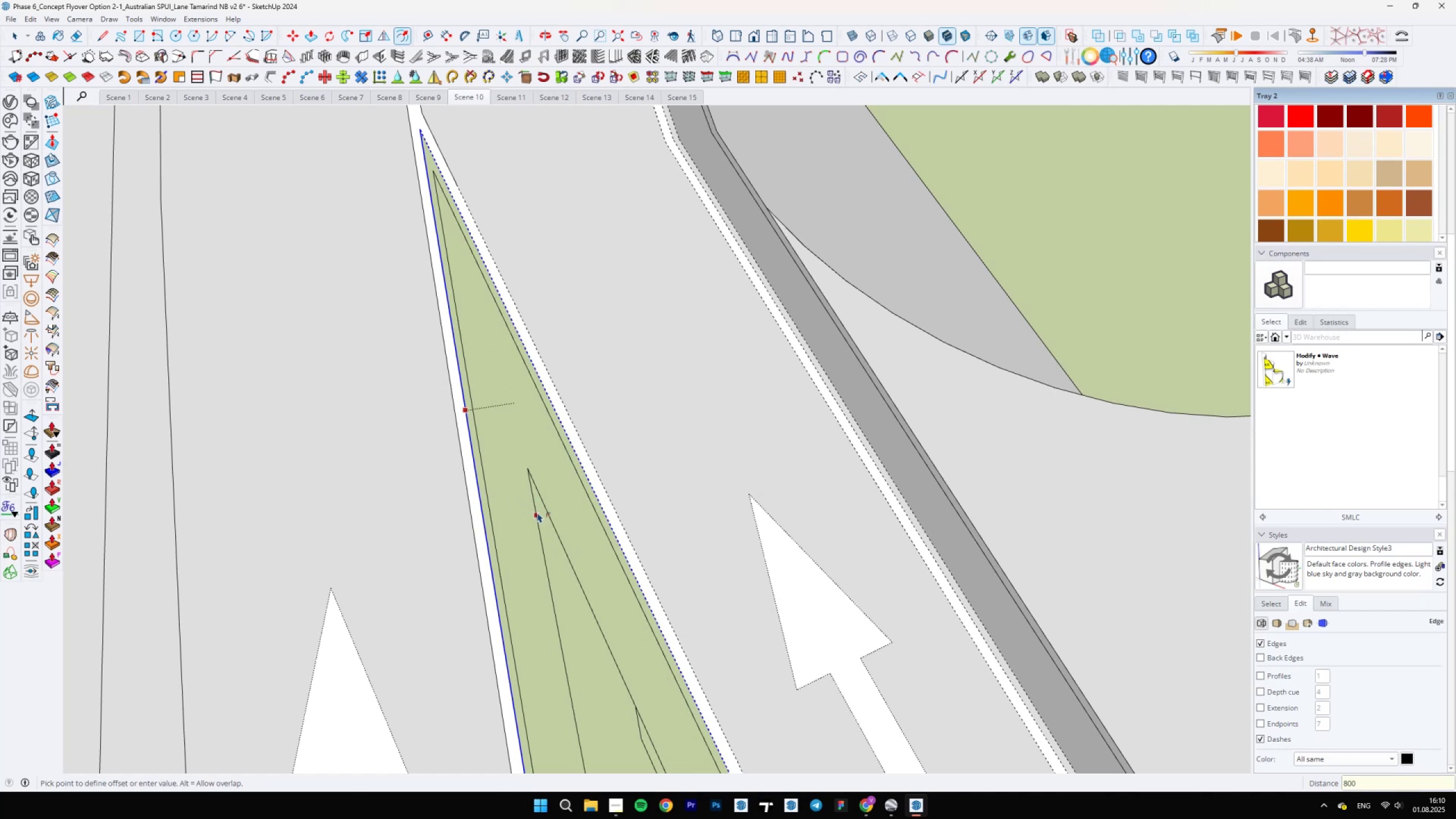 
scroll: coordinate [584, 516], scroll_direction: up, amount: 2.0
 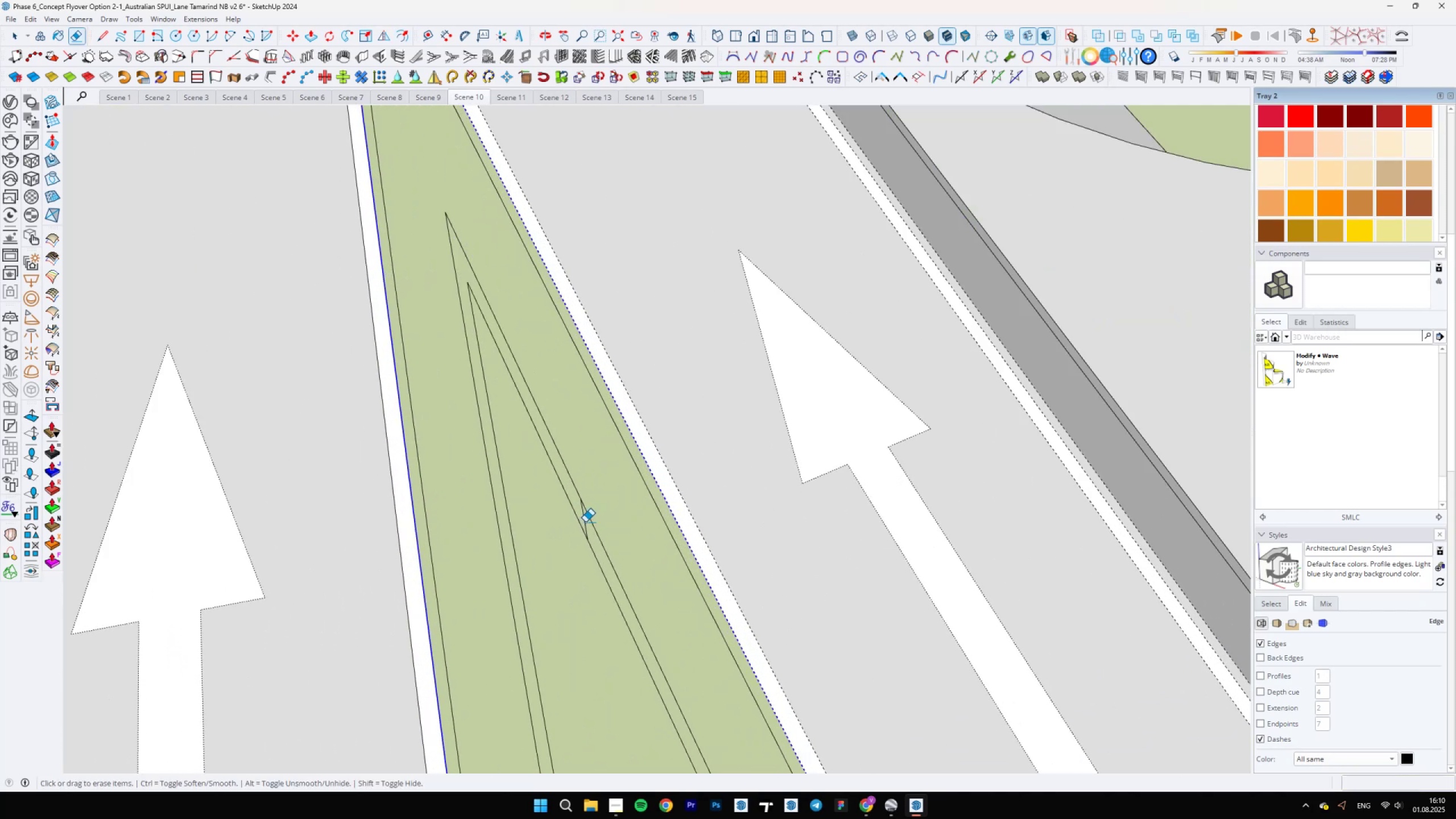 
key(E)
 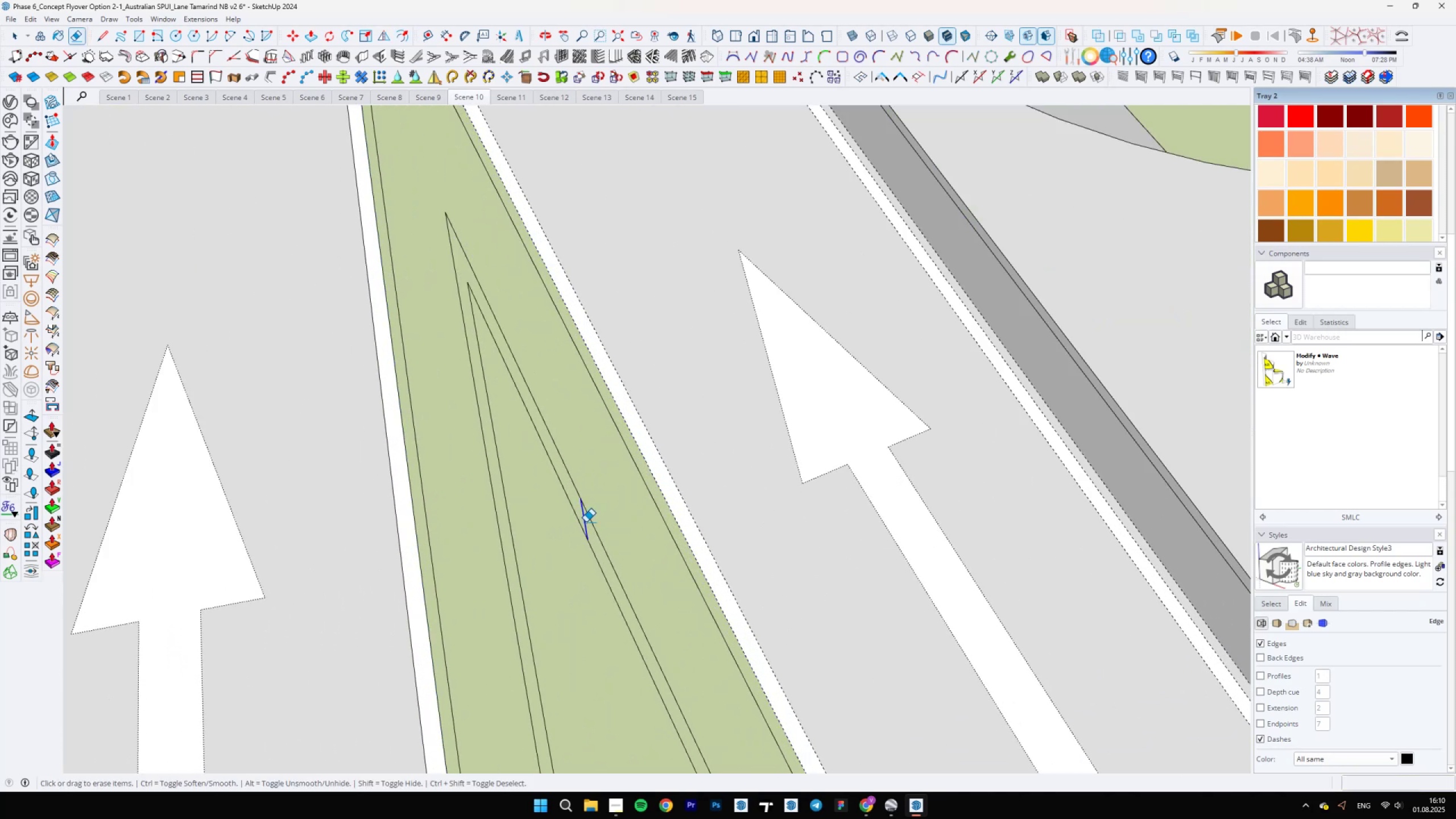 
scroll: coordinate [580, 515], scroll_direction: down, amount: 12.0
 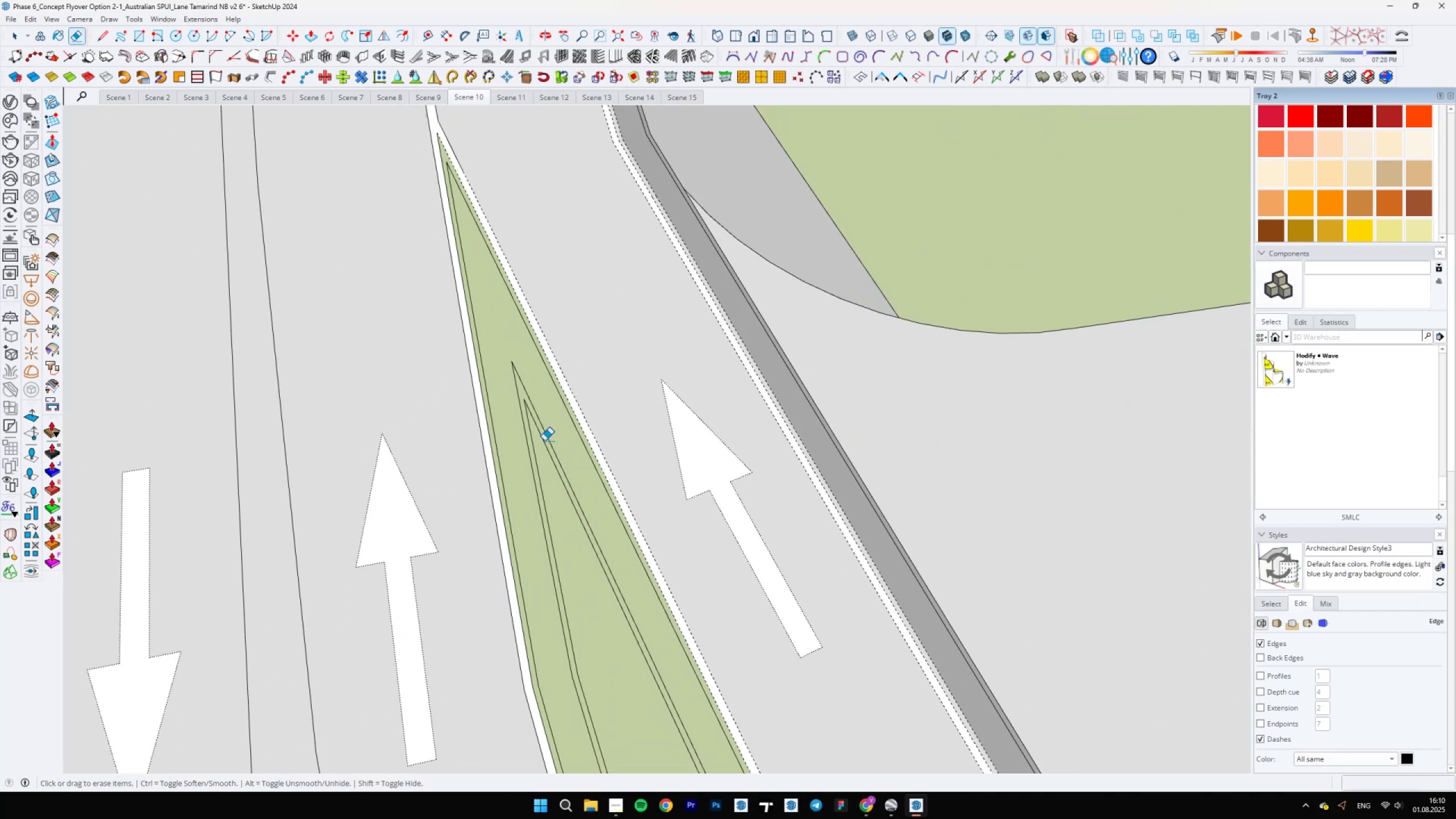 
key(Space)
 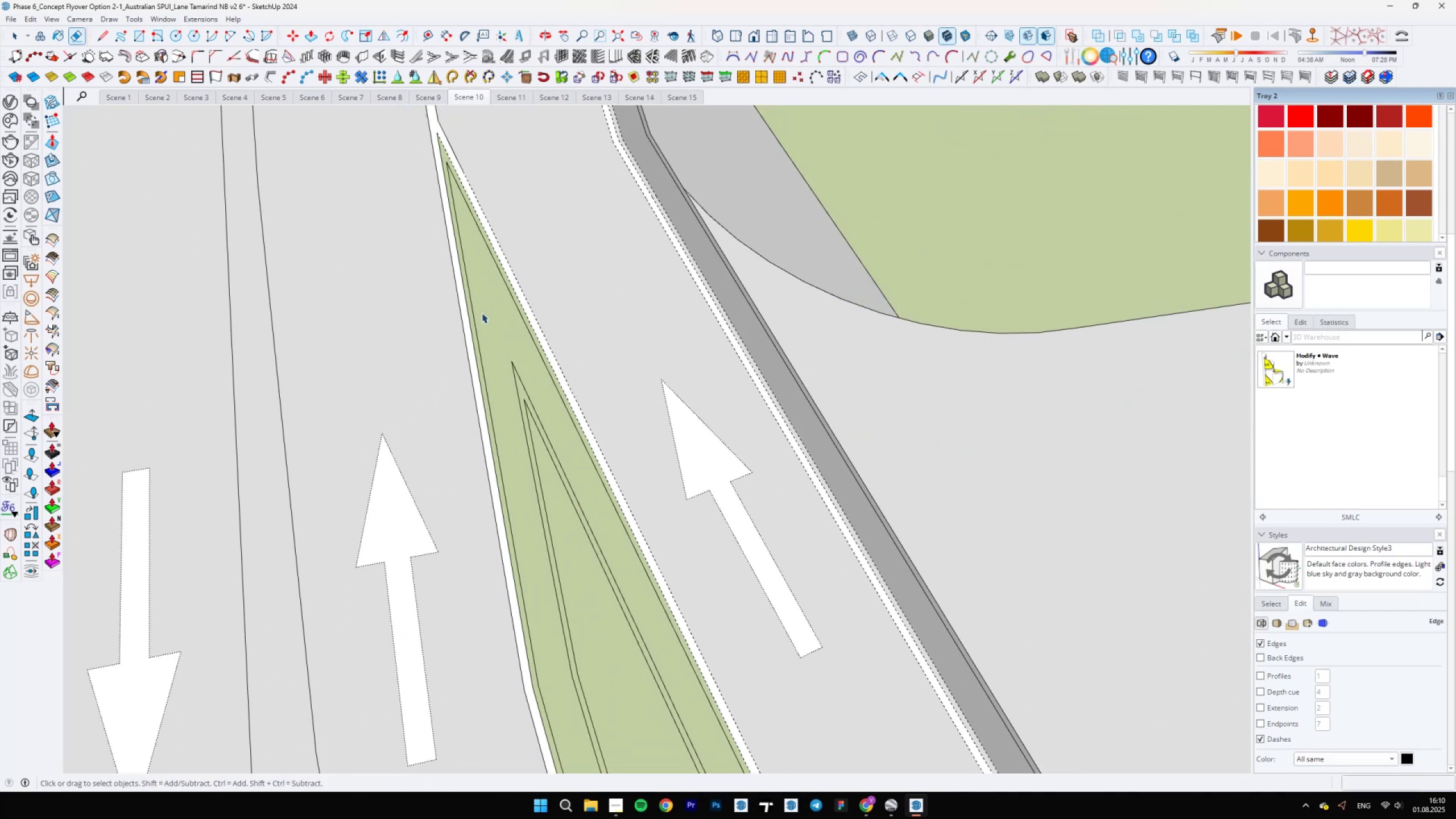 
scroll: coordinate [716, 421], scroll_direction: down, amount: 1.0
 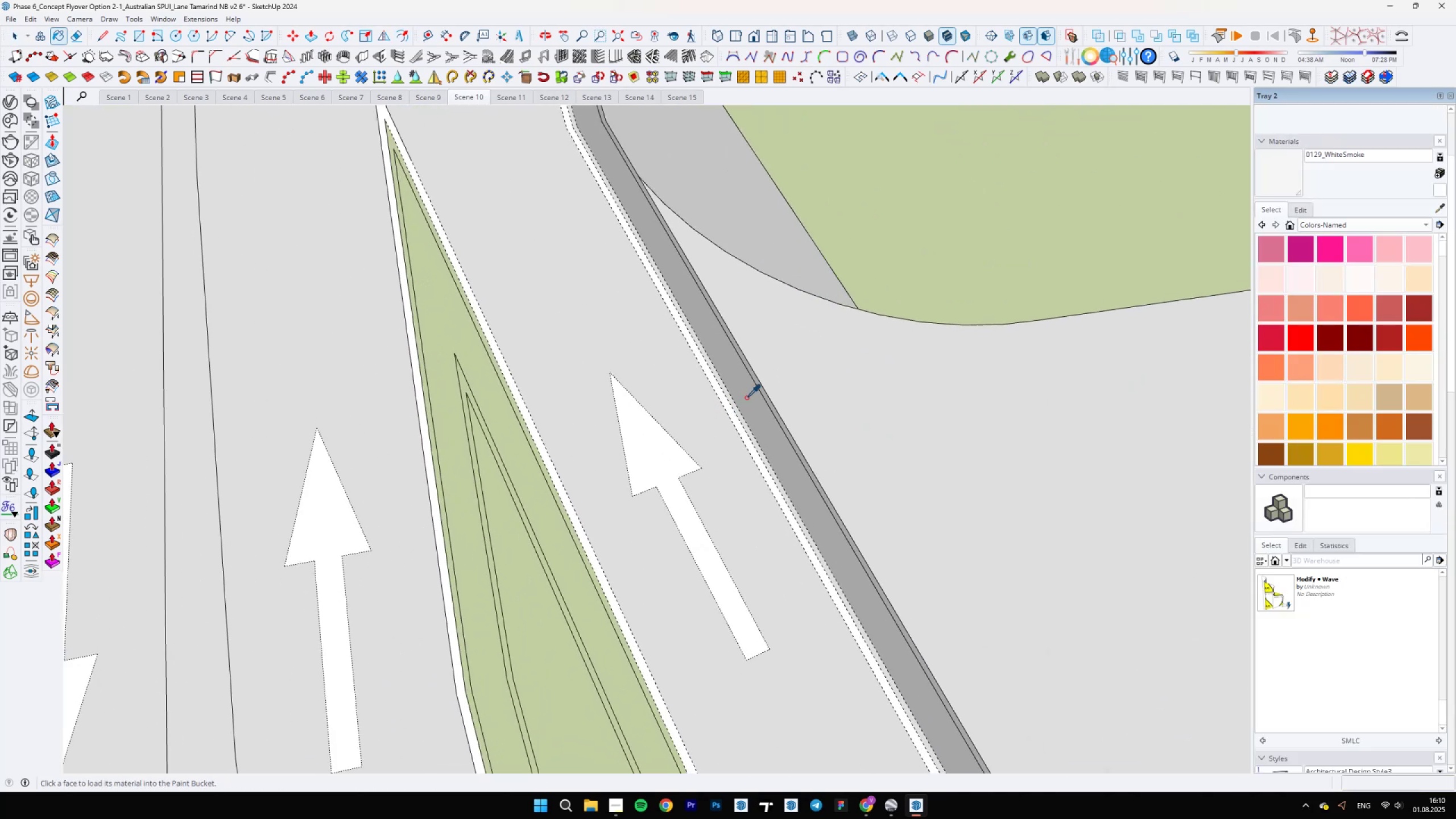 
key(B)
 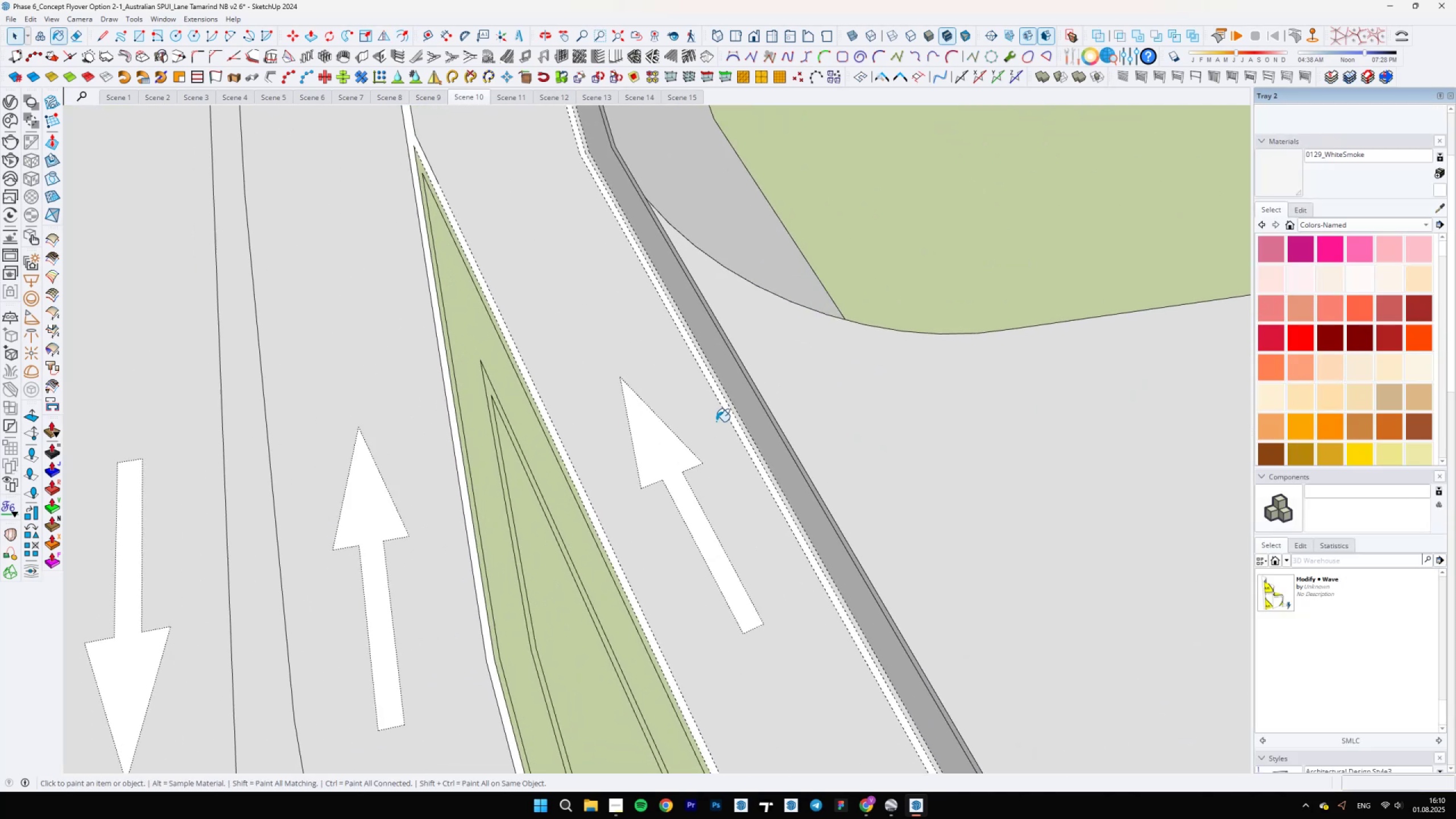 
hold_key(key=AltLeft, duration=0.36)
left_click([746, 398])
 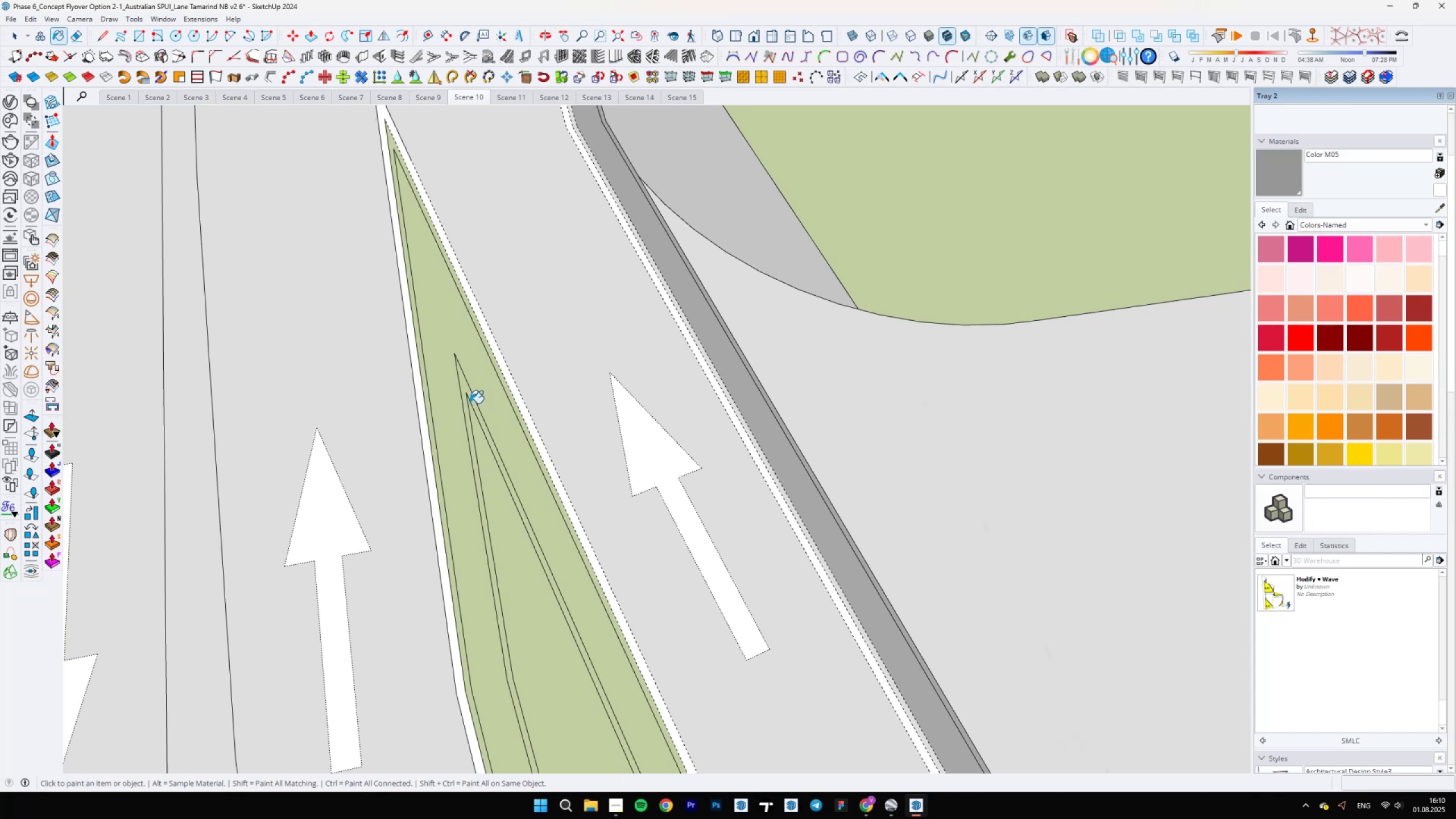 
left_click([450, 400])
 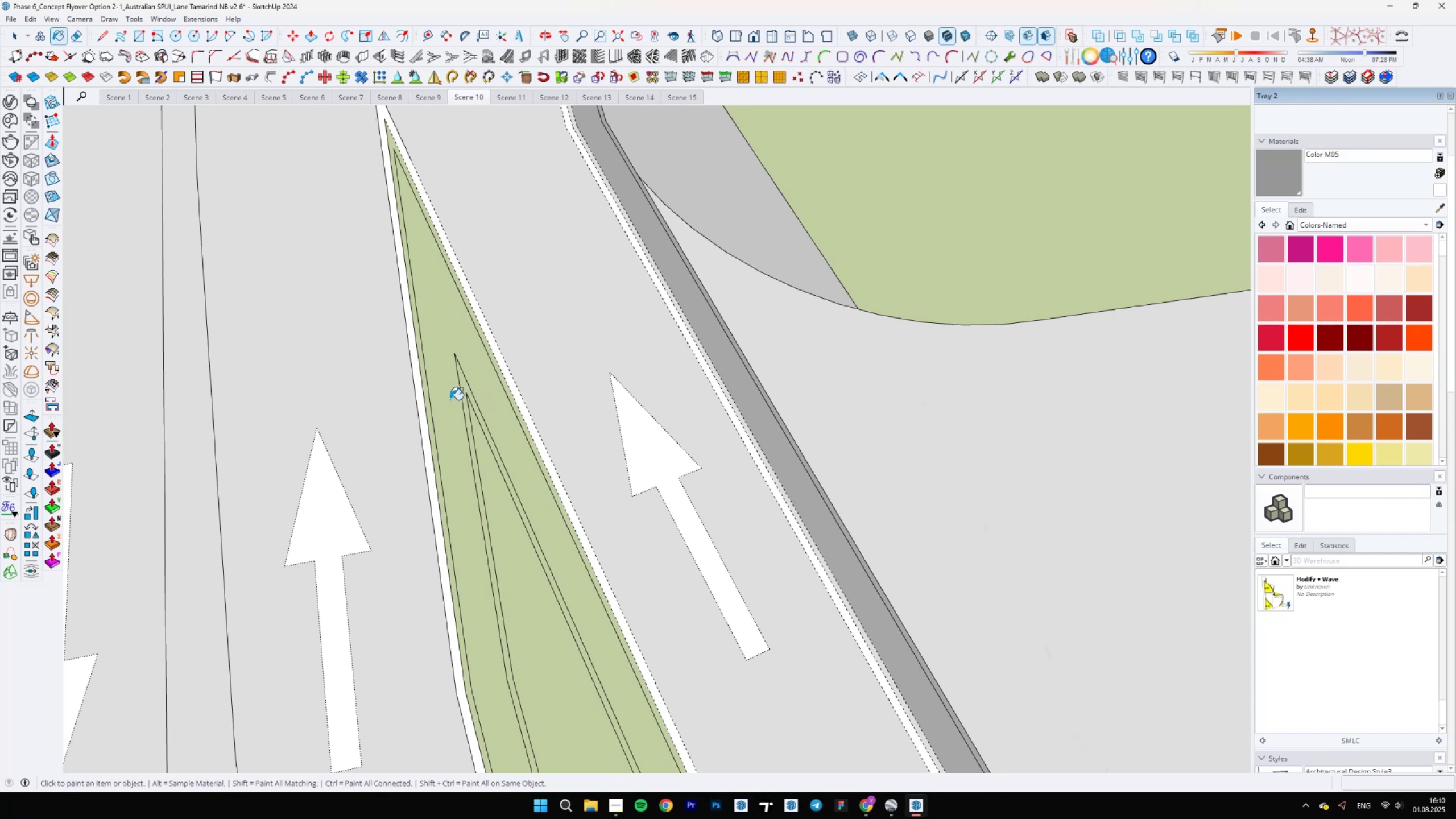 
scroll: coordinate [466, 399], scroll_direction: down, amount: 2.0
 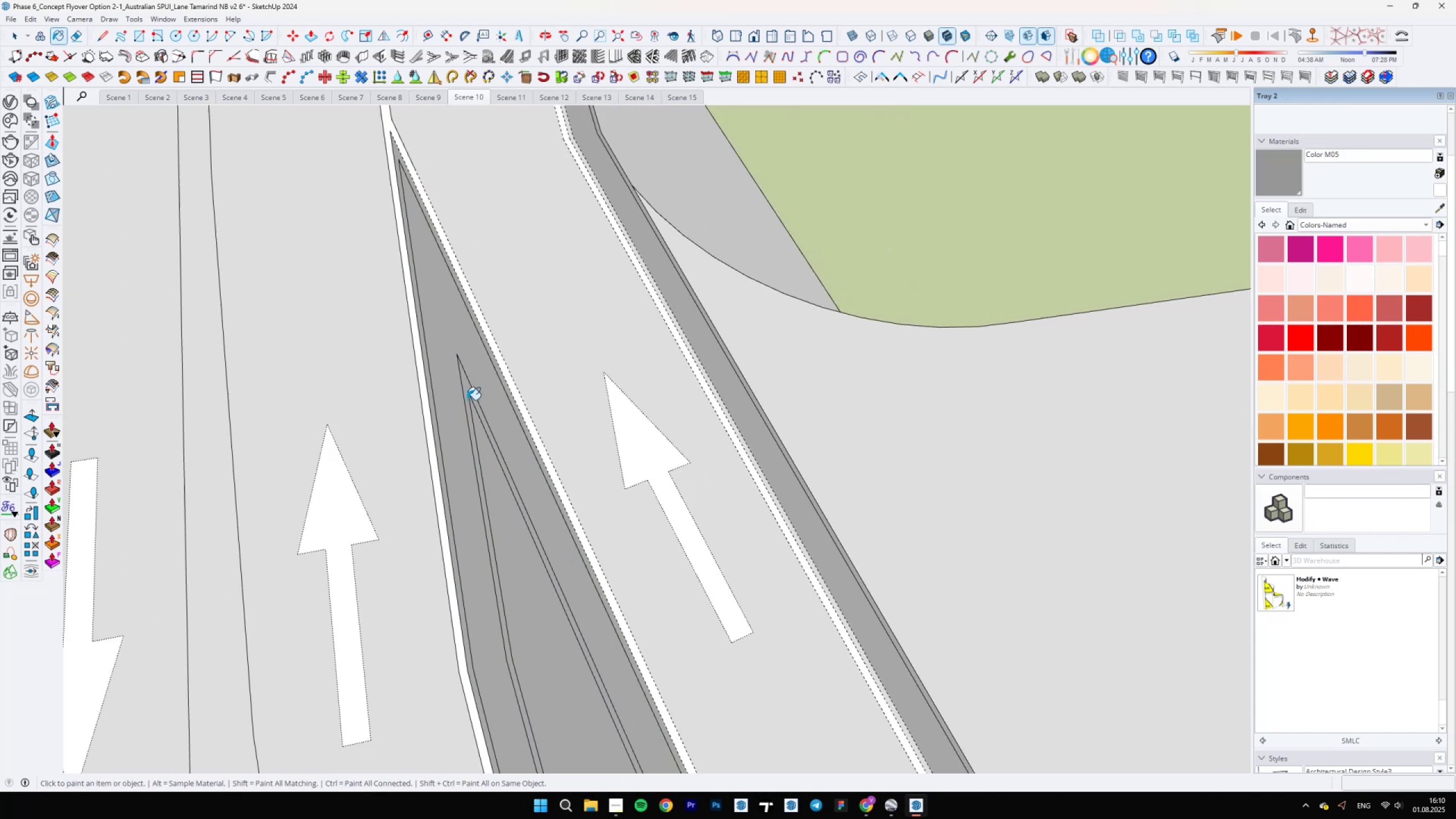 
key(Control+Z)
 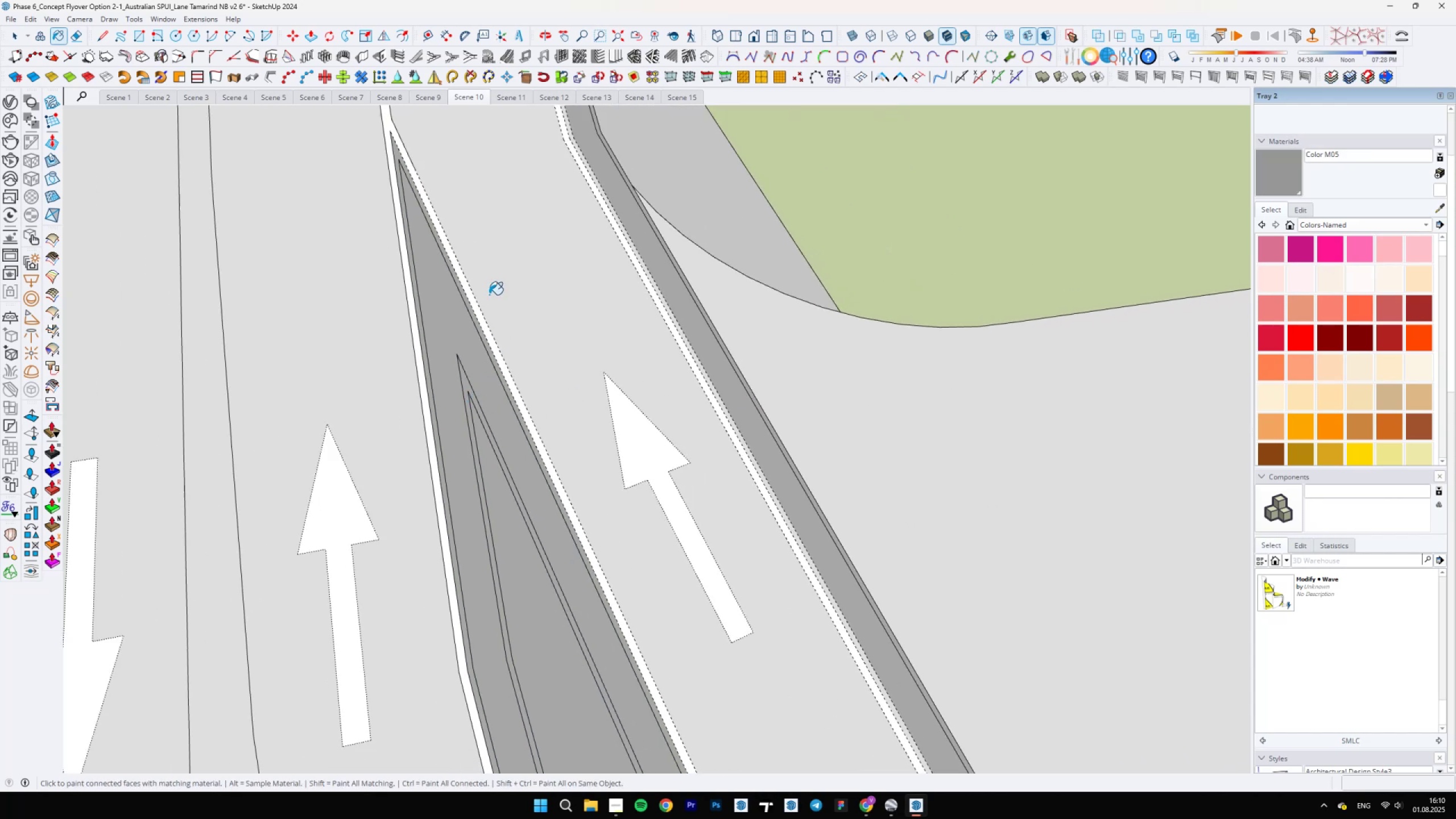 
scroll: coordinate [499, 318], scroll_direction: down, amount: 24.0
 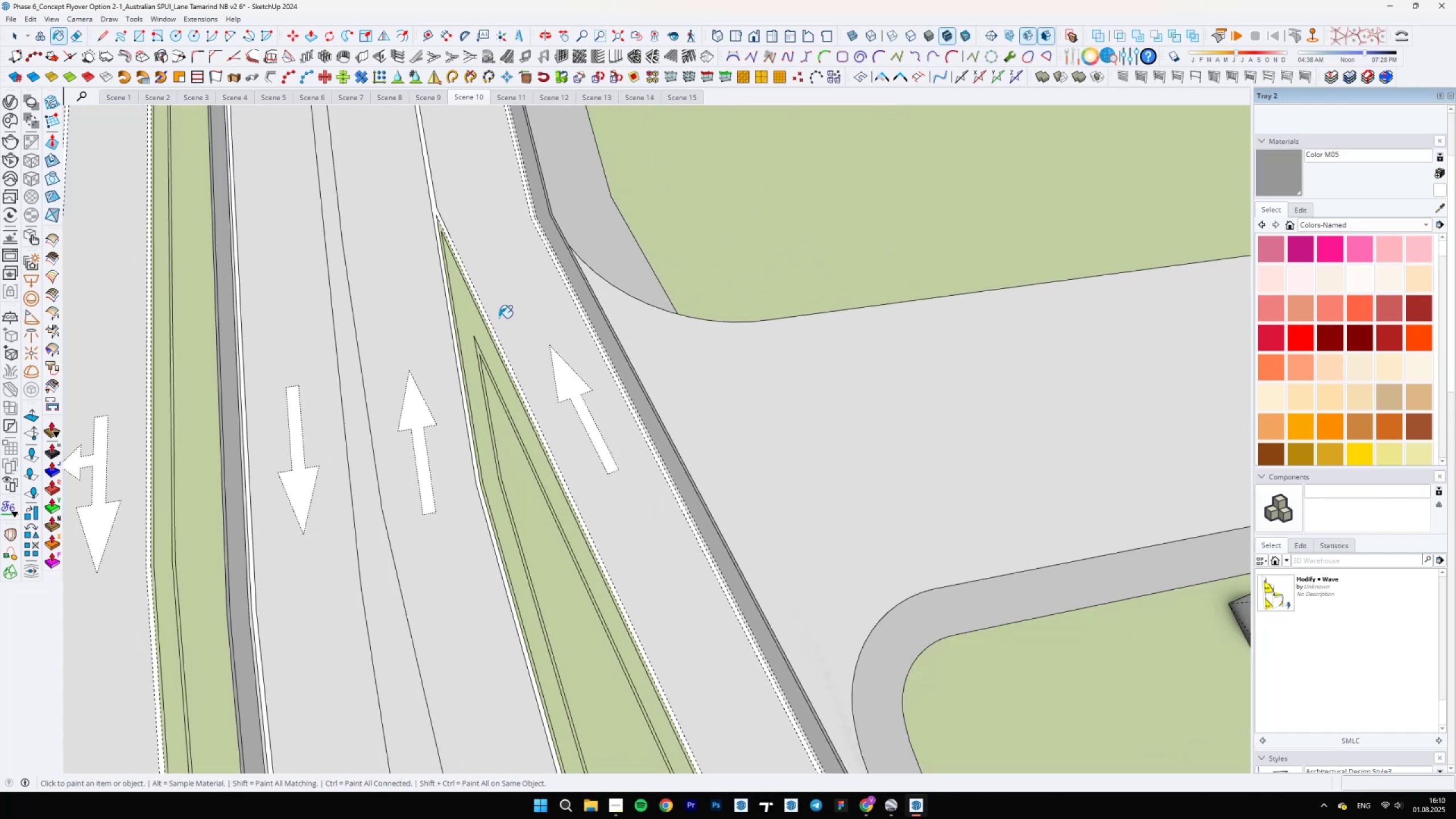 
key(Space)
 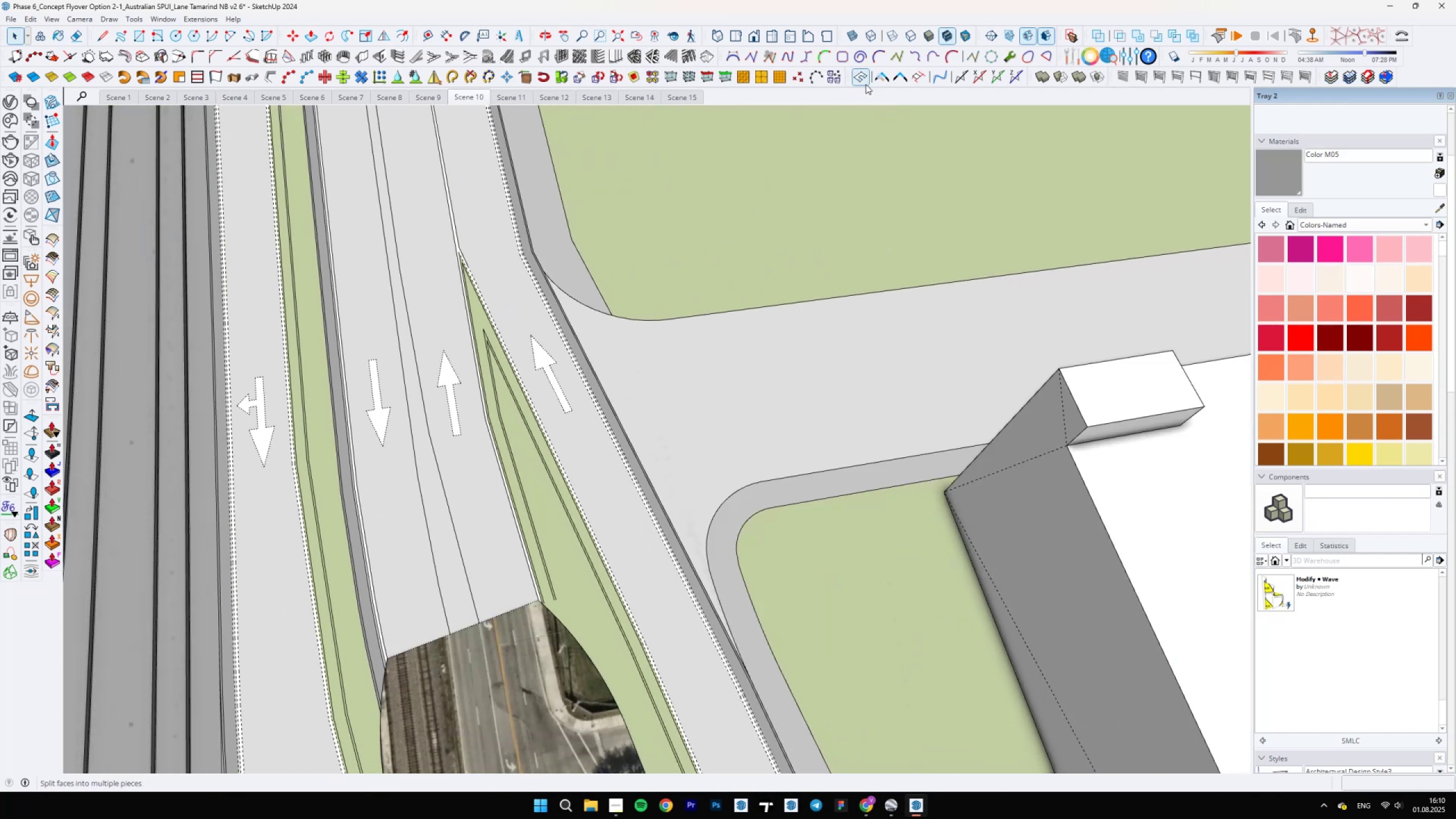 
left_click([881, 76])
 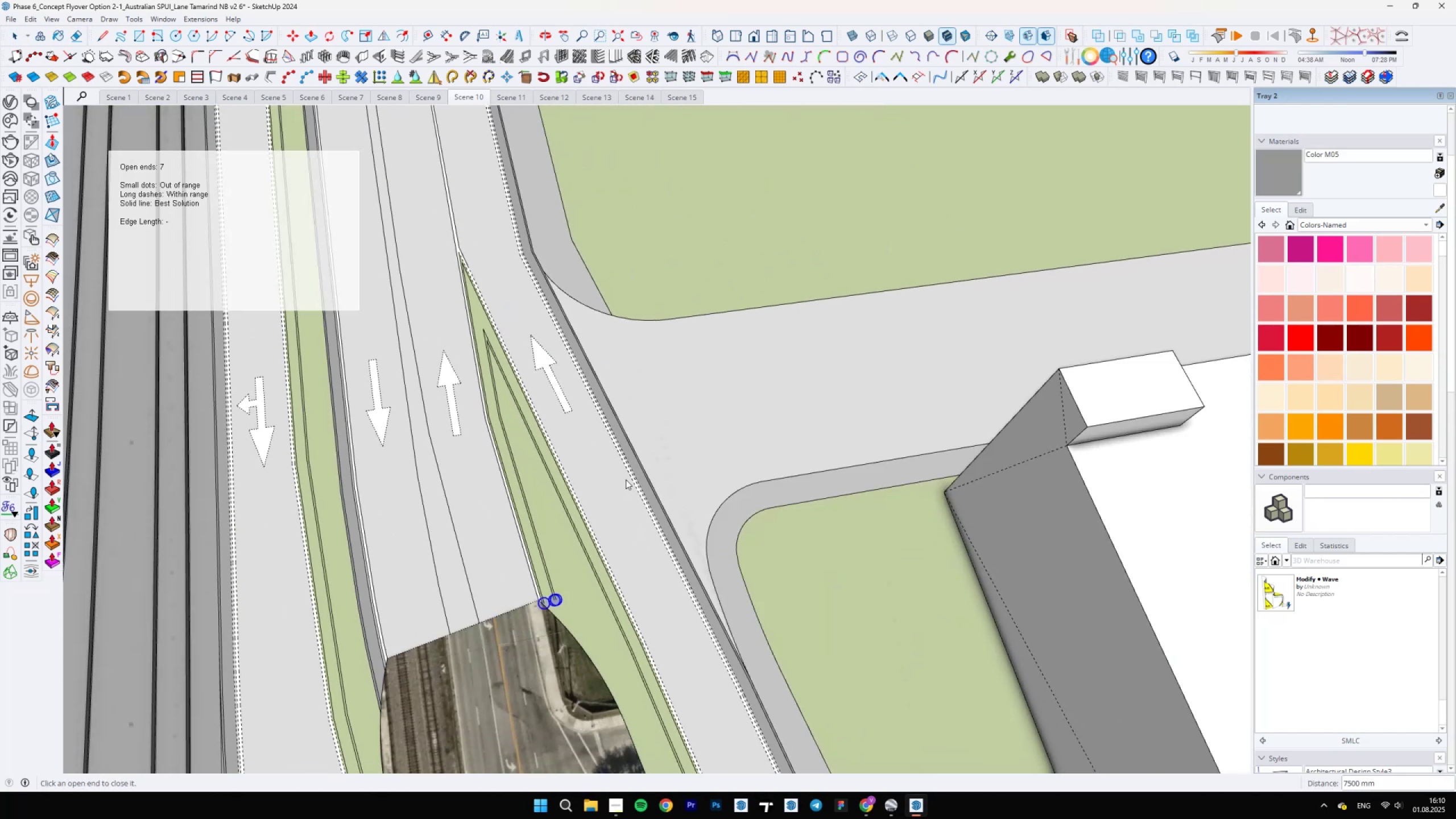 
scroll: coordinate [582, 577], scroll_direction: up, amount: 4.0
 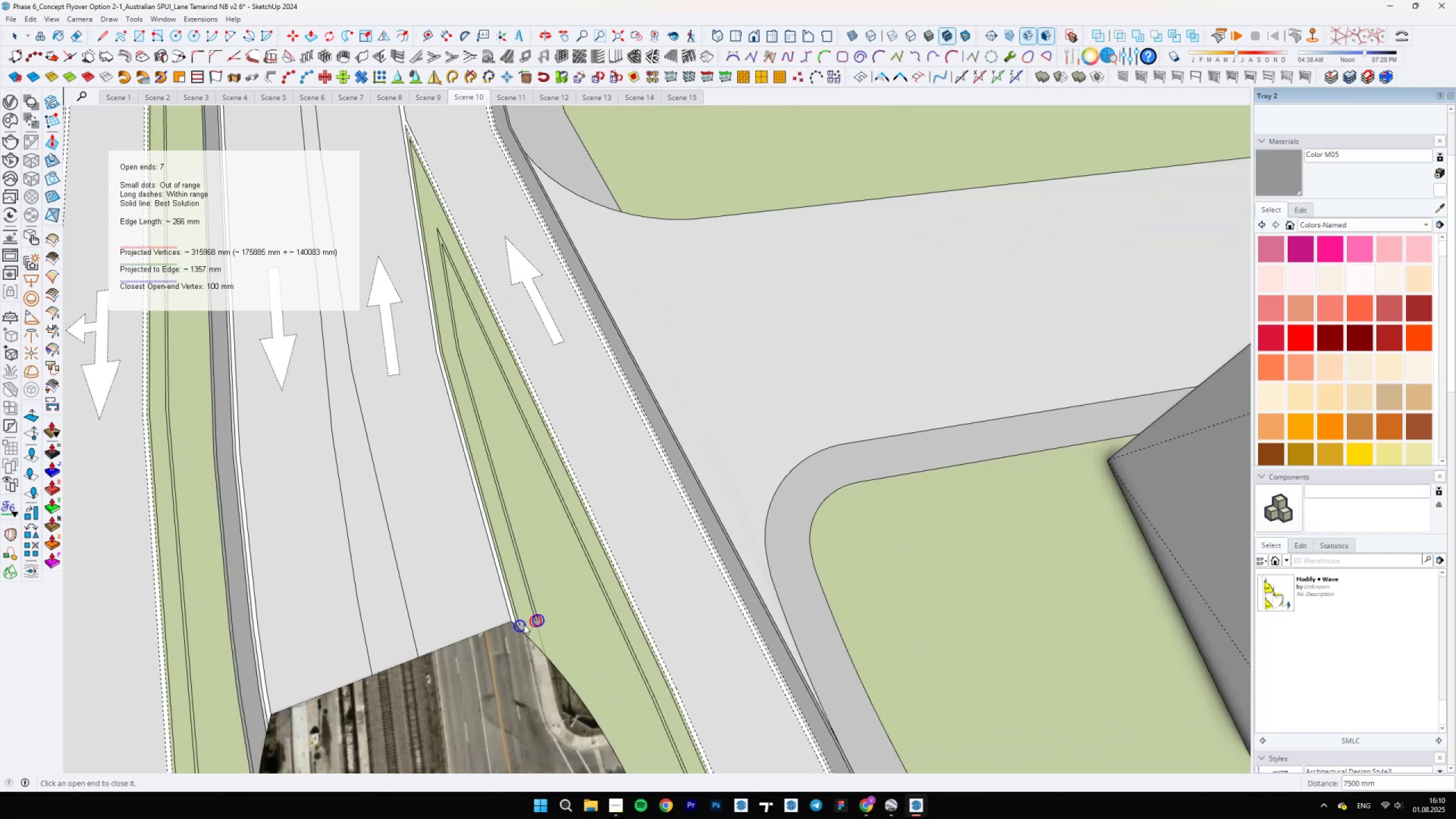 
left_click([520, 624])
 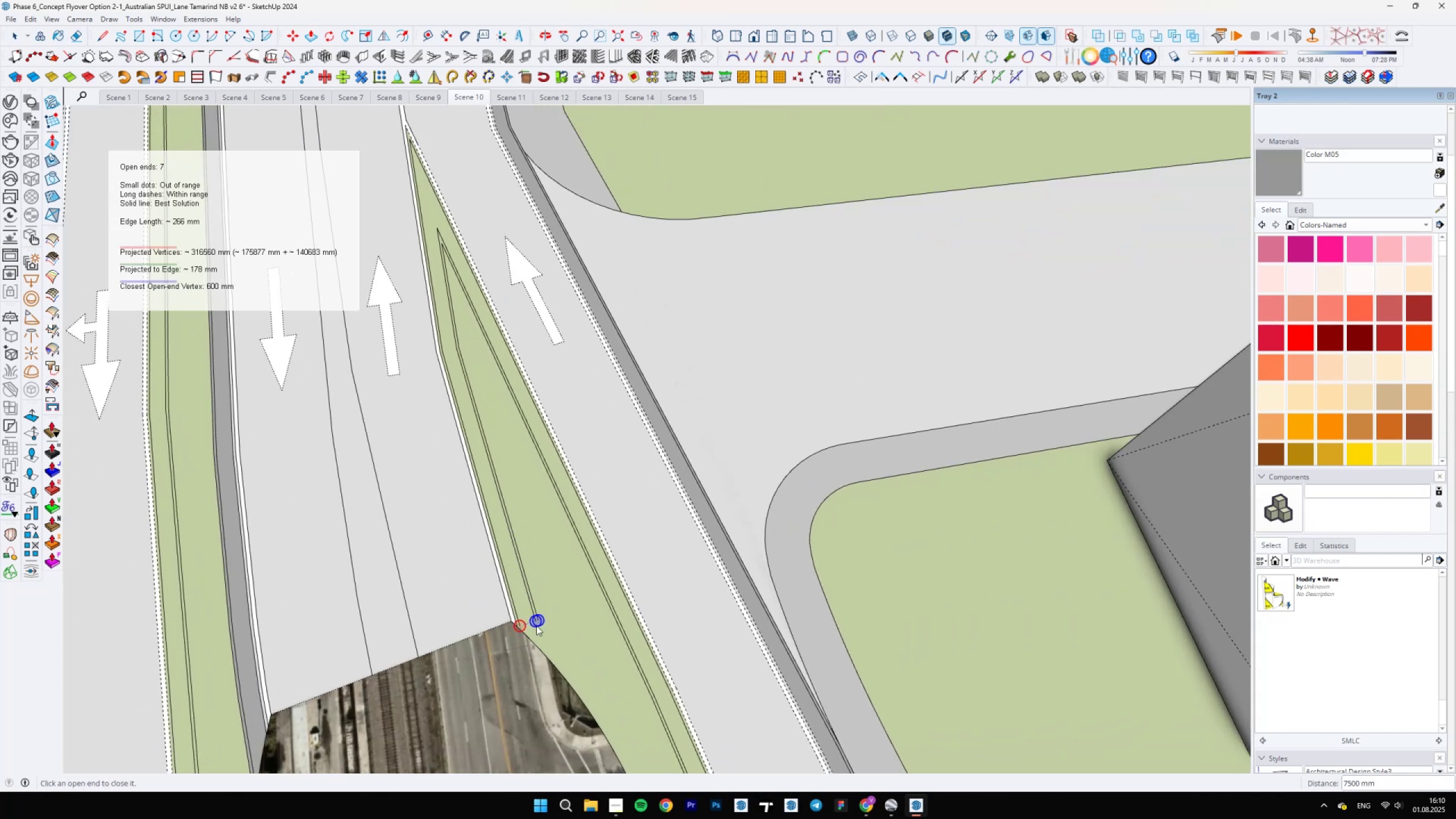 
scroll: coordinate [539, 622], scroll_direction: up, amount: 9.0
 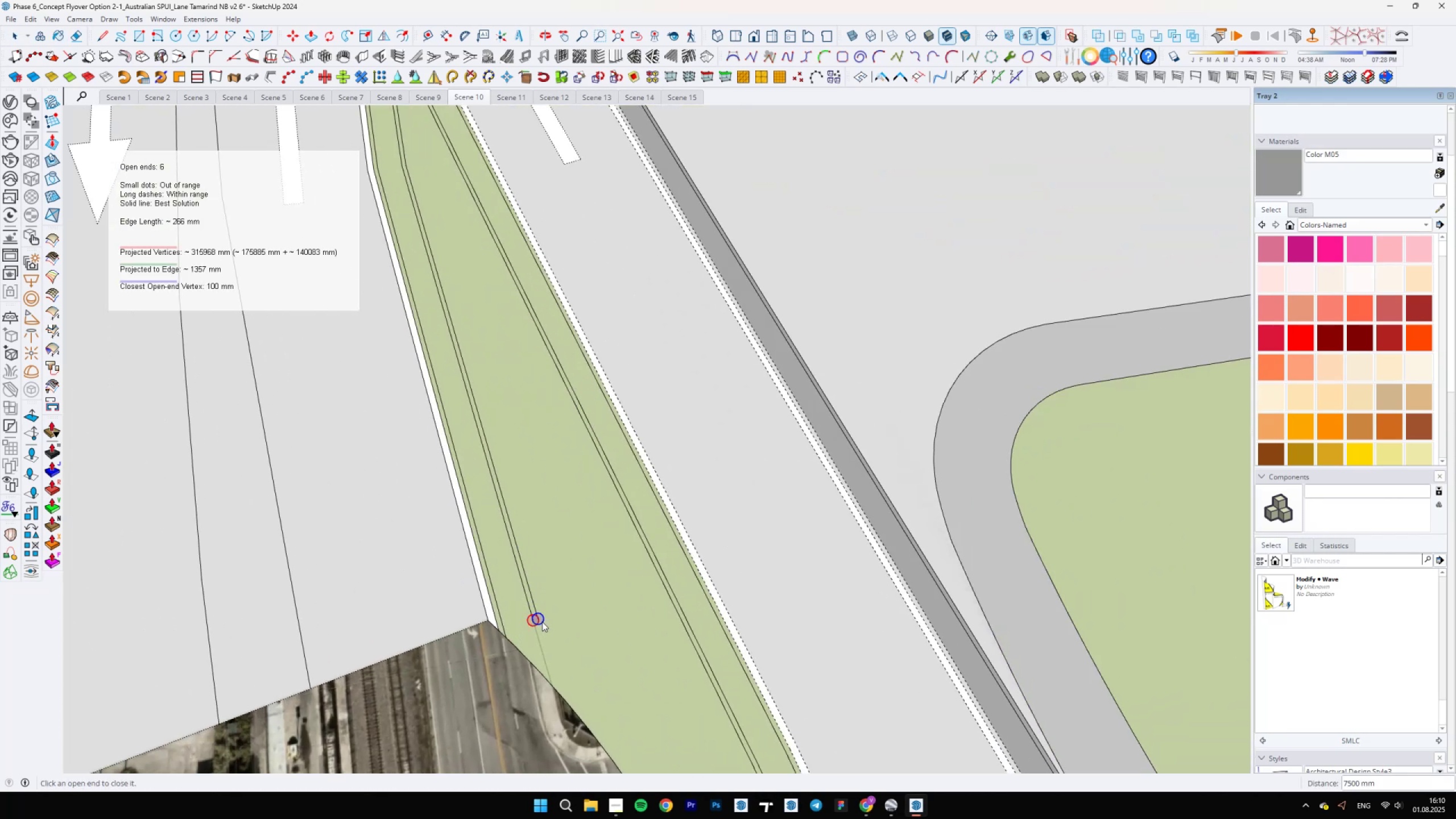 
left_click([541, 619])
 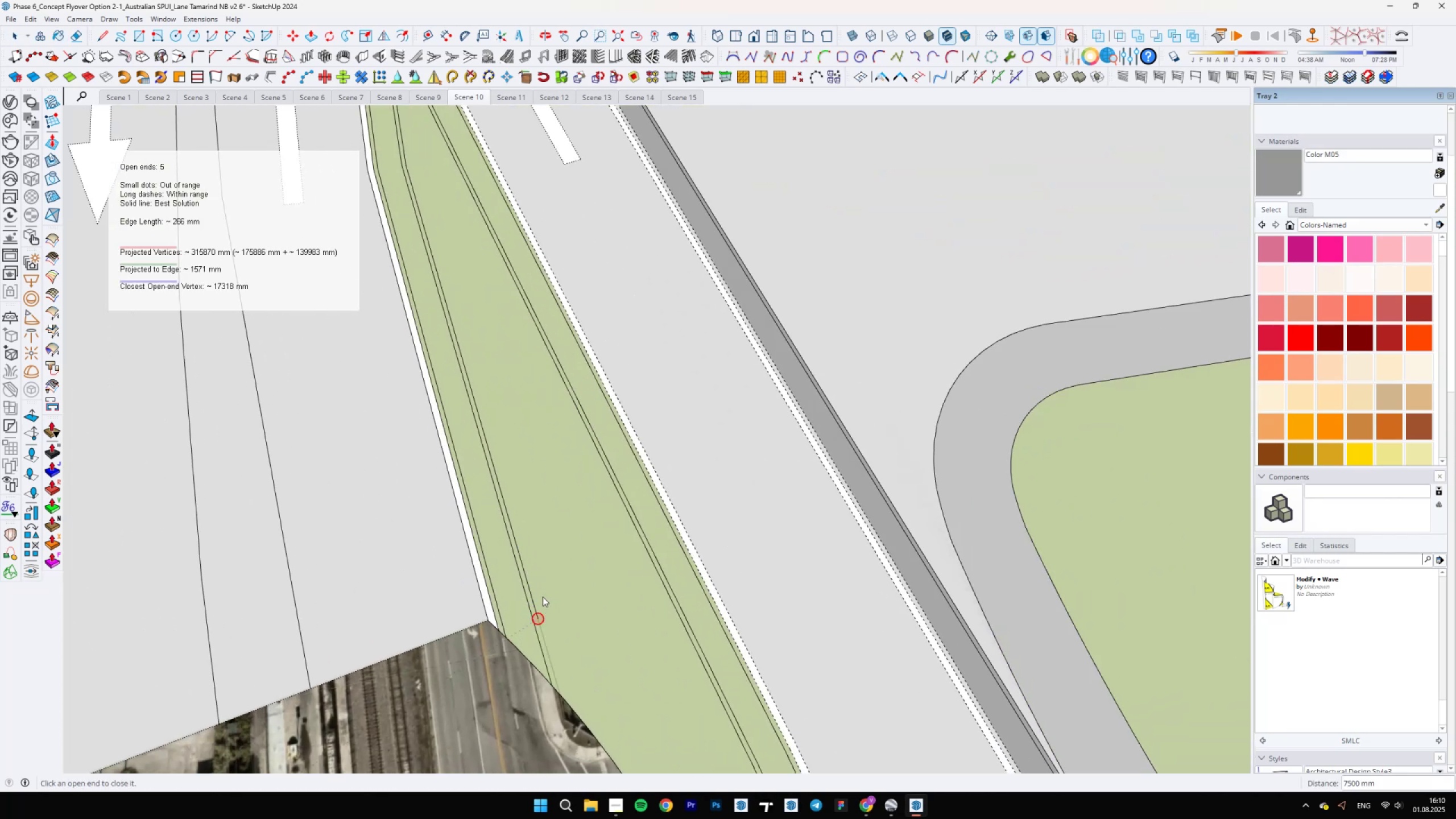 
key(V)
 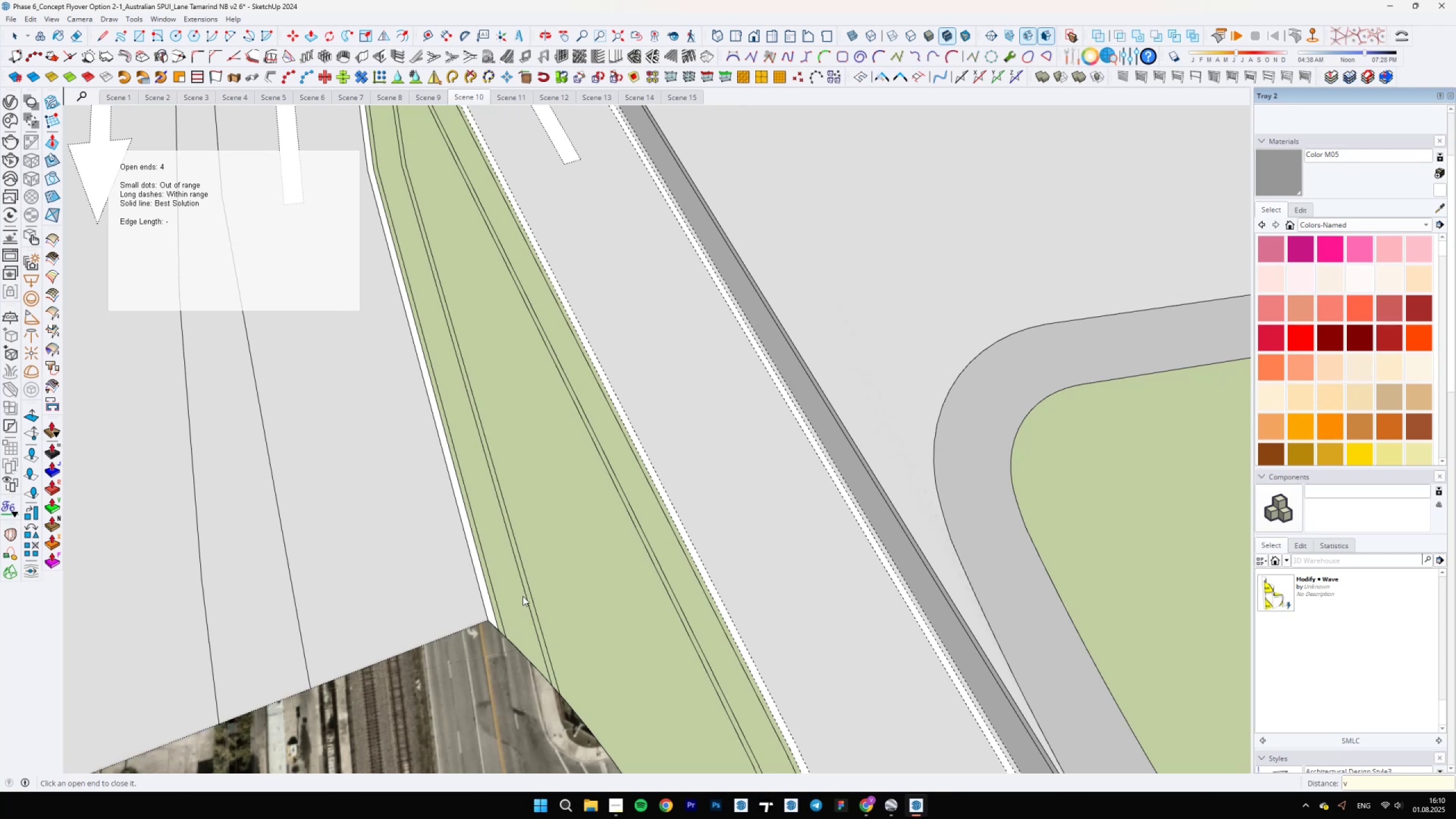 
key(Shift+ShiftLeft)
 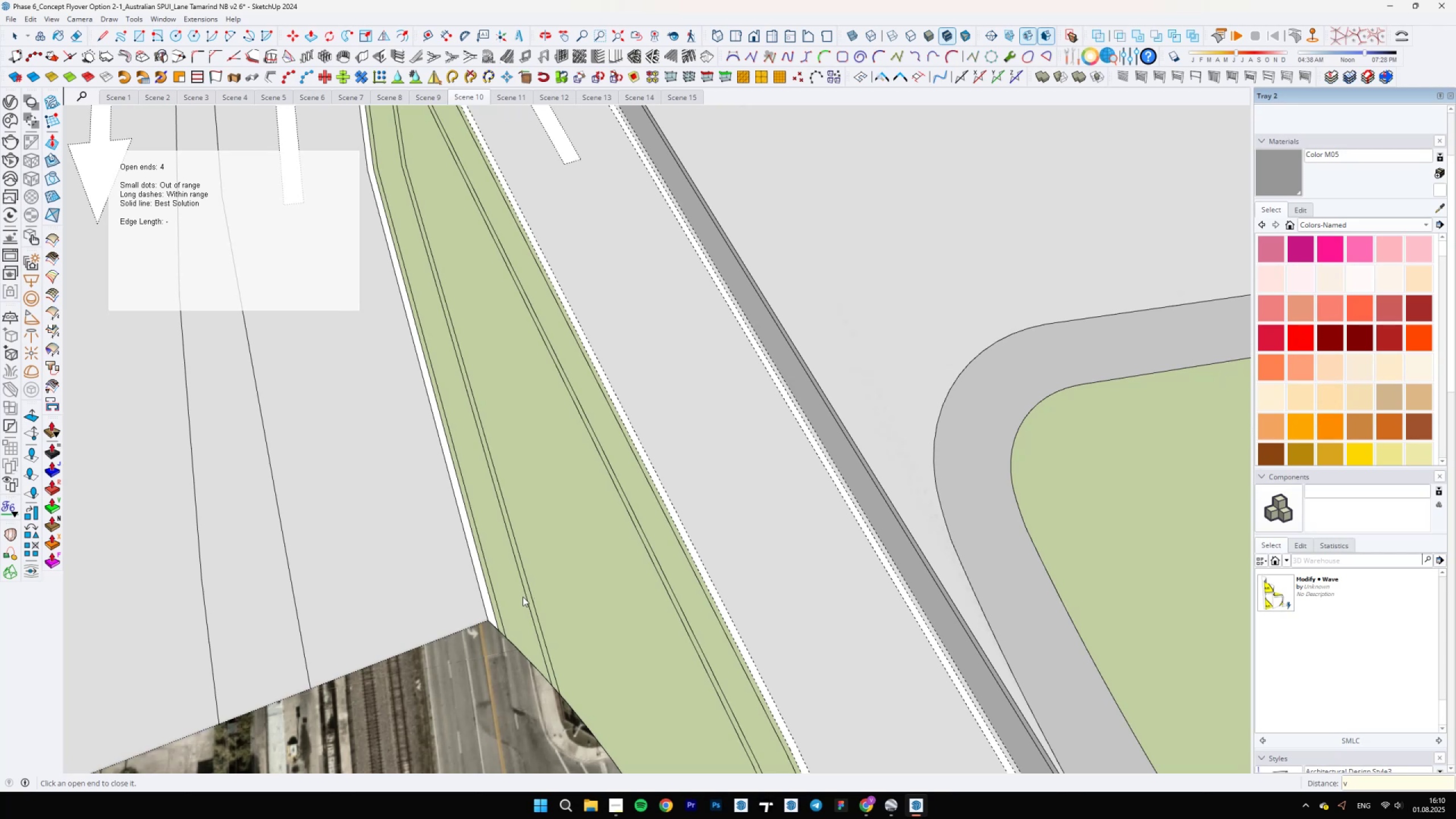 
key(Control+Shift+ControlLeft)
 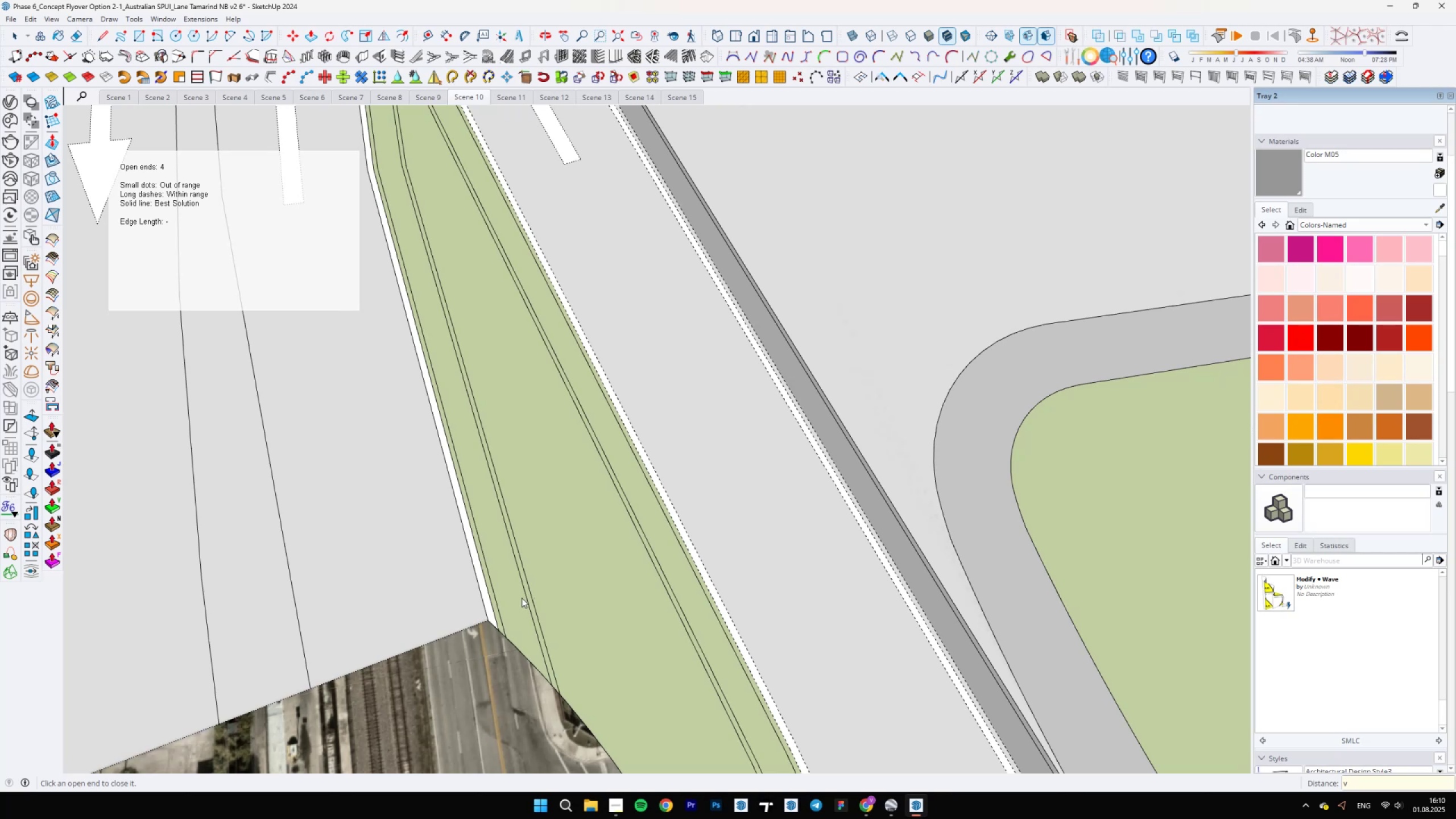 
hold_key(key=ShiftLeft, duration=0.49)
 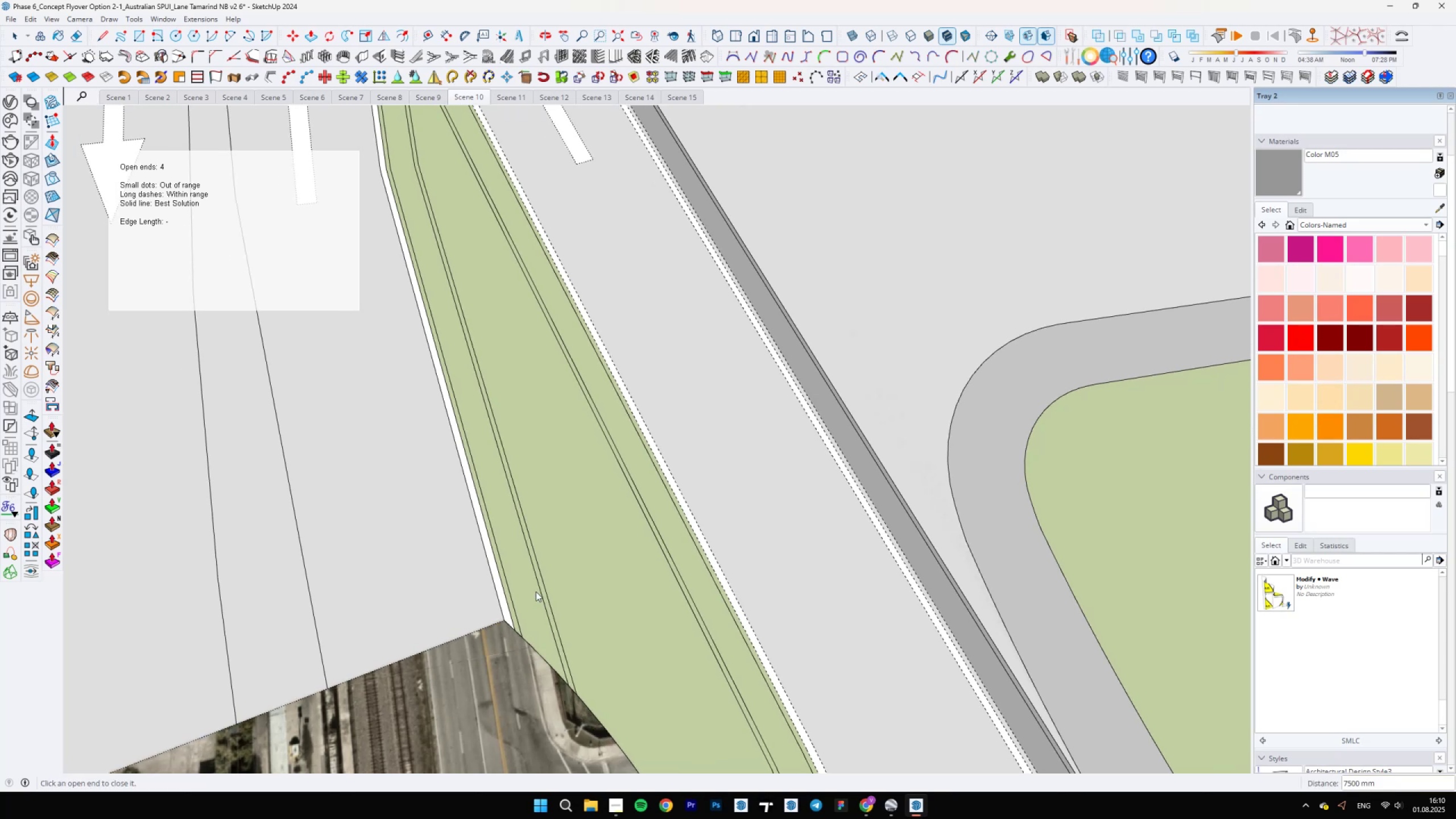 
key(B)
 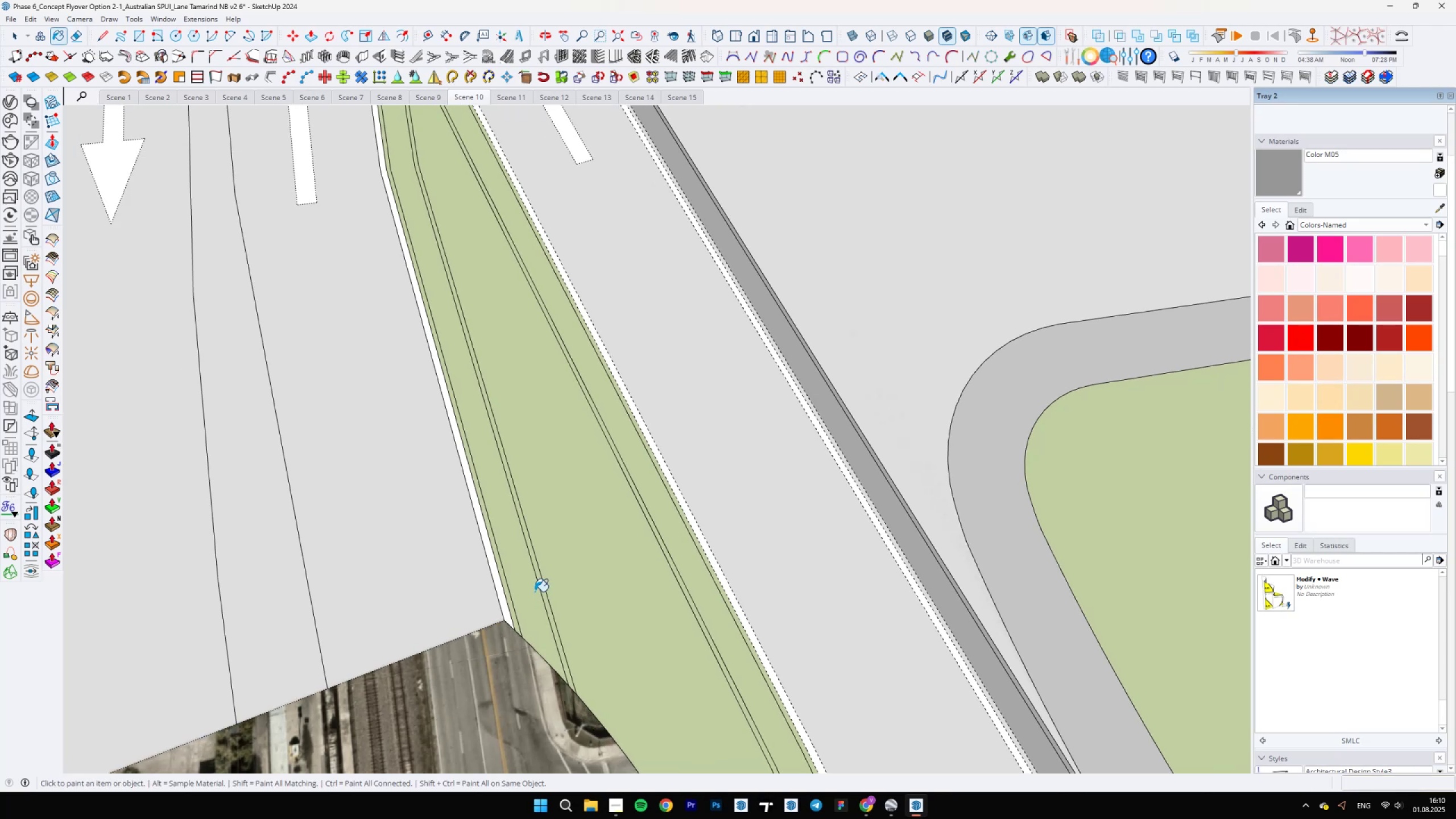 
left_click([533, 590])
 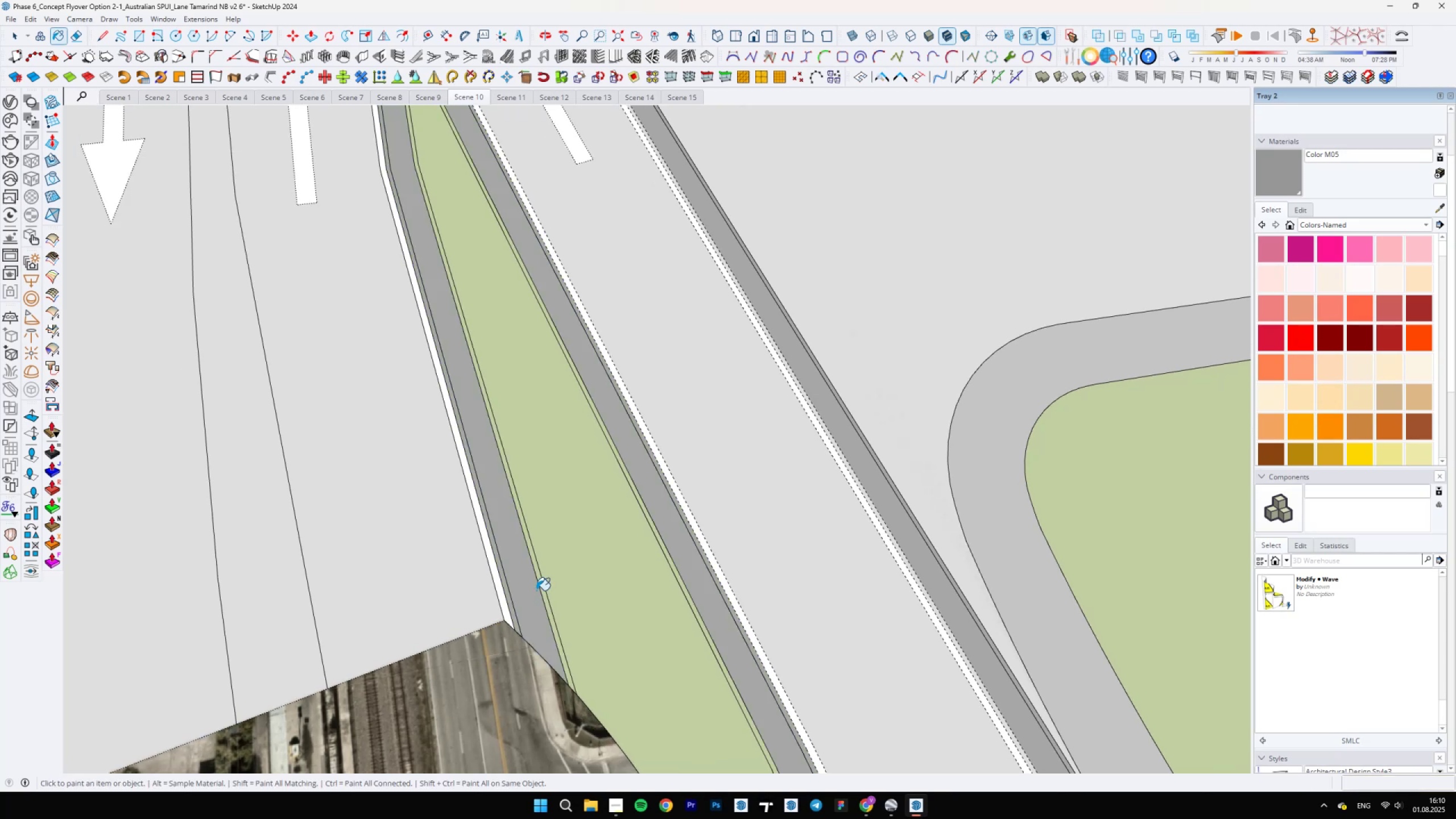 
scroll: coordinate [542, 592], scroll_direction: up, amount: 3.0
 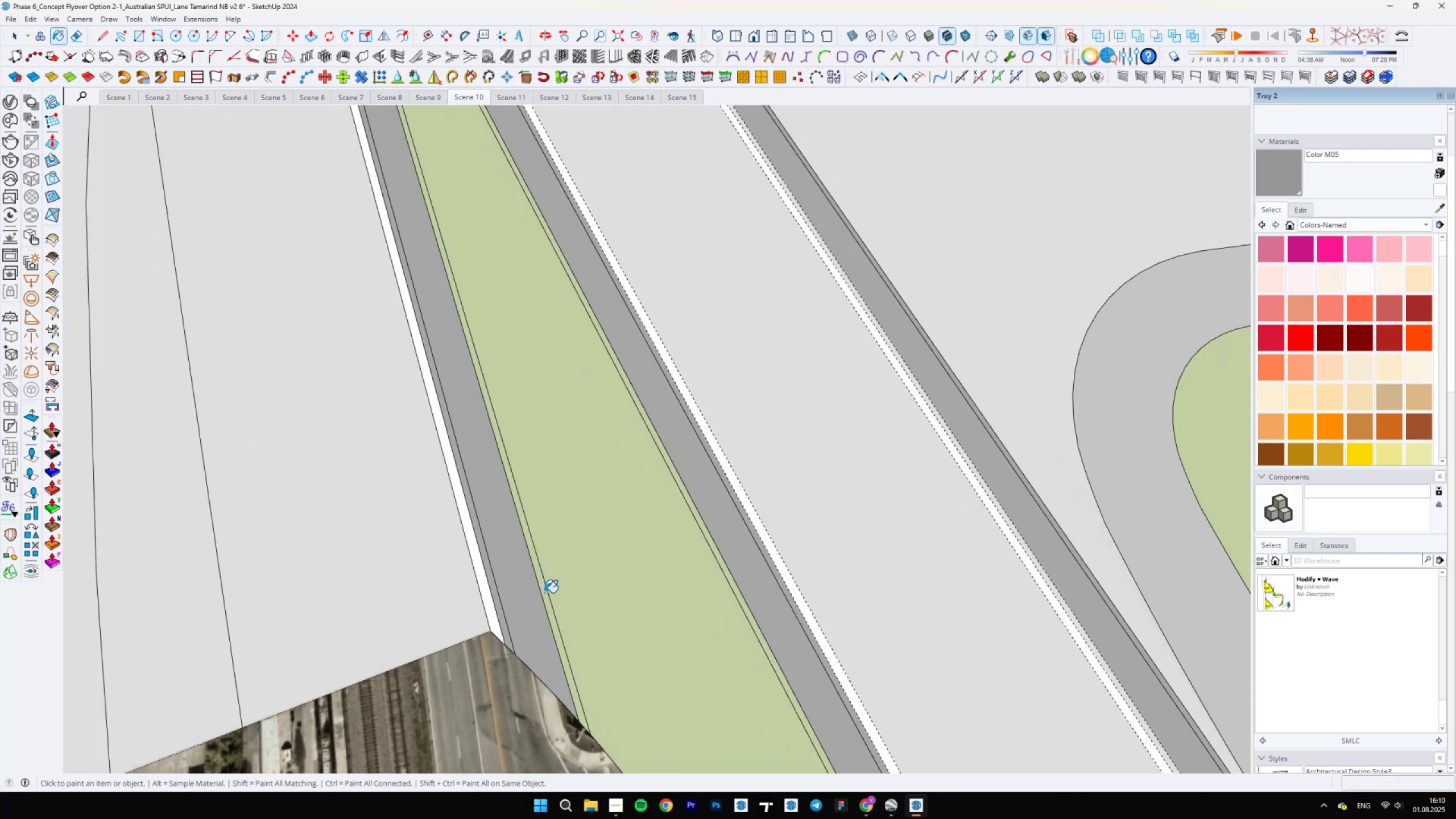 
key(Control+Z)
 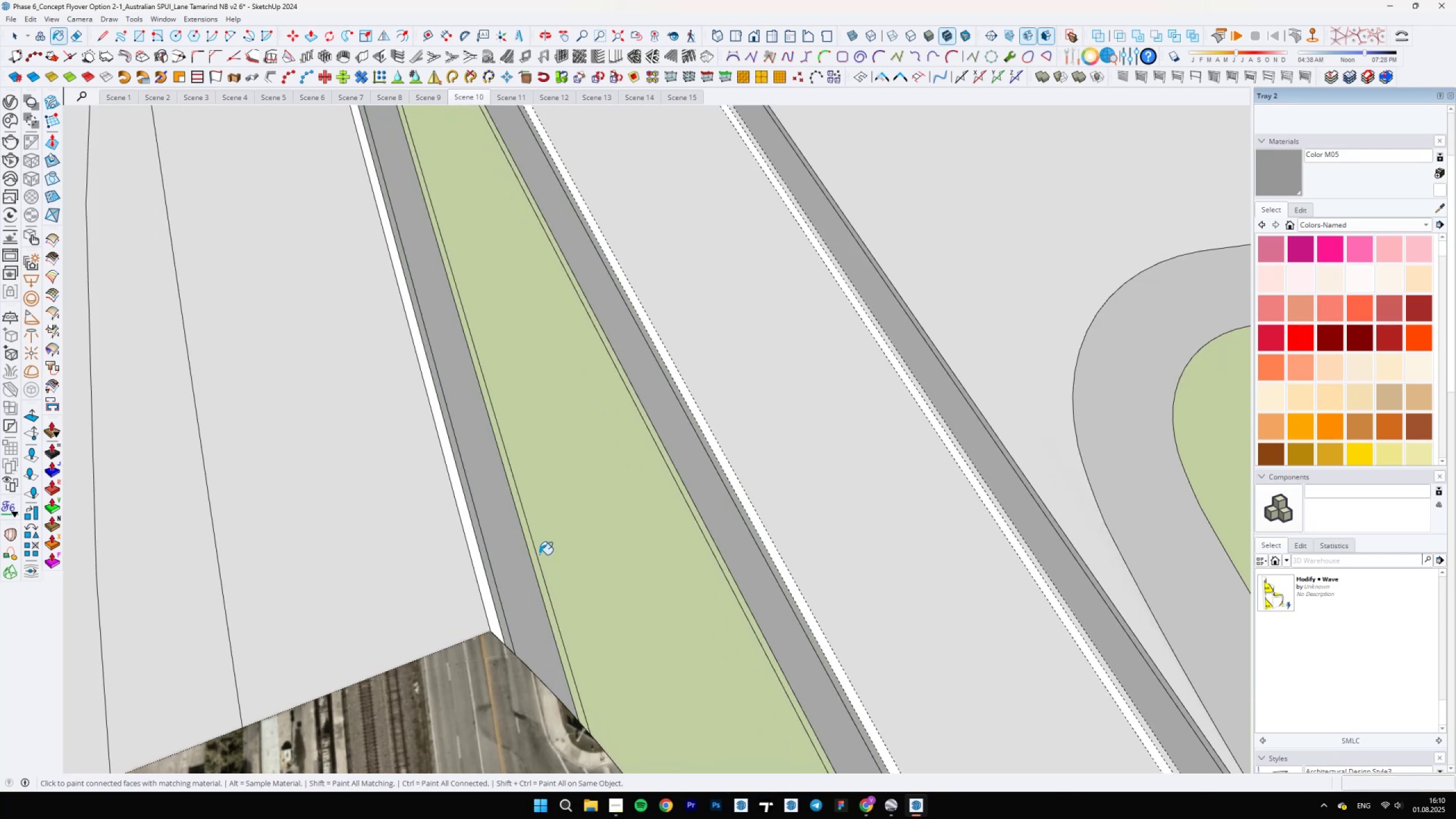 
scroll: coordinate [486, 356], scroll_direction: down, amount: 51.0
 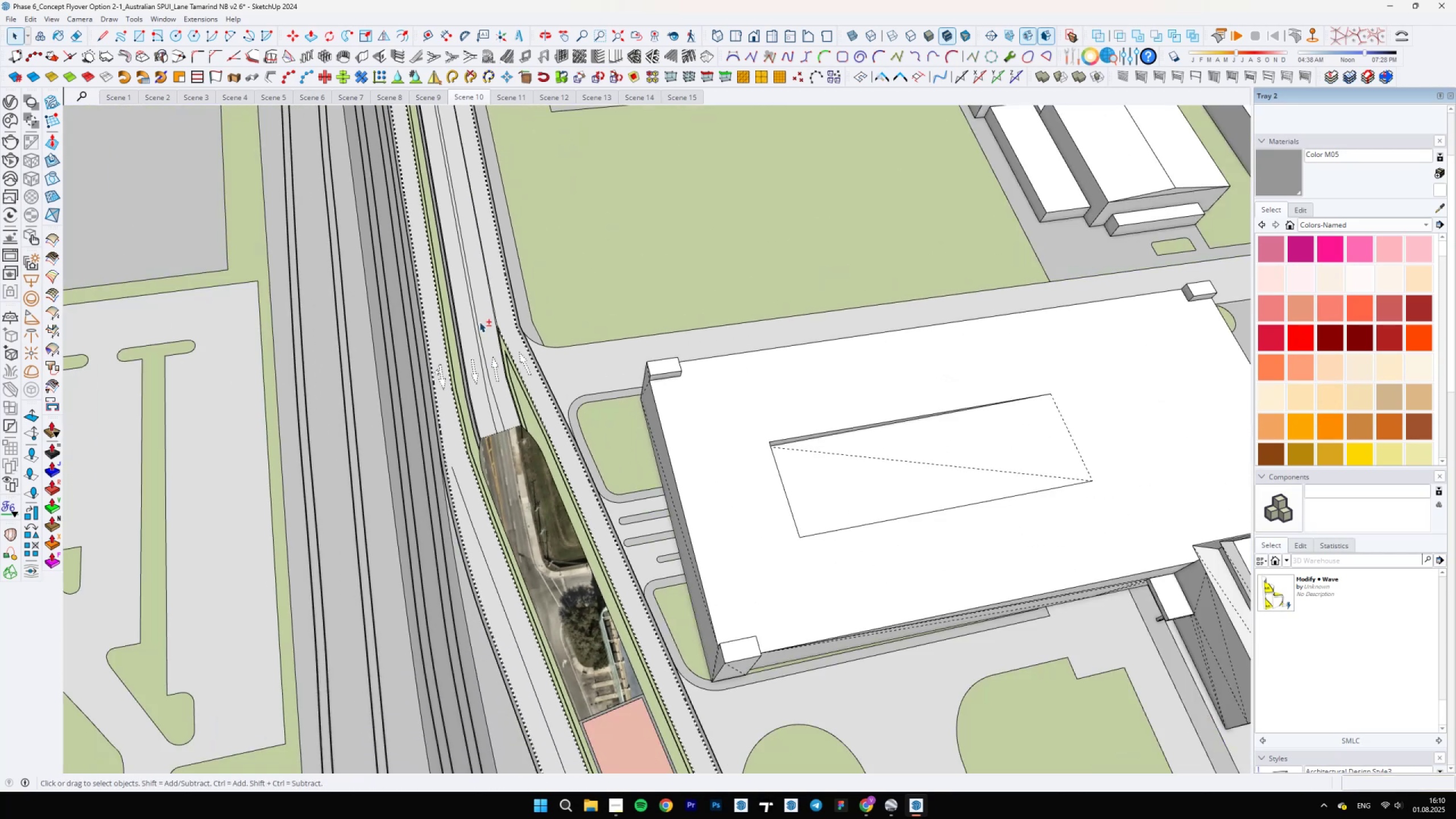 
key(Space)
 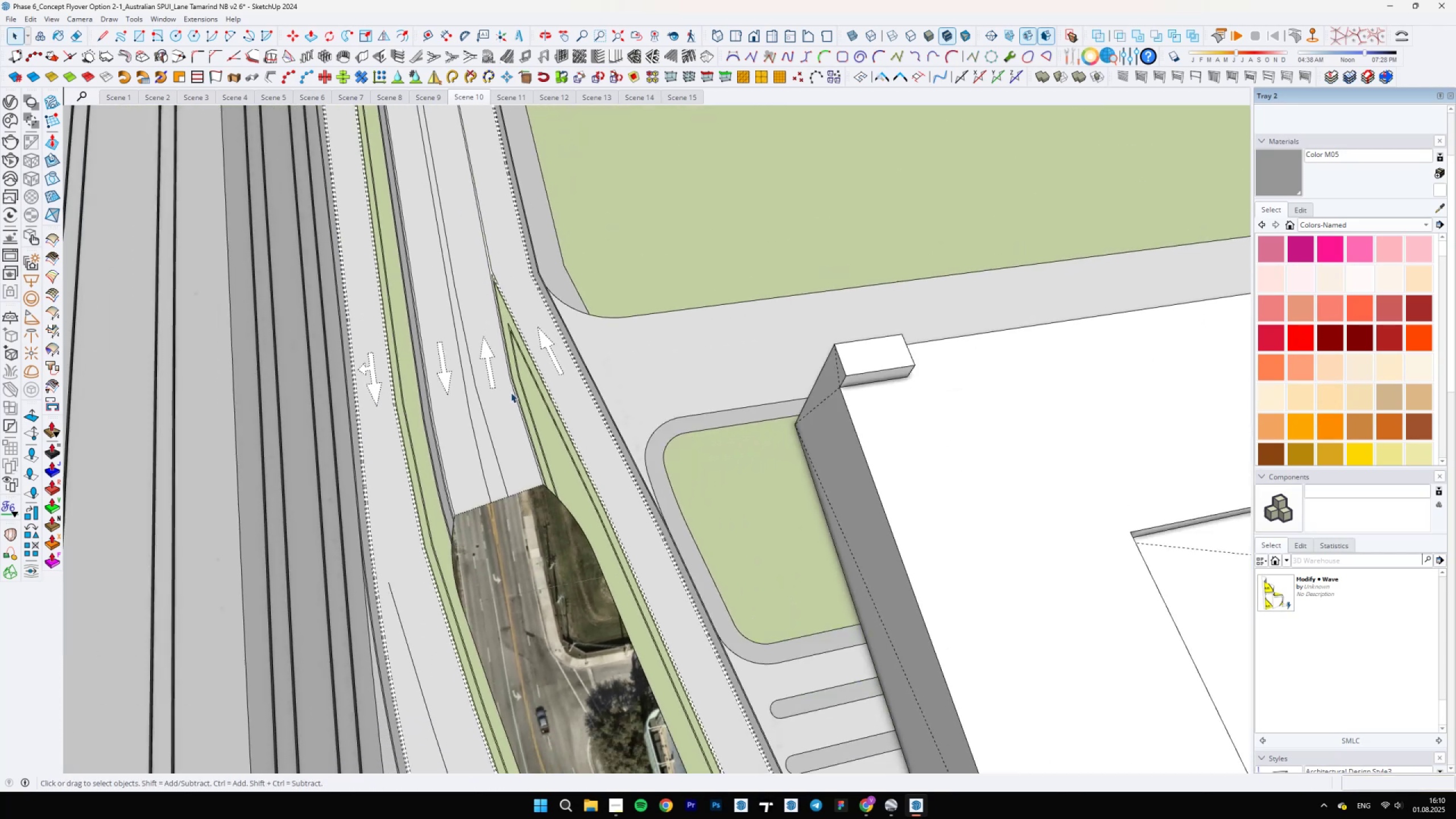 
hold_key(key=ShiftLeft, duration=0.68)
 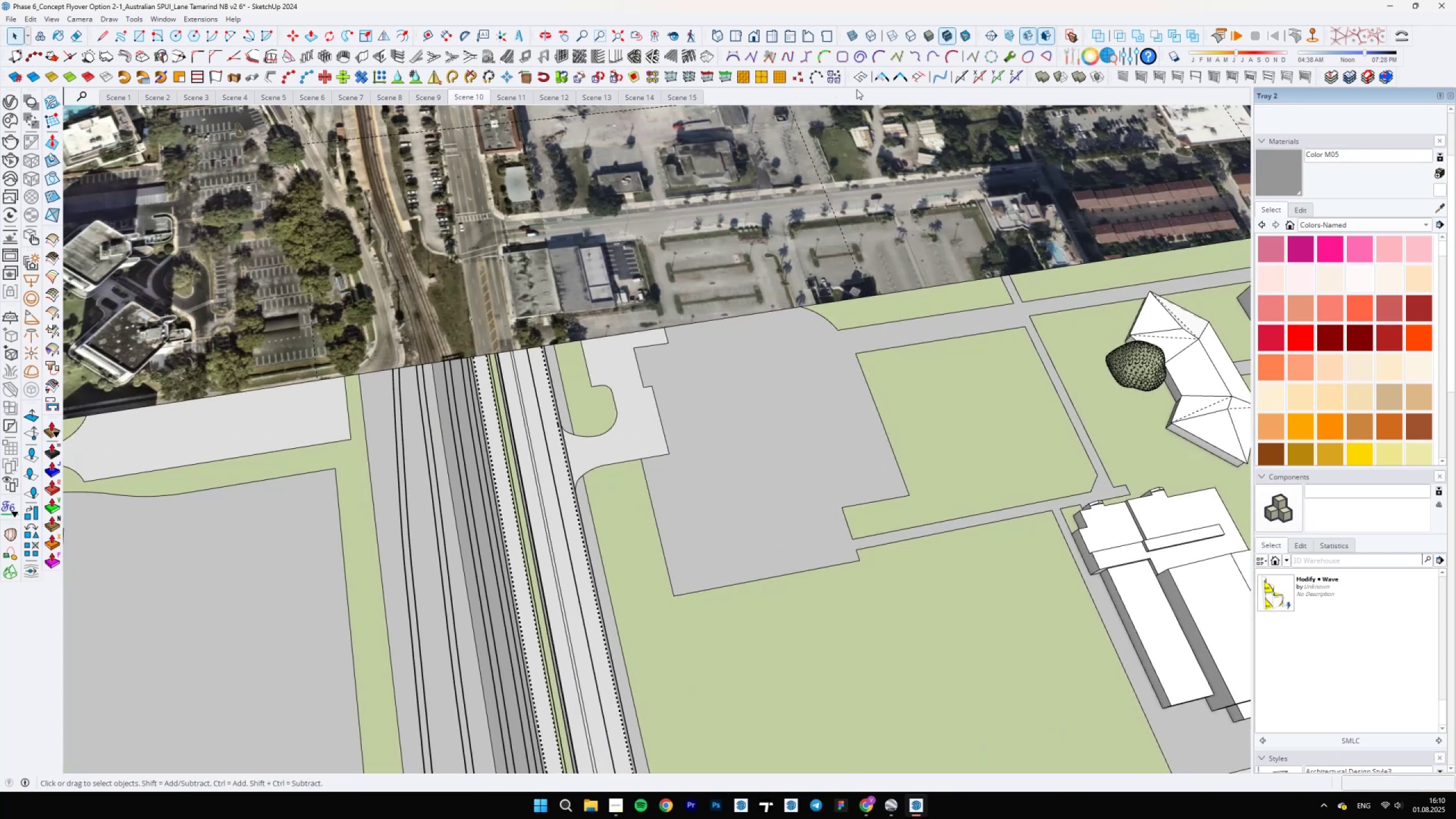 
left_click([879, 73])
 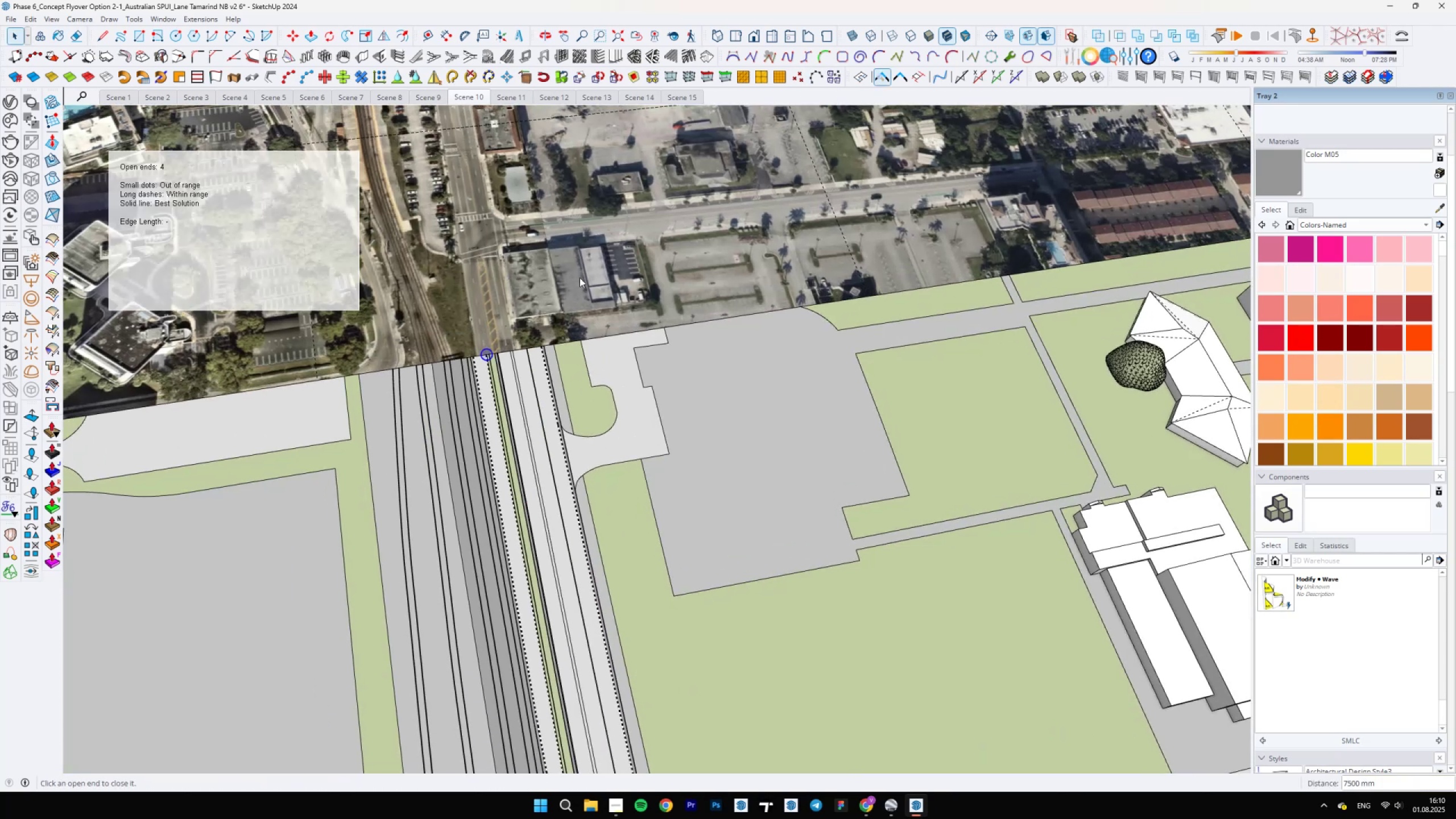 
scroll: coordinate [718, 384], scroll_direction: up, amount: 11.0
 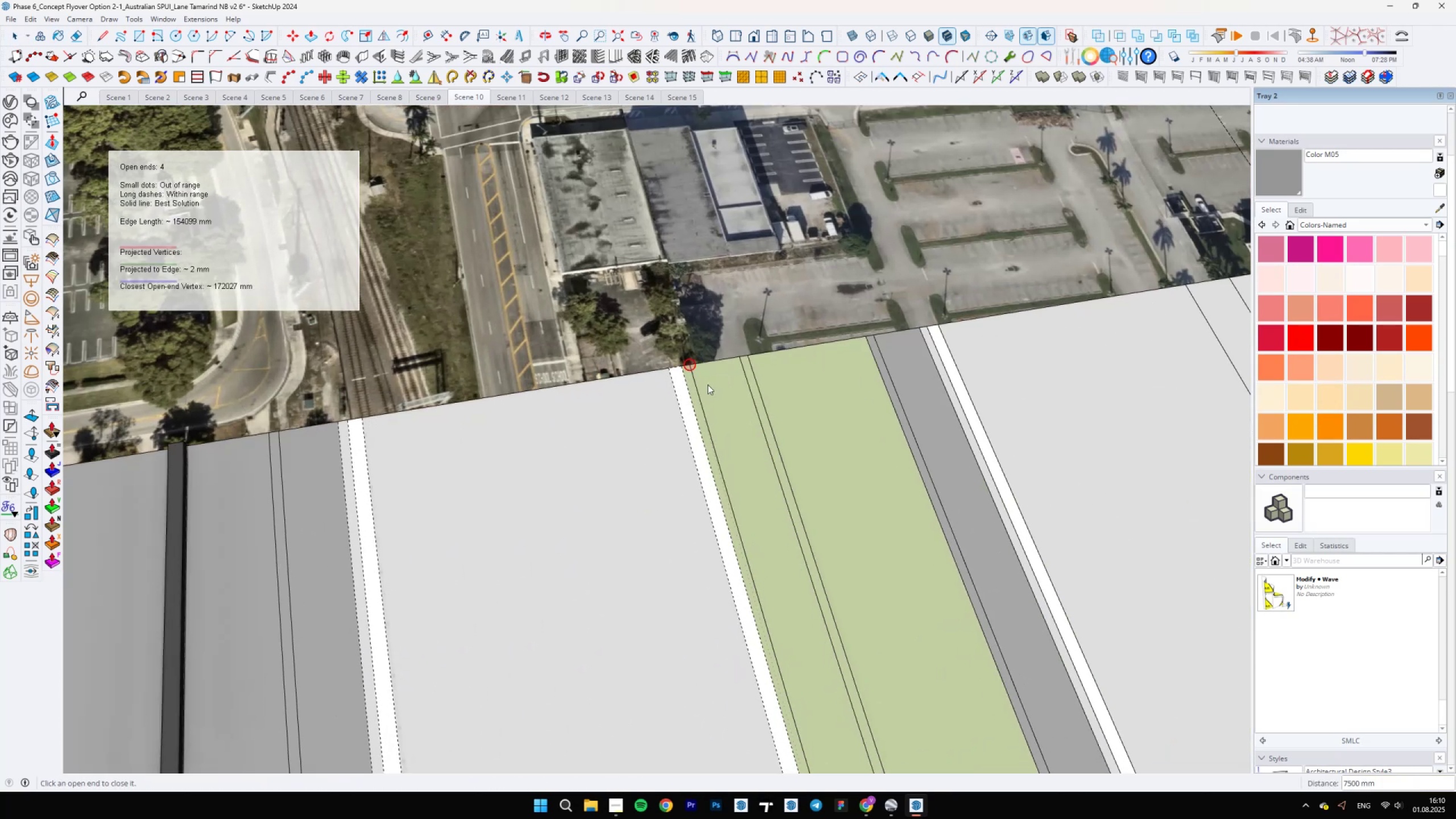 
key(B)
 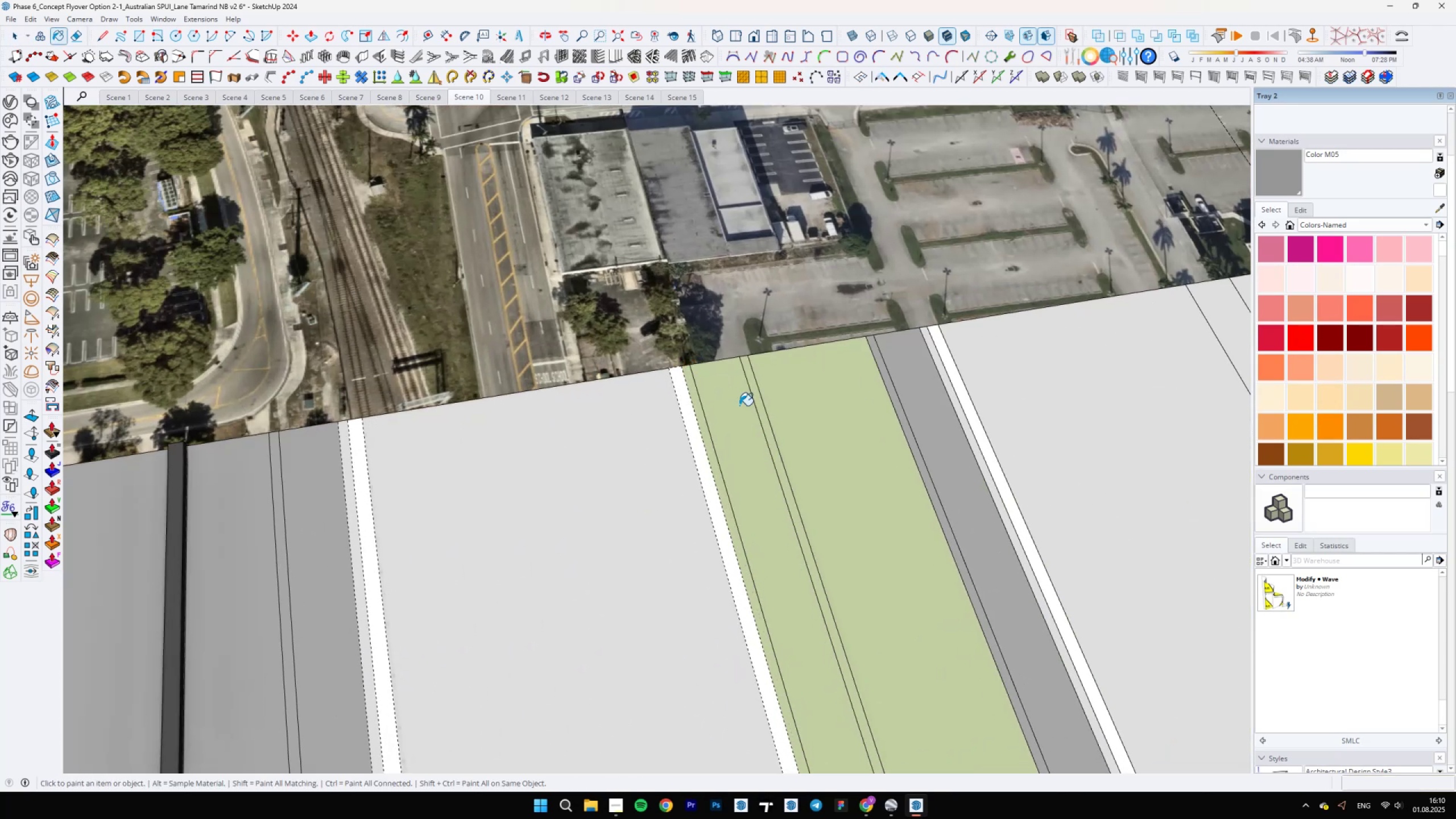 
hold_key(key=AltLeft, duration=0.46)
left_click([661, 433])
 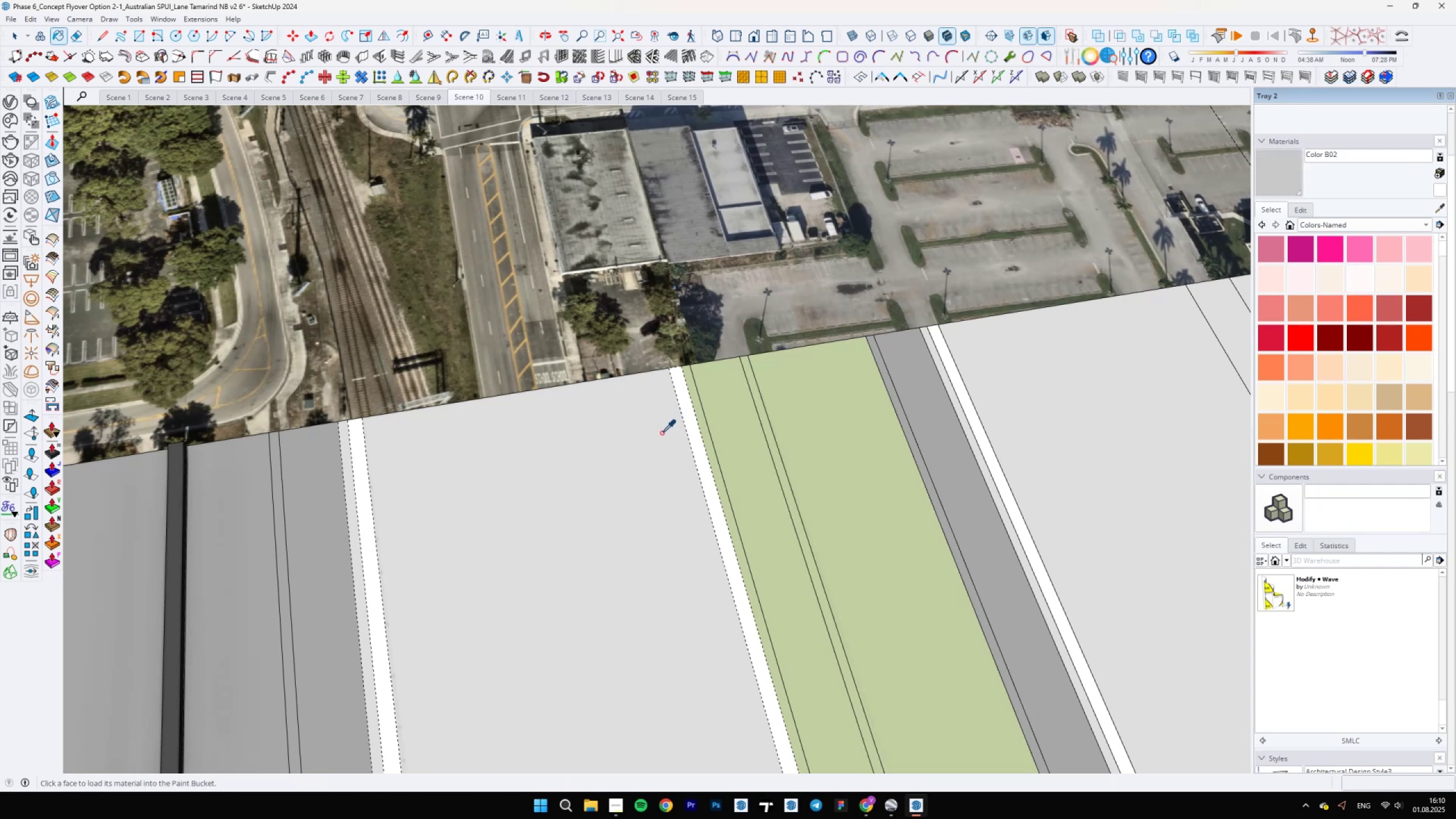 
scroll: coordinate [700, 423], scroll_direction: up, amount: 4.0
 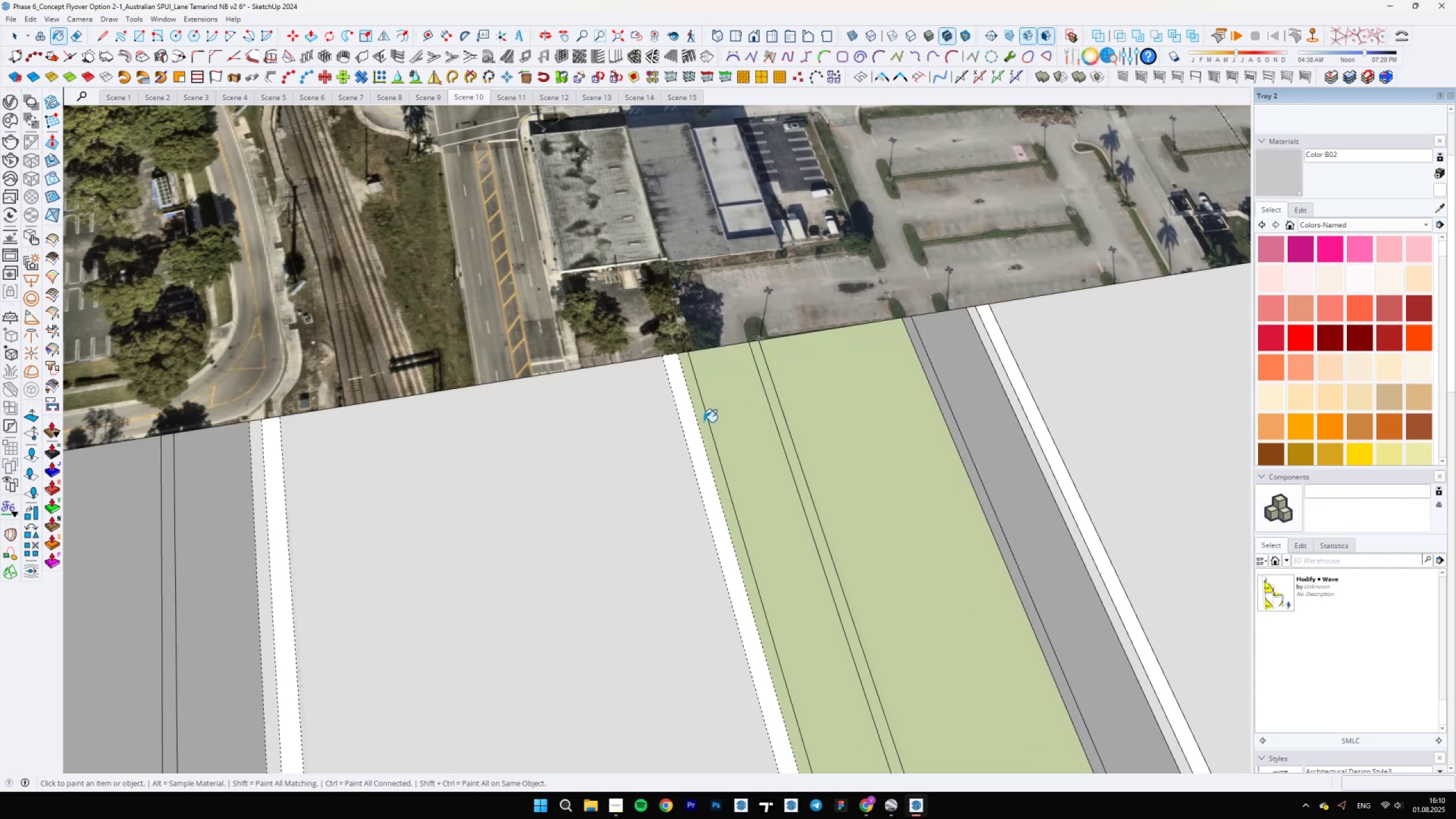 
left_click([704, 421])
 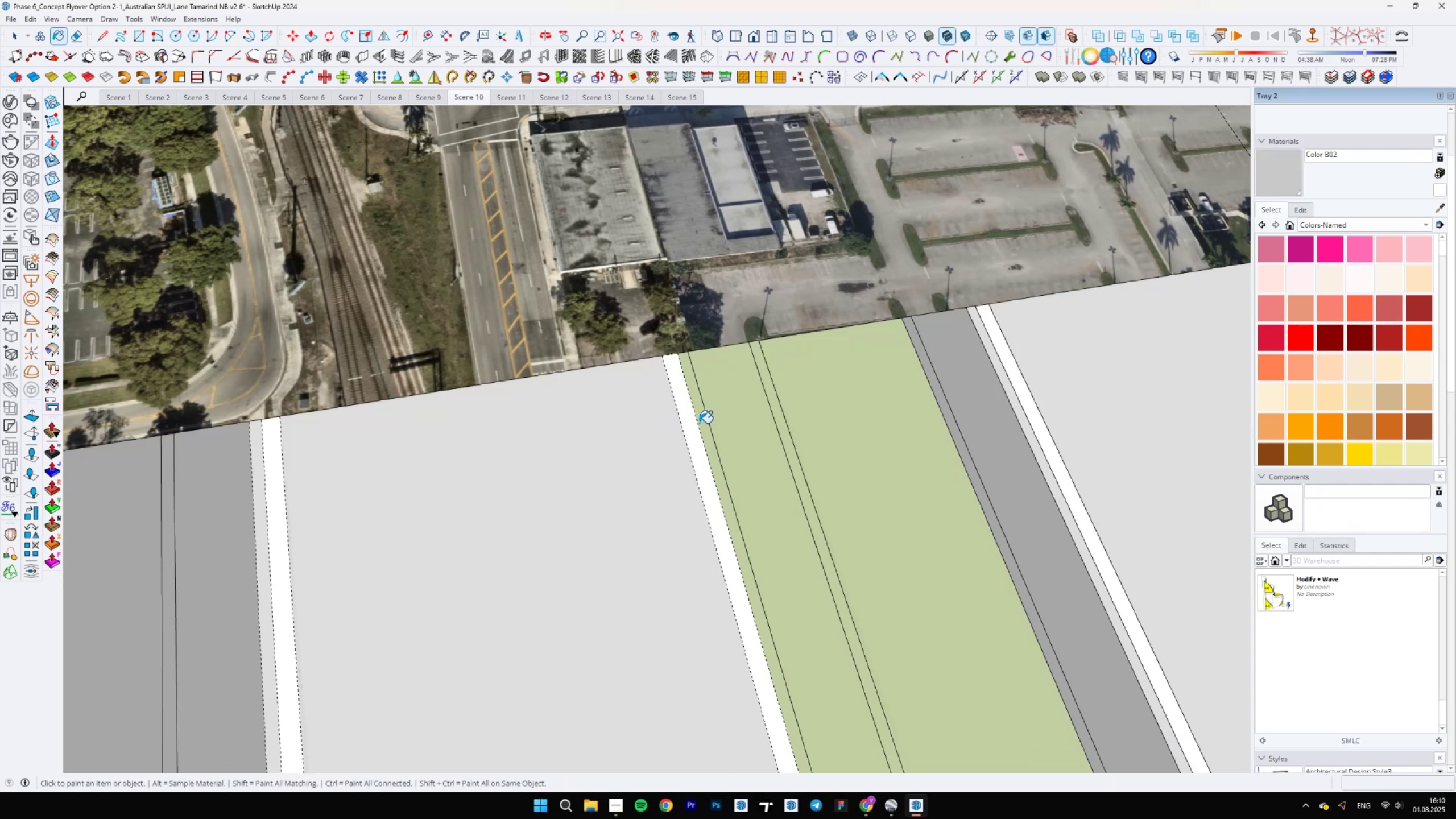 
hold_key(key=AltLeft, duration=0.74)
 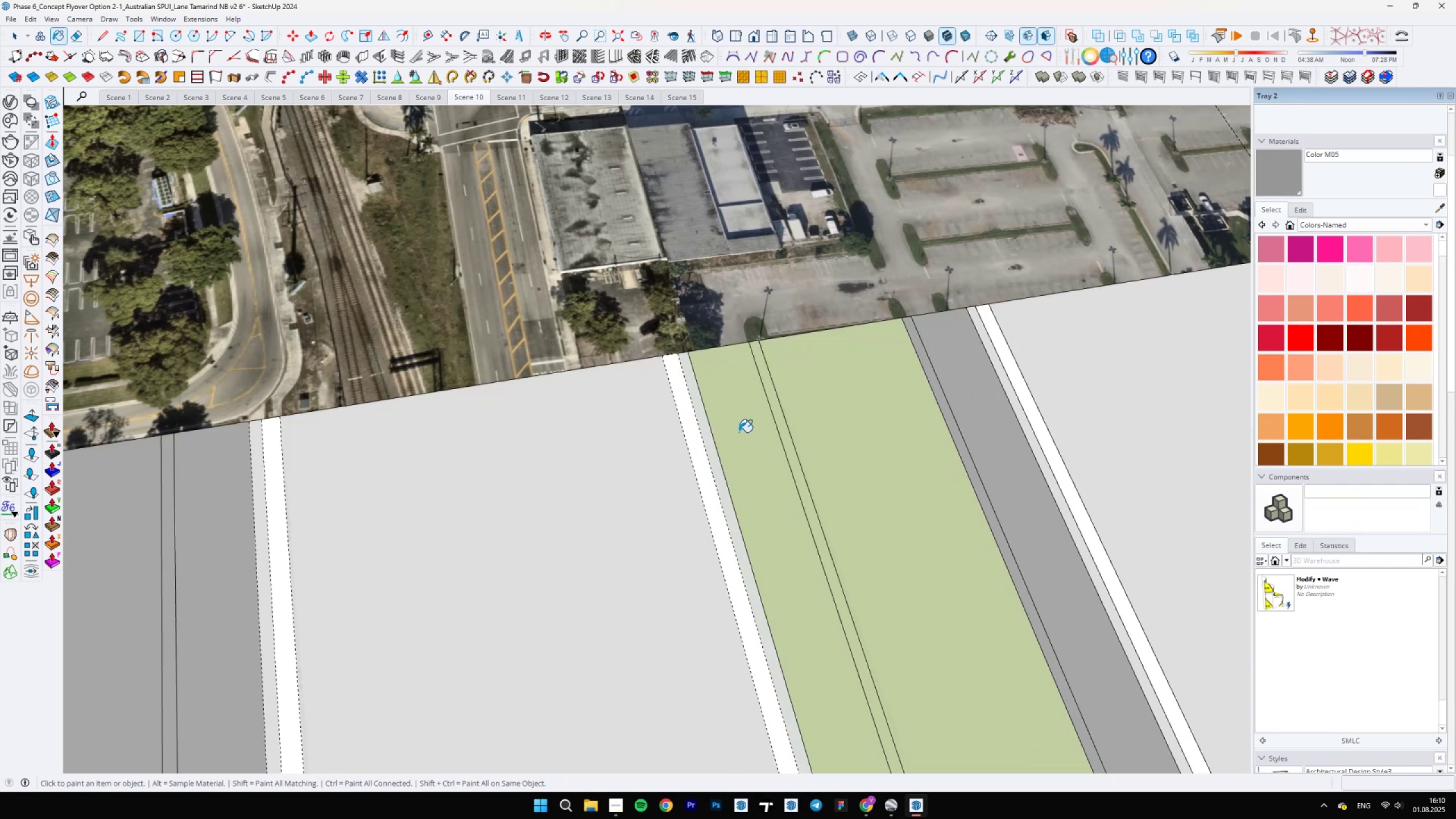 
left_click([739, 432])
 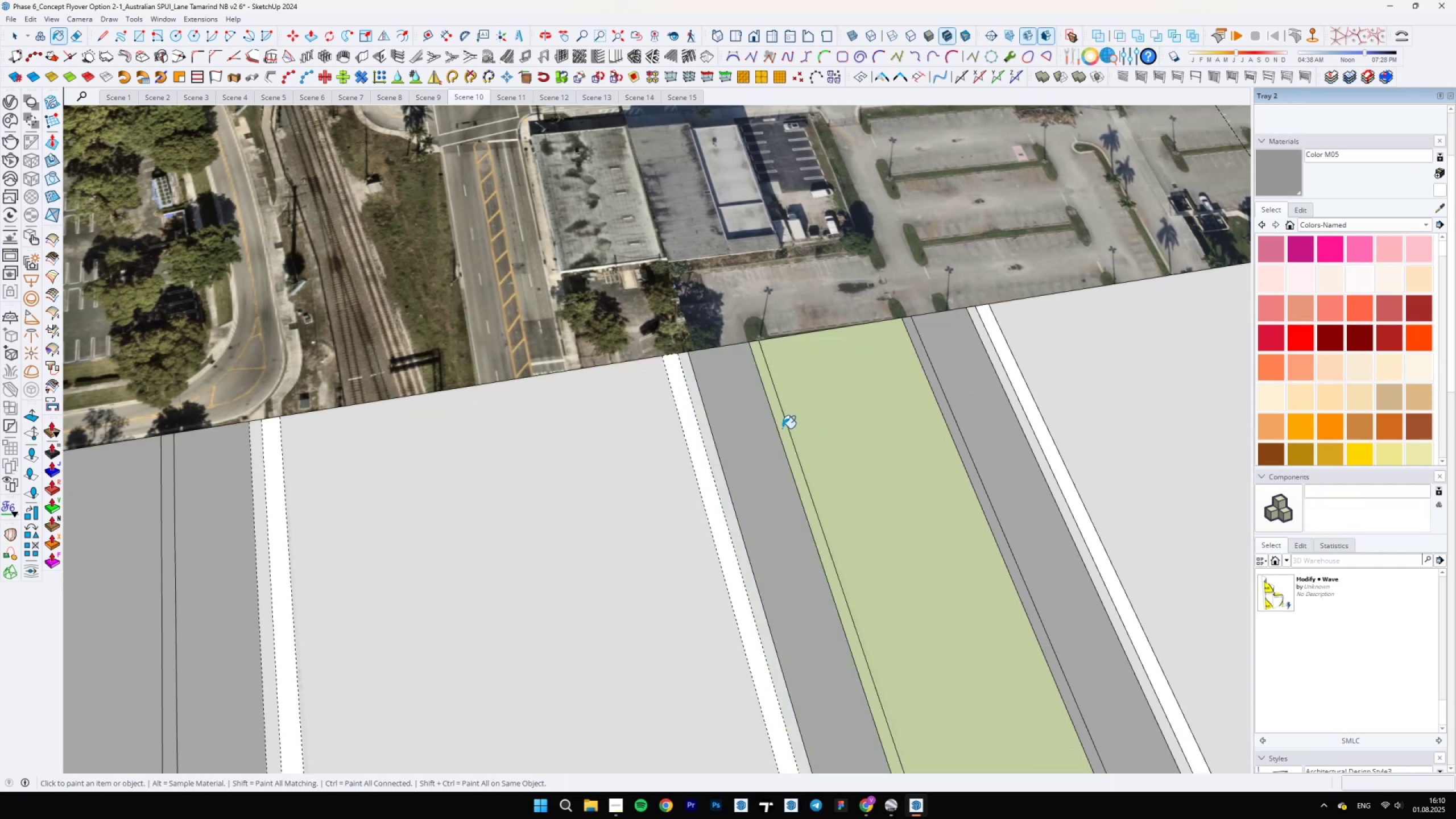 
scroll: coordinate [647, 651], scroll_direction: down, amount: 6.0
 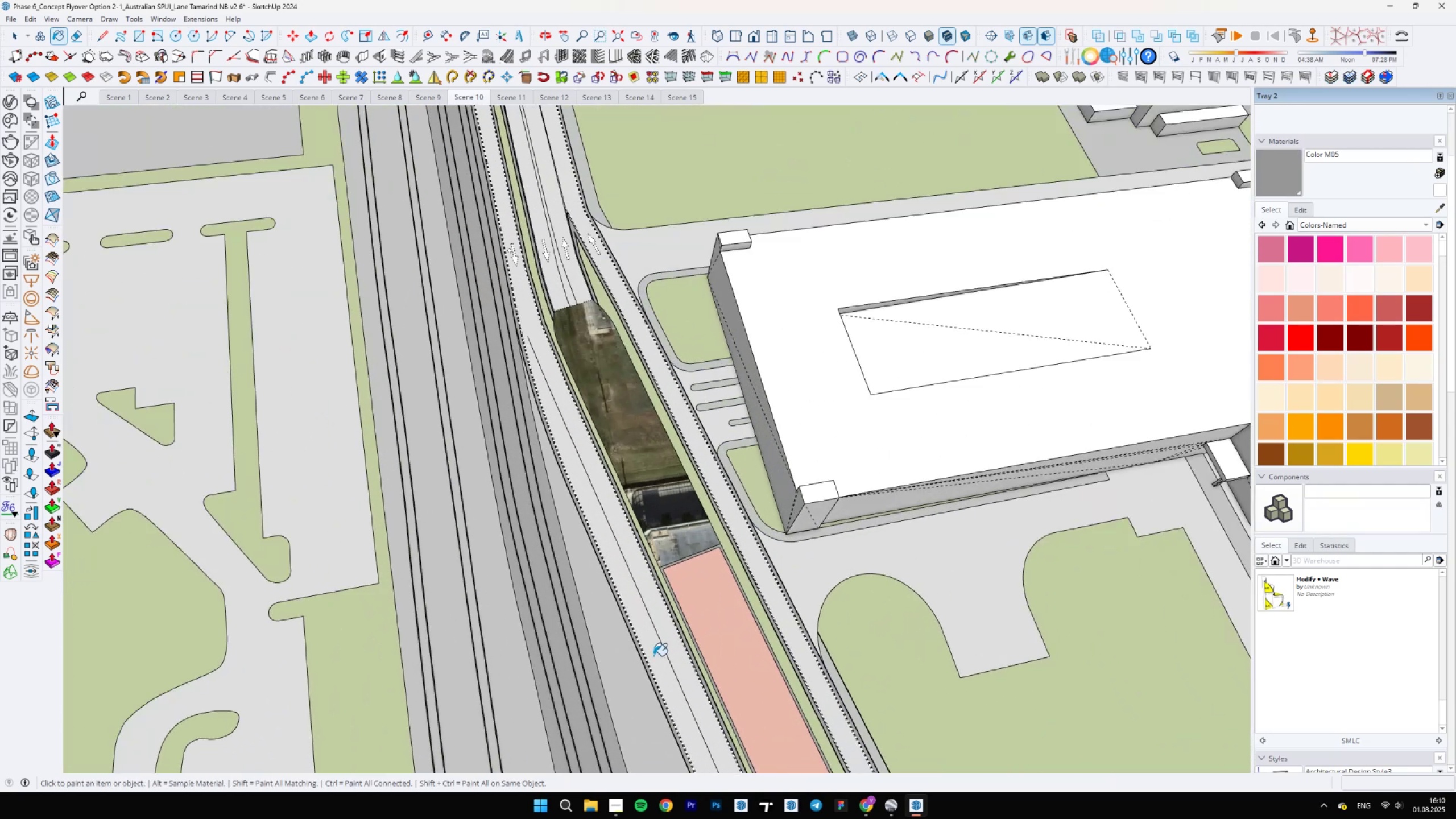 
key(Space)
 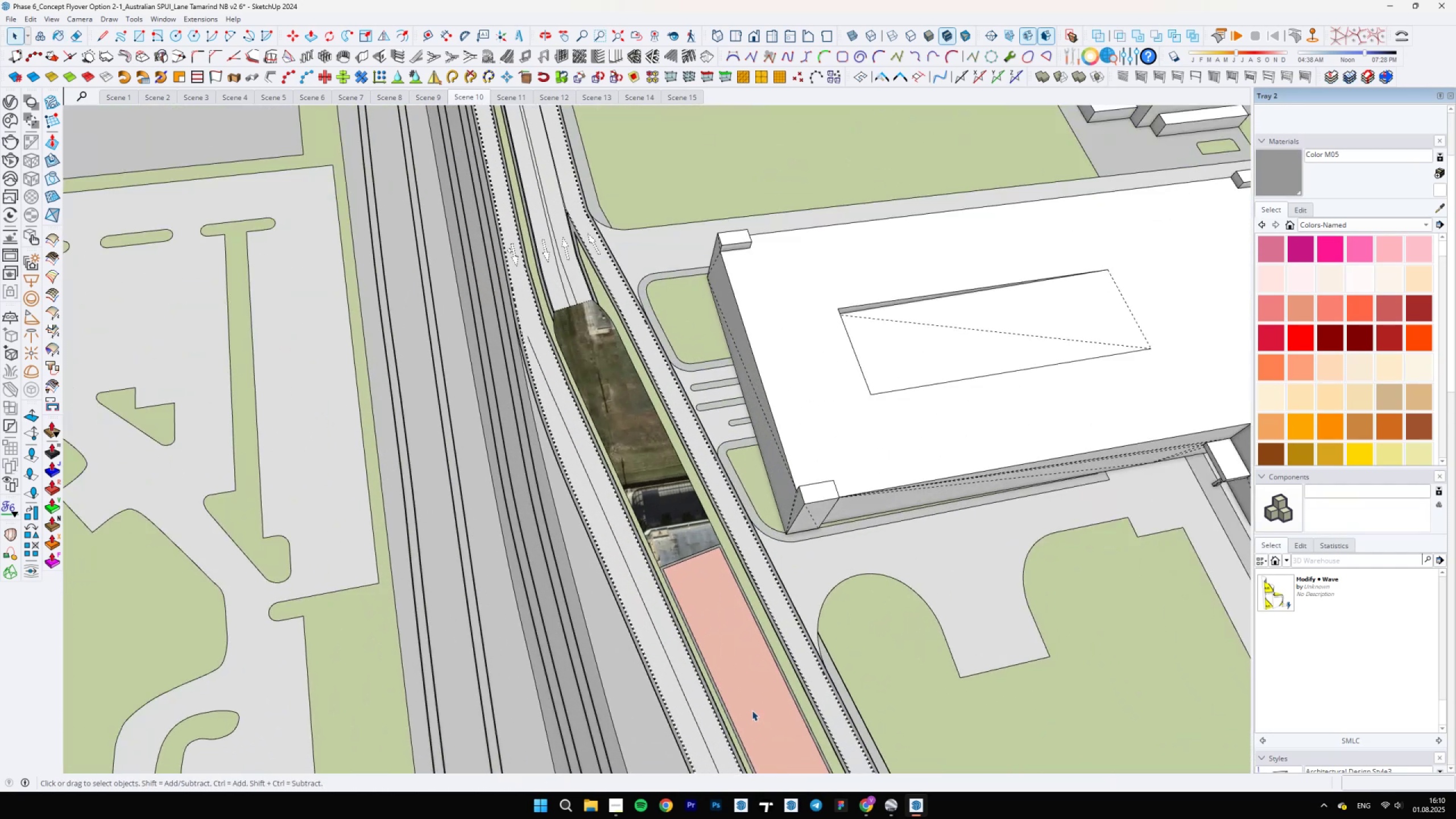 
hold_key(key=ShiftLeft, duration=1.5)
 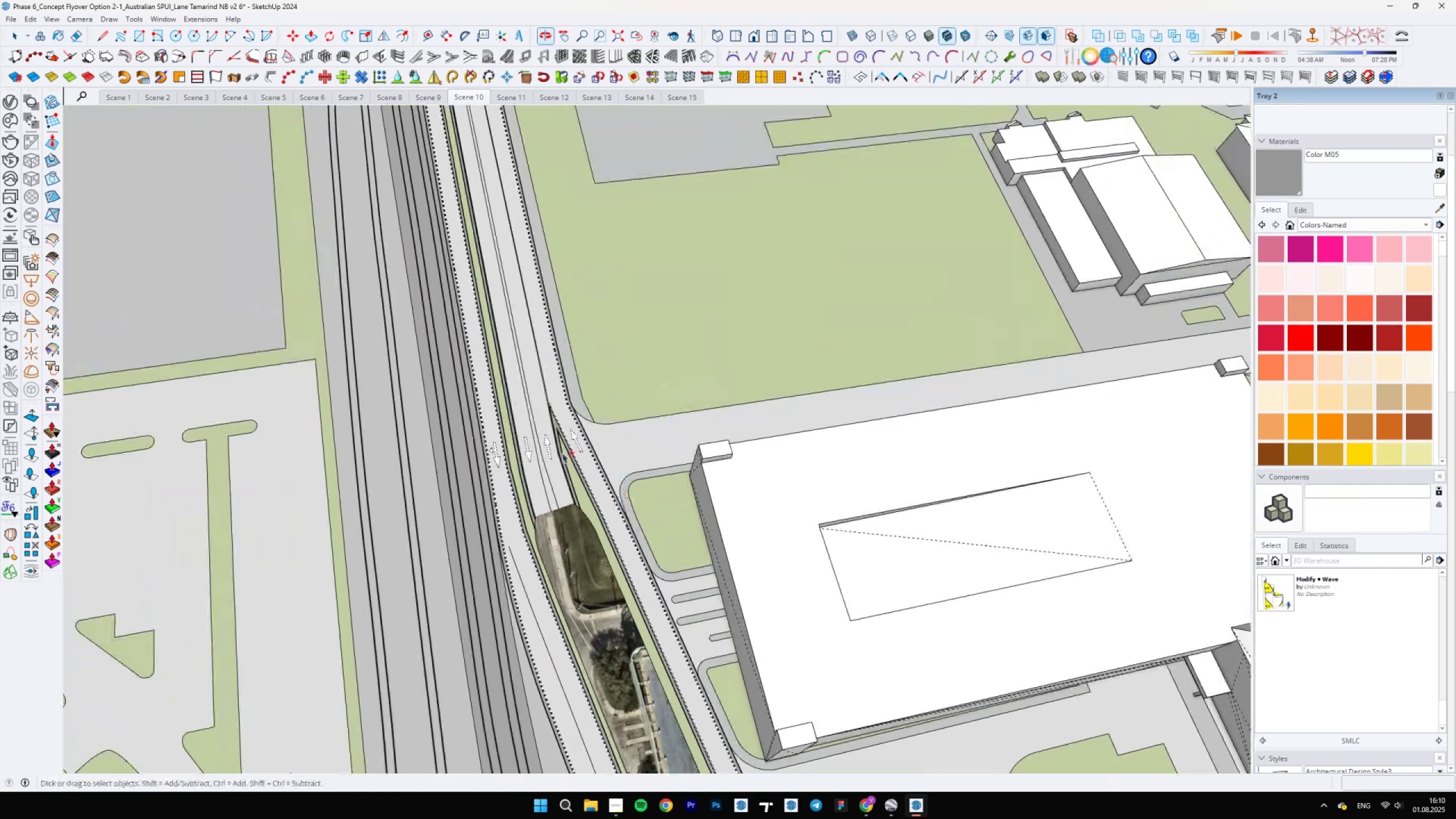 
scroll: coordinate [599, 500], scroll_direction: up, amount: 26.0
 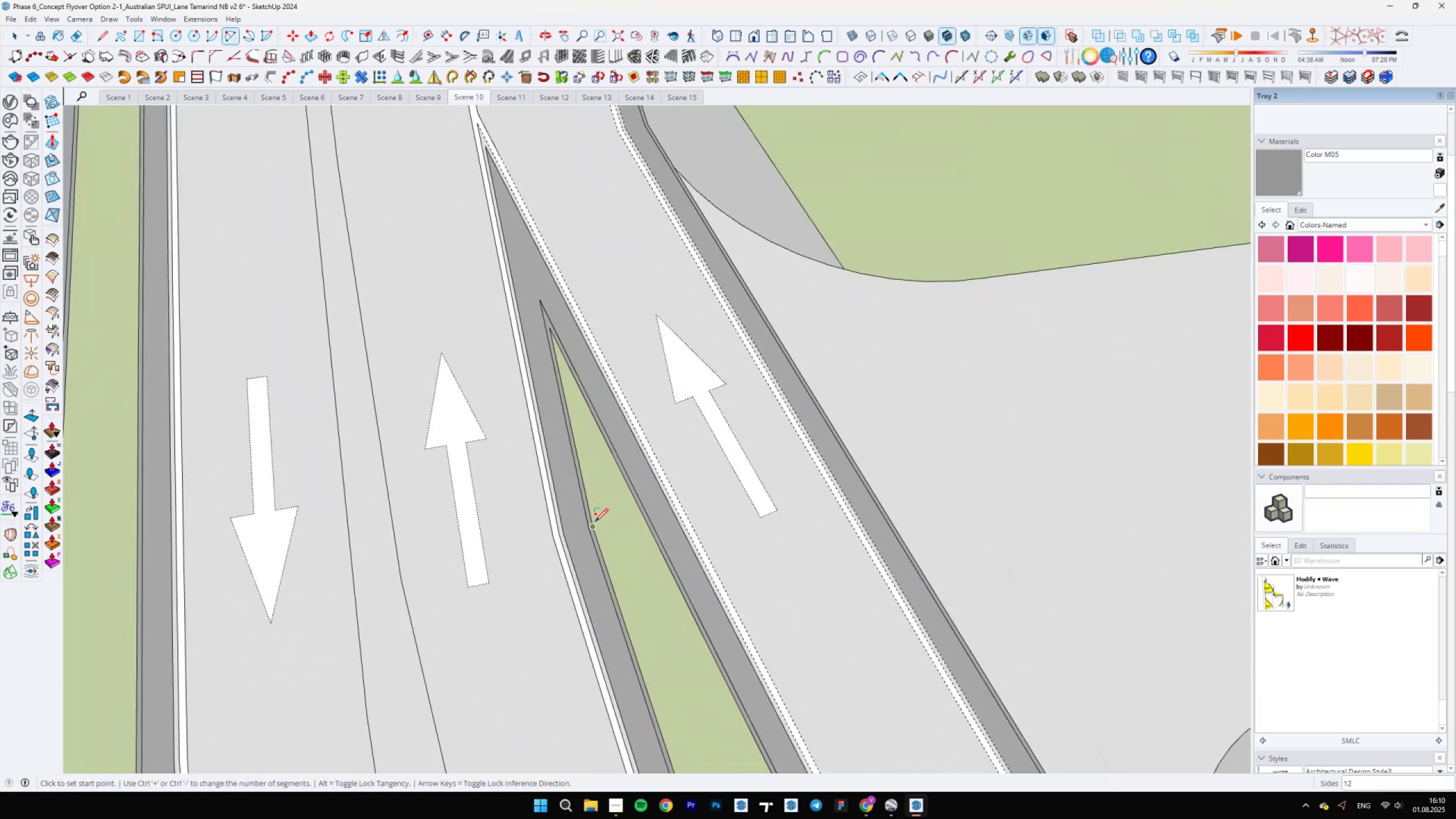 
key(Shift+ShiftLeft)
 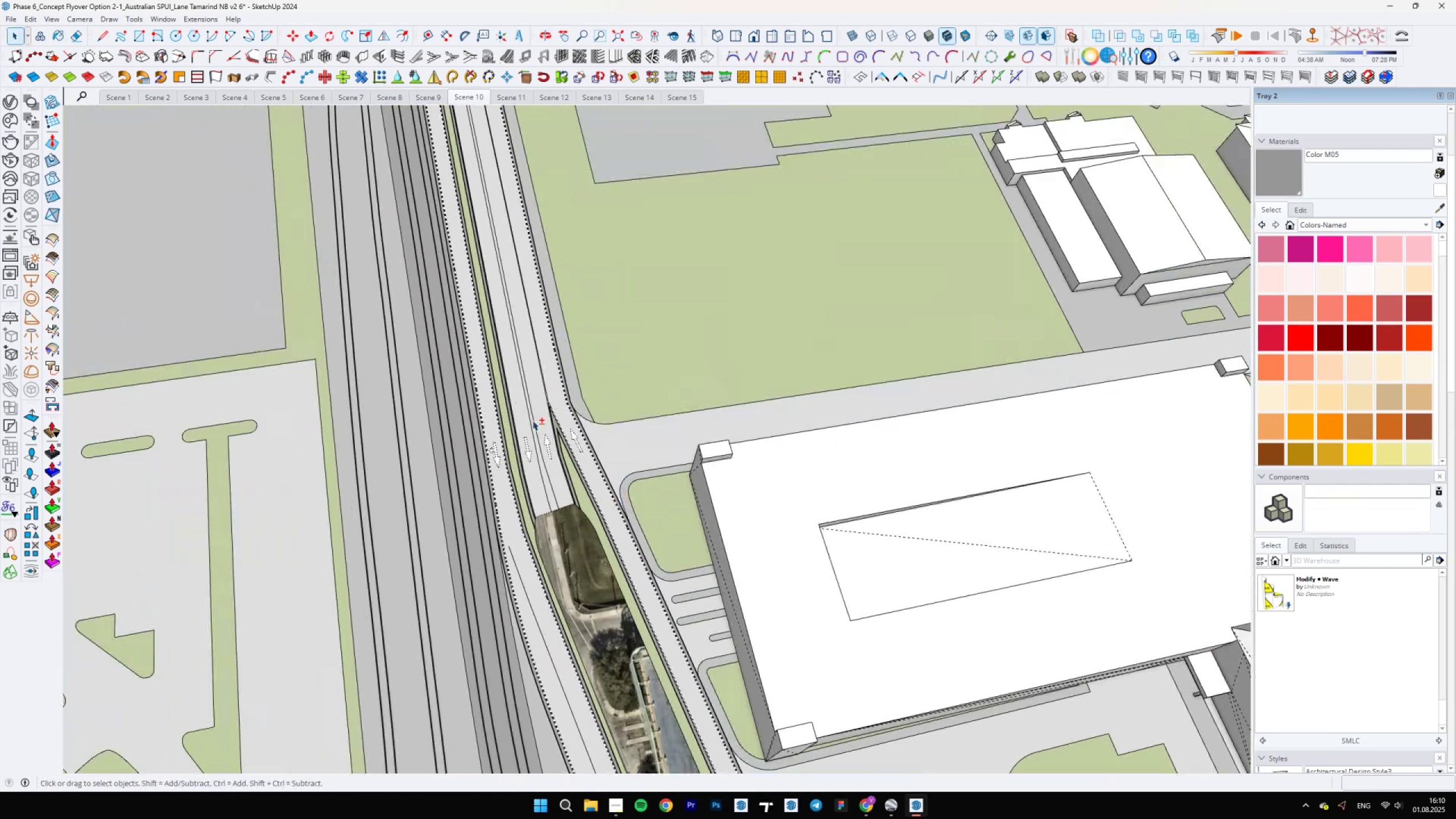 
key(Shift+ShiftLeft)
 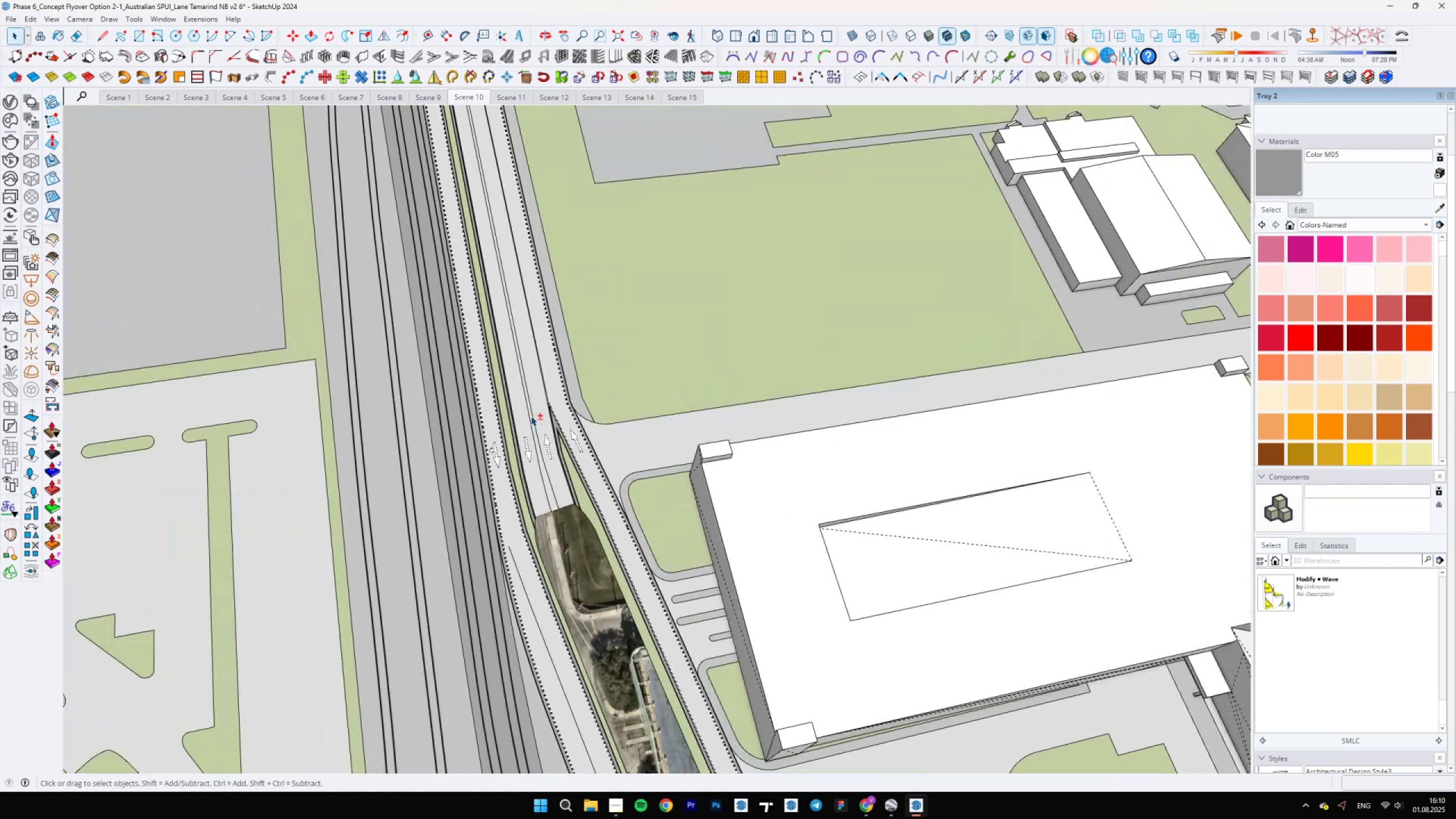 
key(Shift+ShiftLeft)
 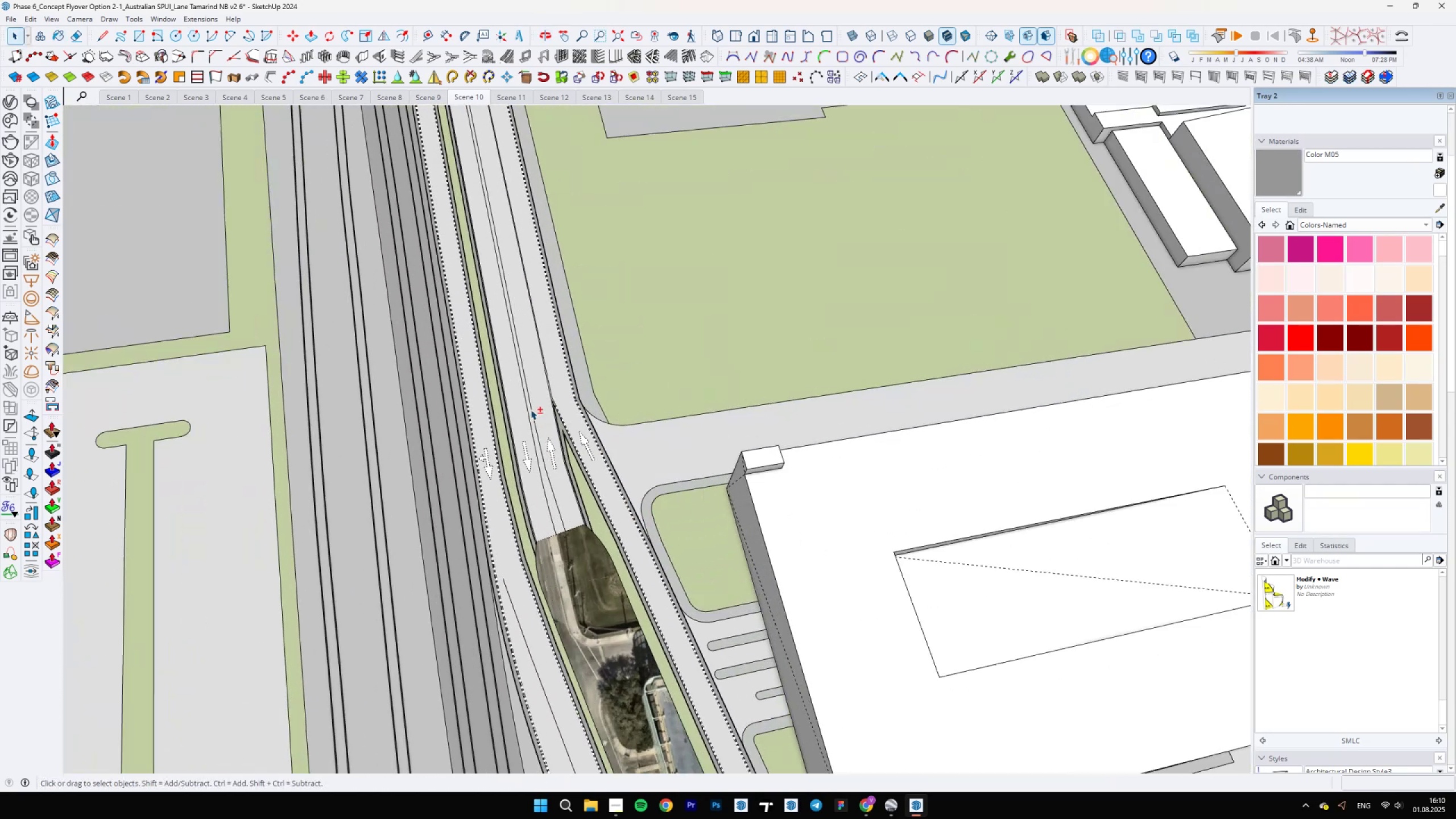 
key(Shift+ShiftLeft)
 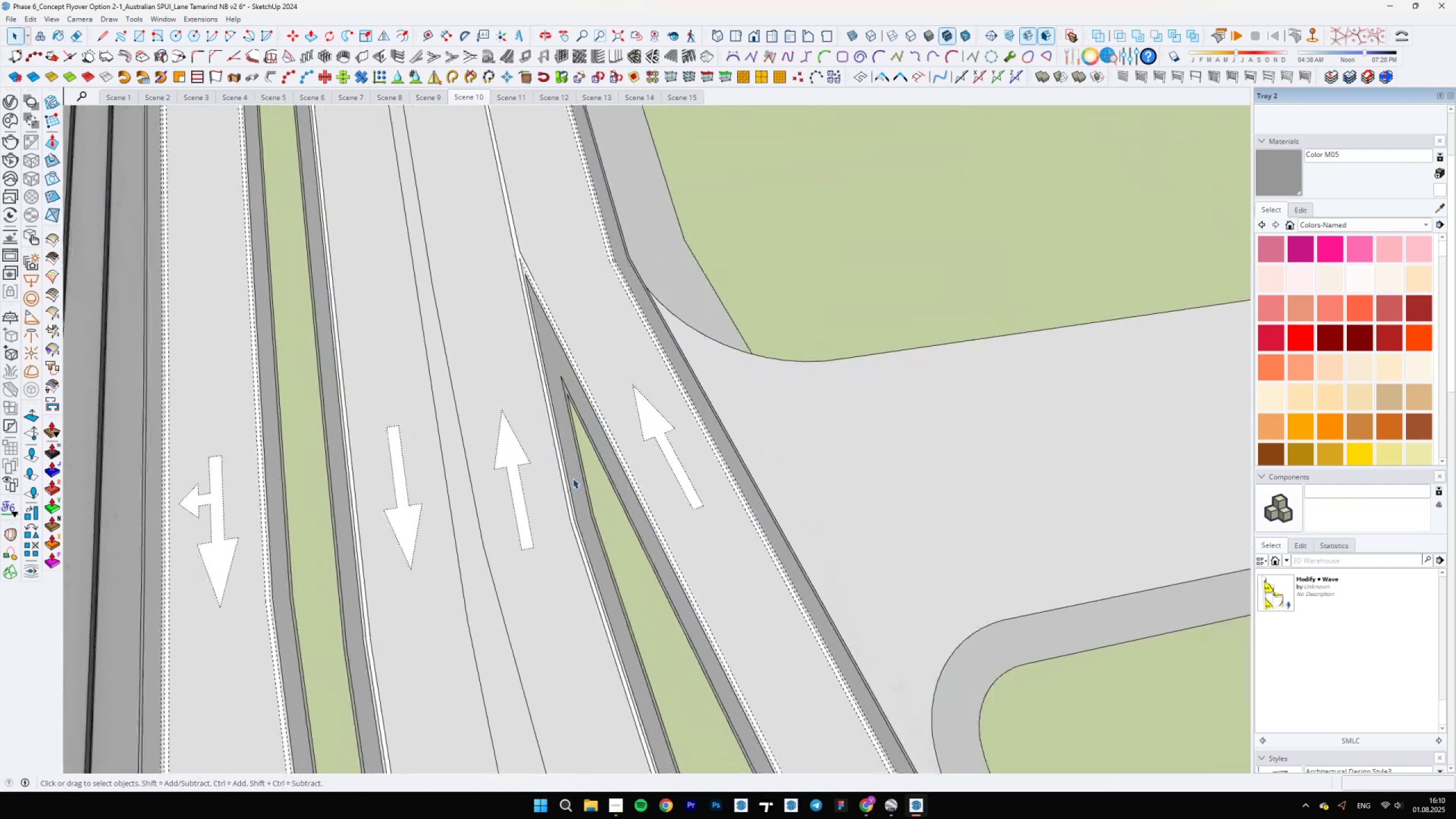 
key(A)
 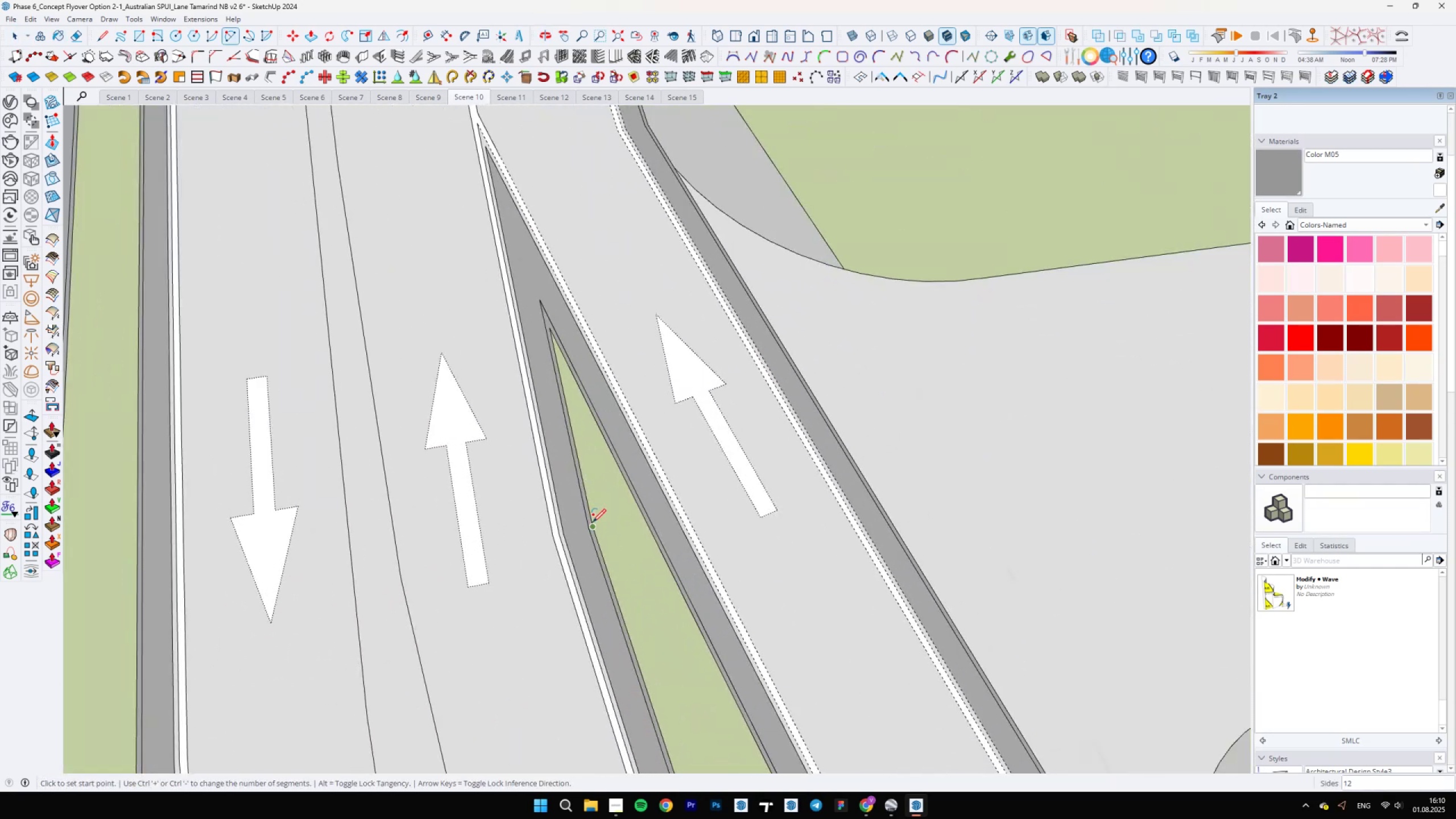 
left_click([593, 522])
 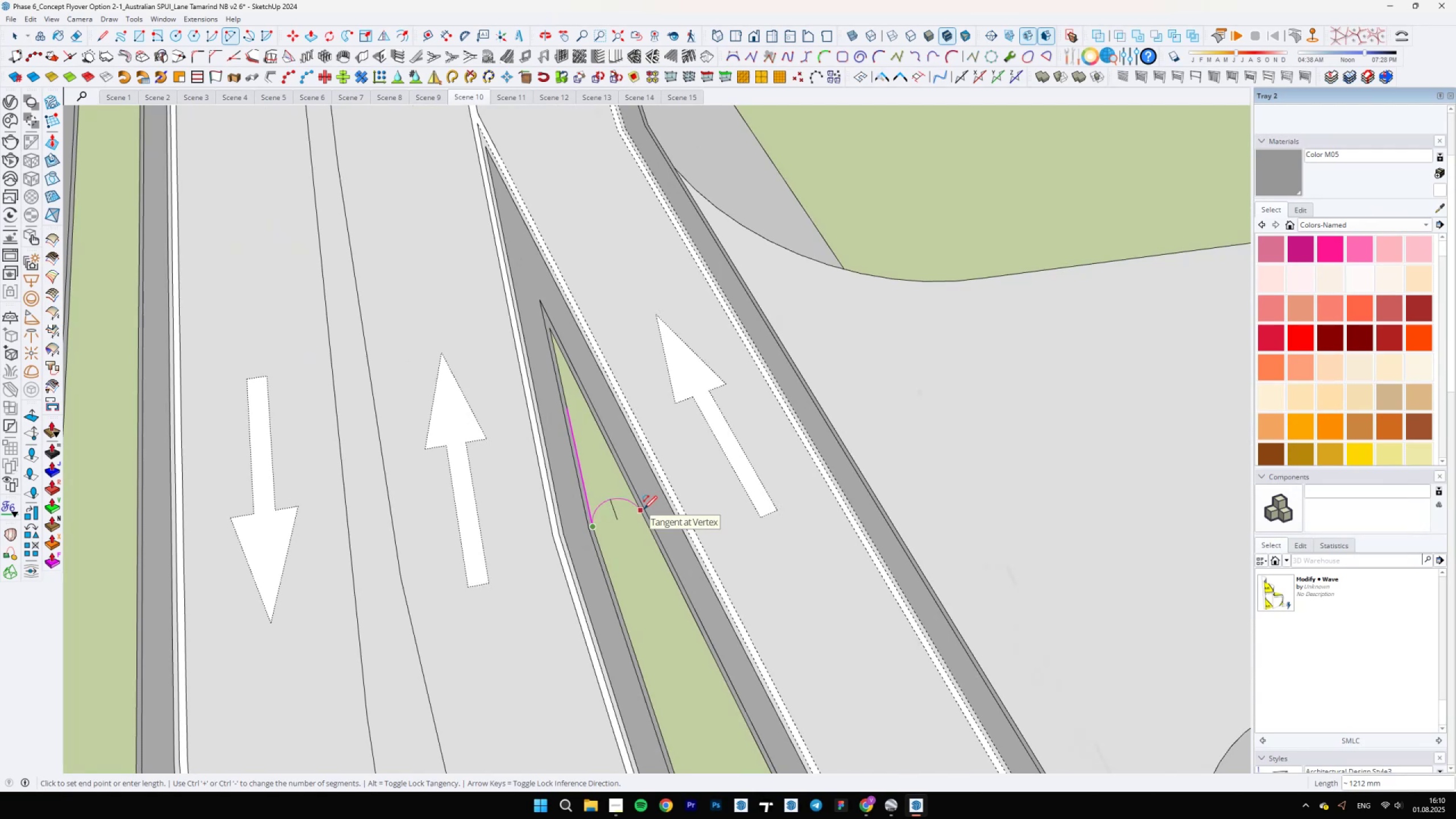 
double_click([644, 509])
 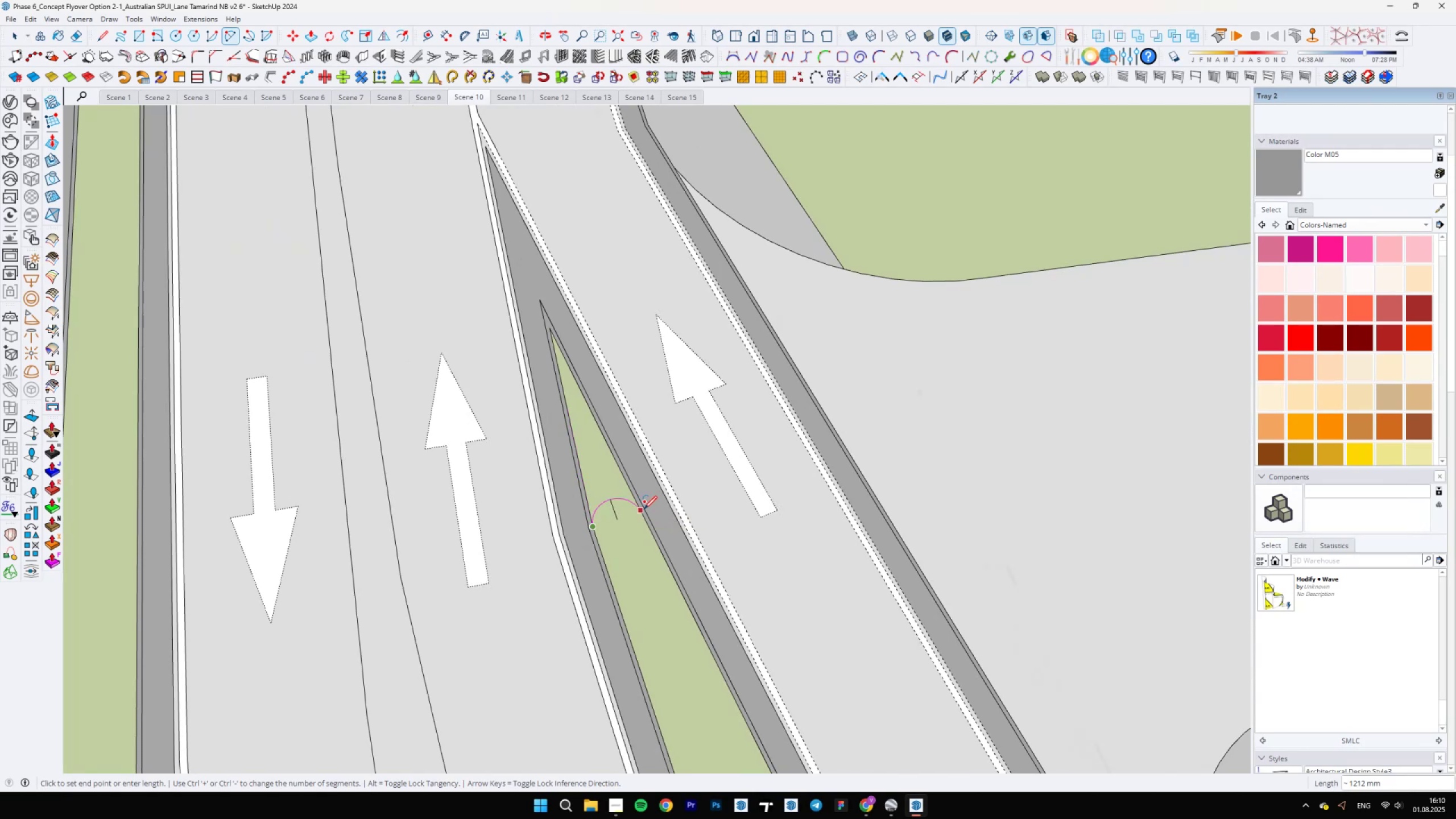 
key(Space)
 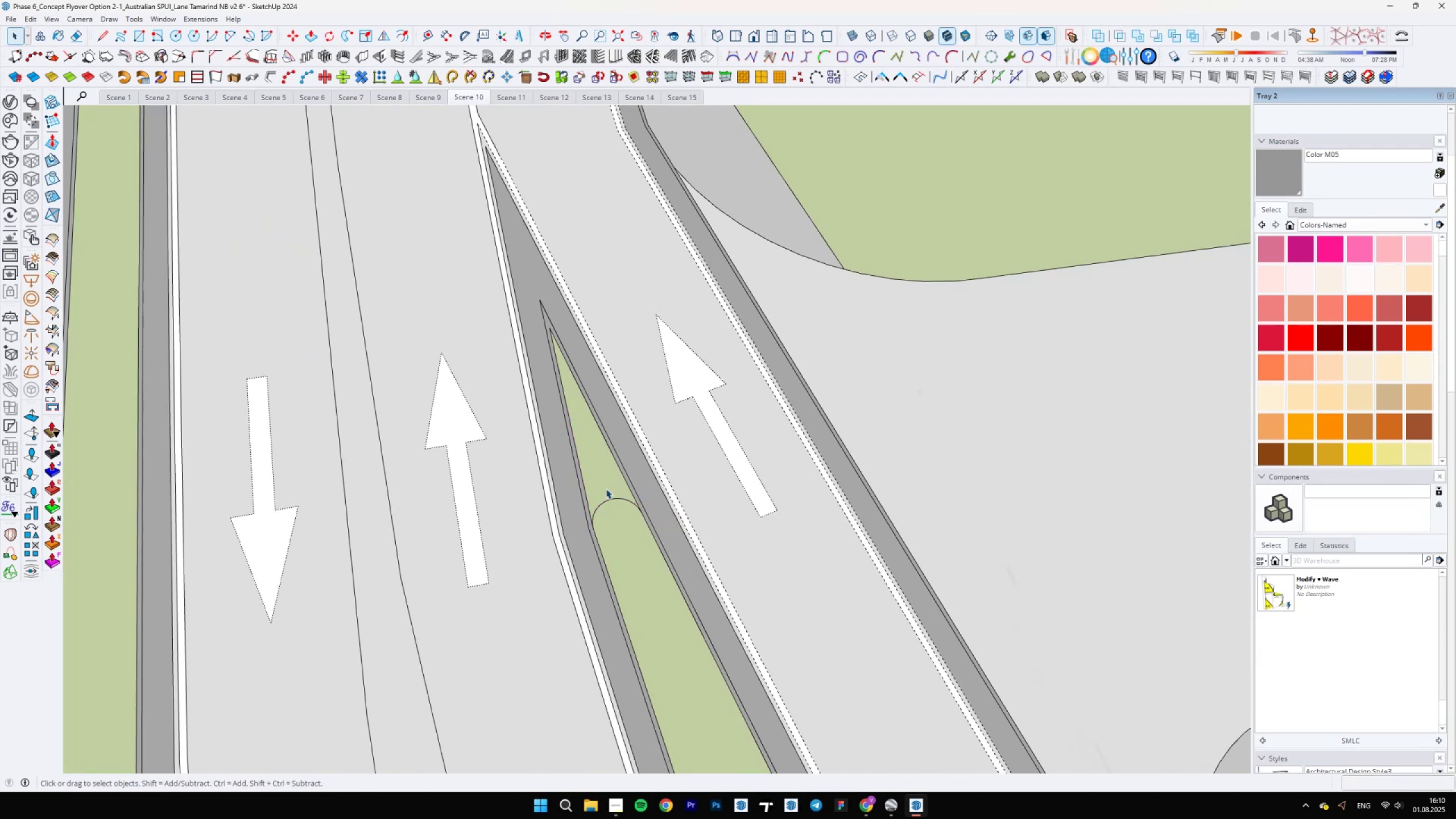 
hold_key(key=ShiftLeft, duration=0.4)
 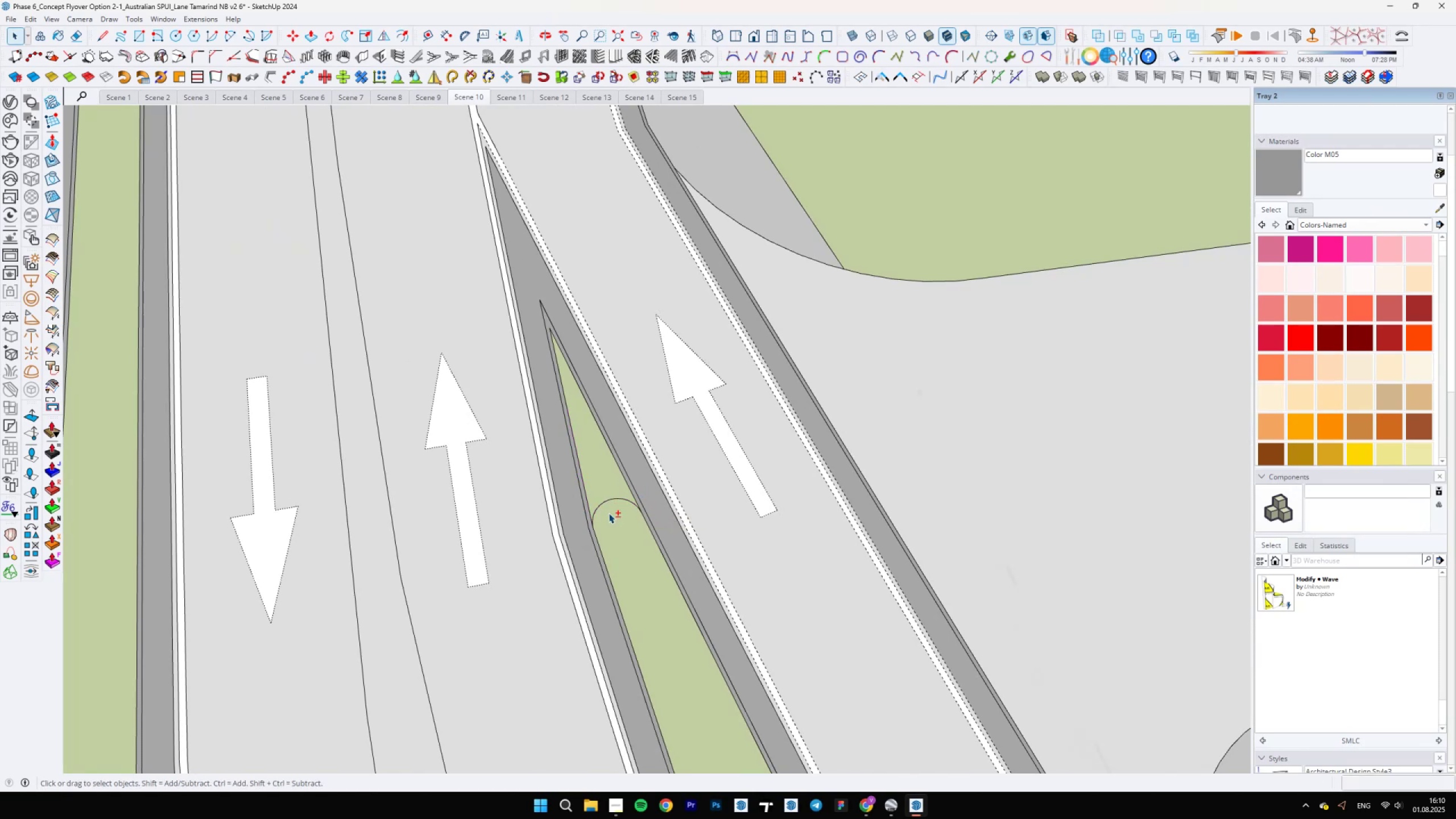 
scroll: coordinate [595, 562], scroll_direction: up, amount: 10.0
 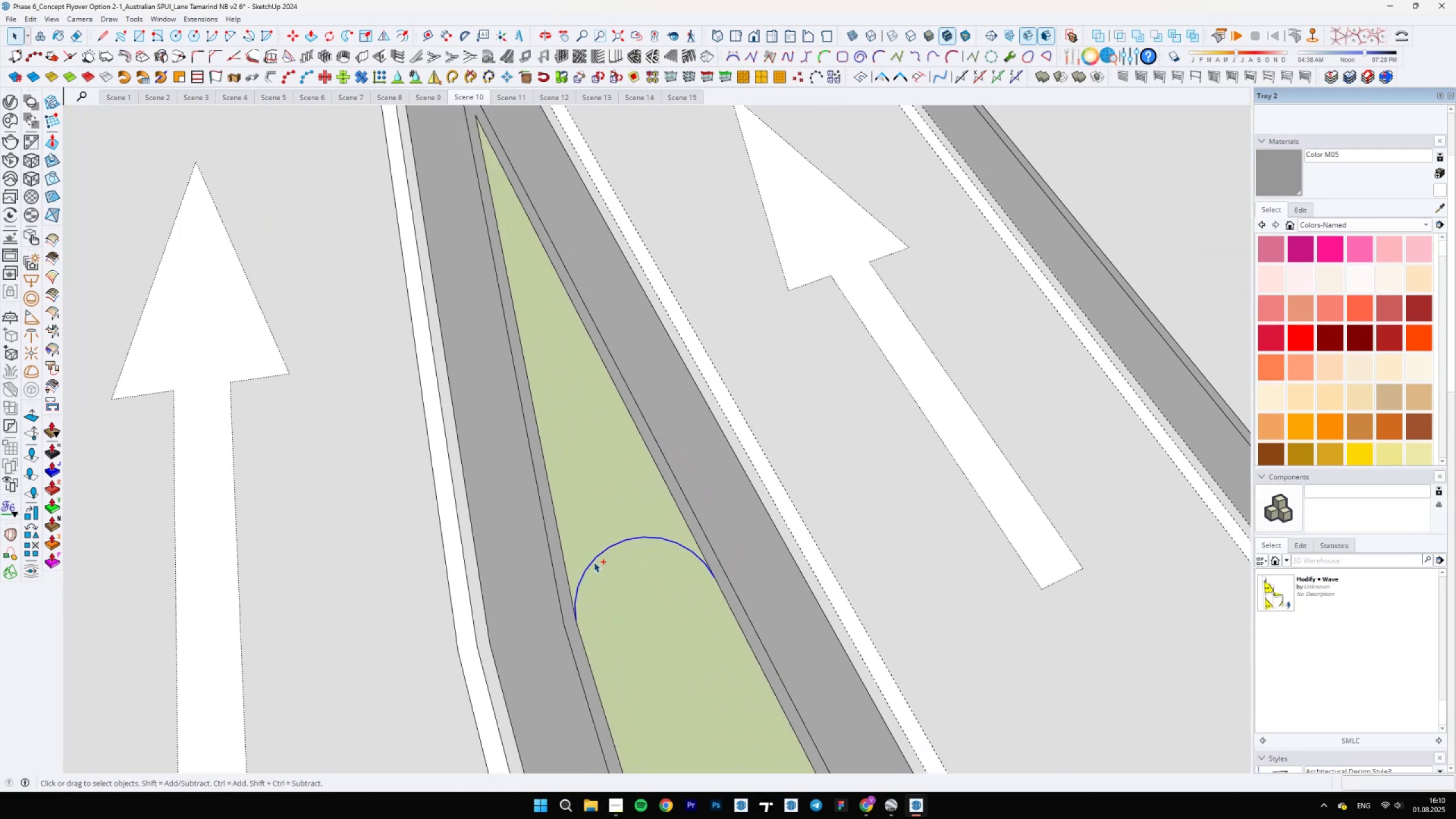 
left_click([595, 562])
 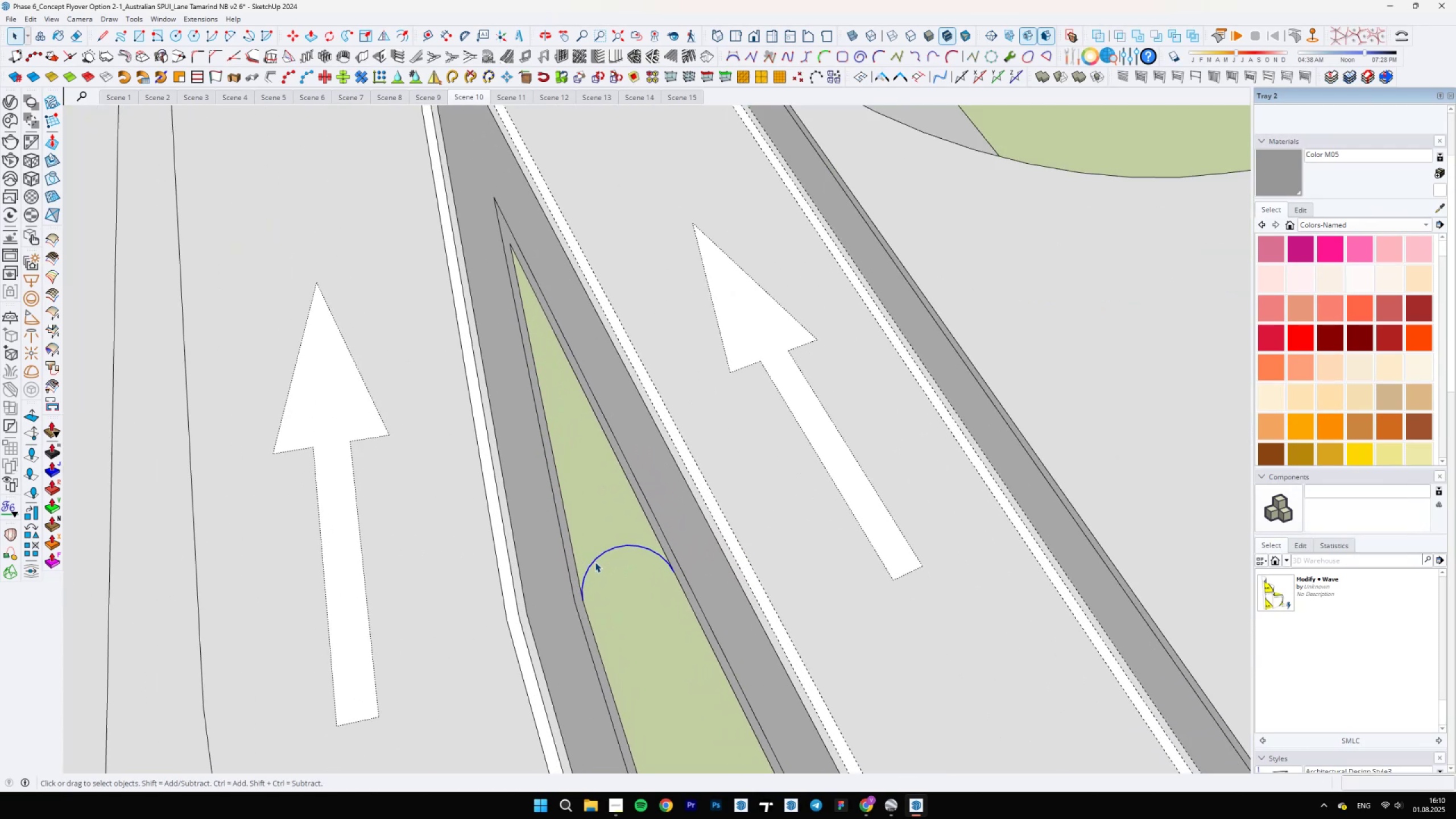 
key(Control+Z)
 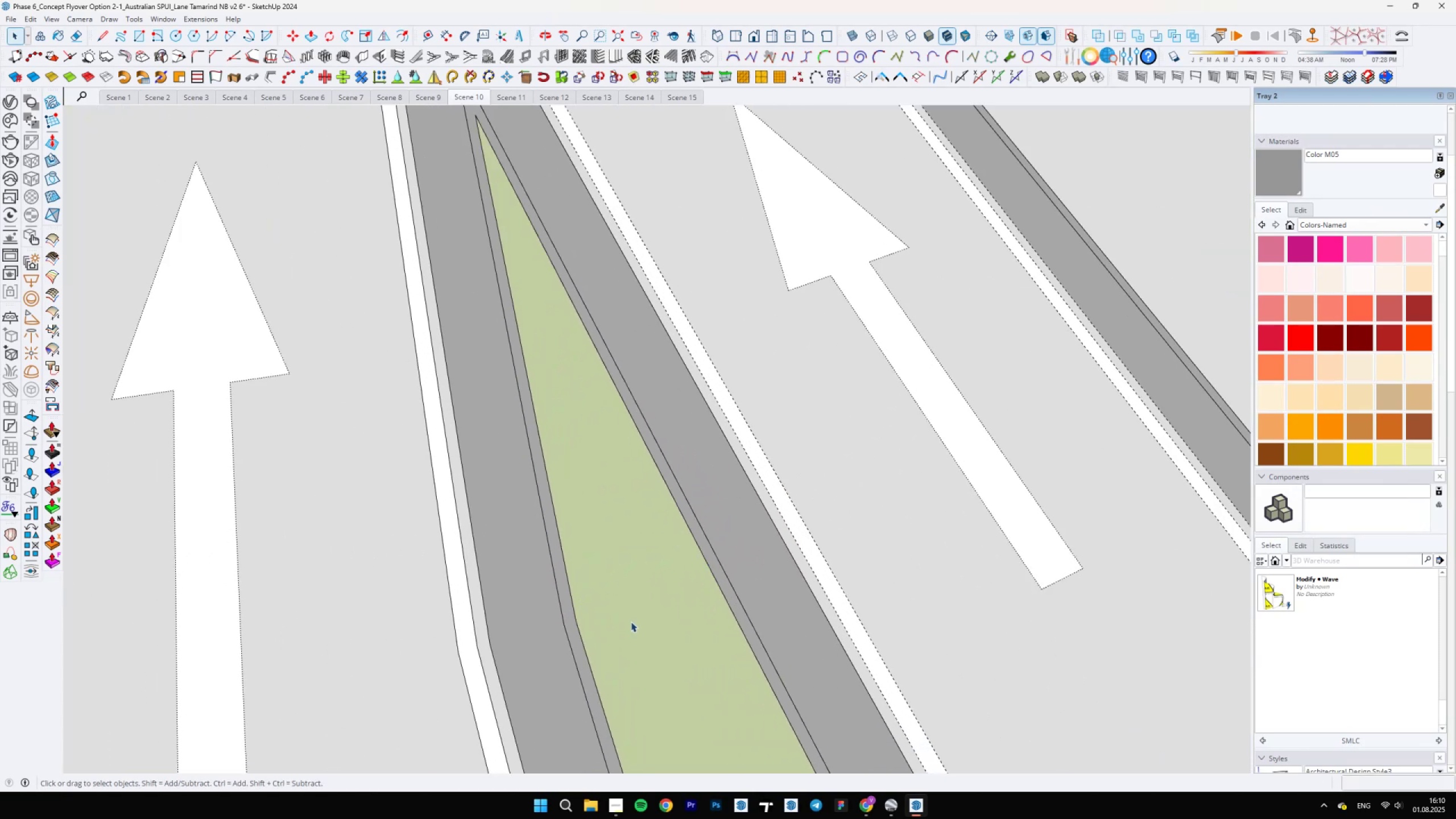 
type(aa24)
 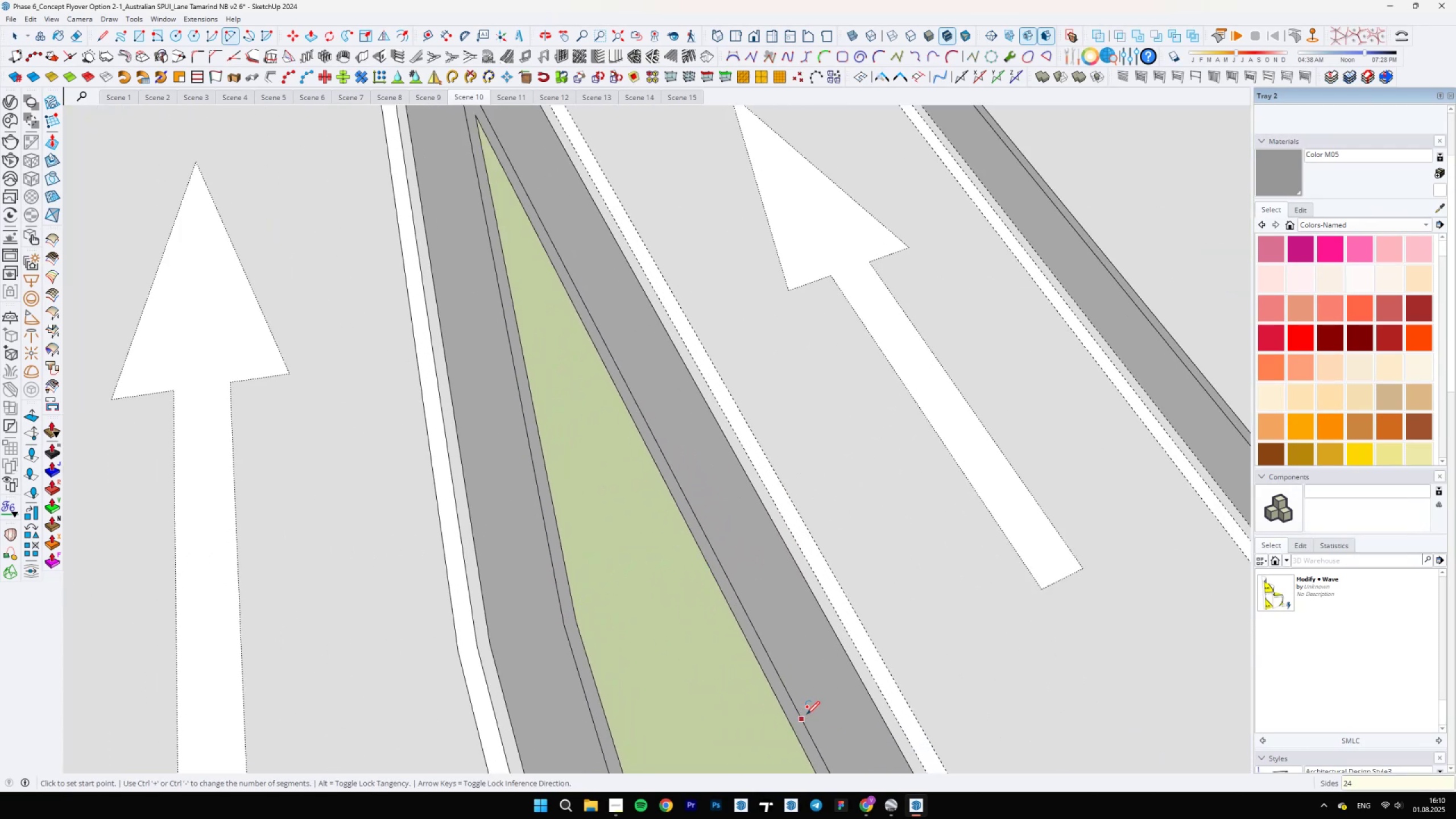 
key(Enter)
 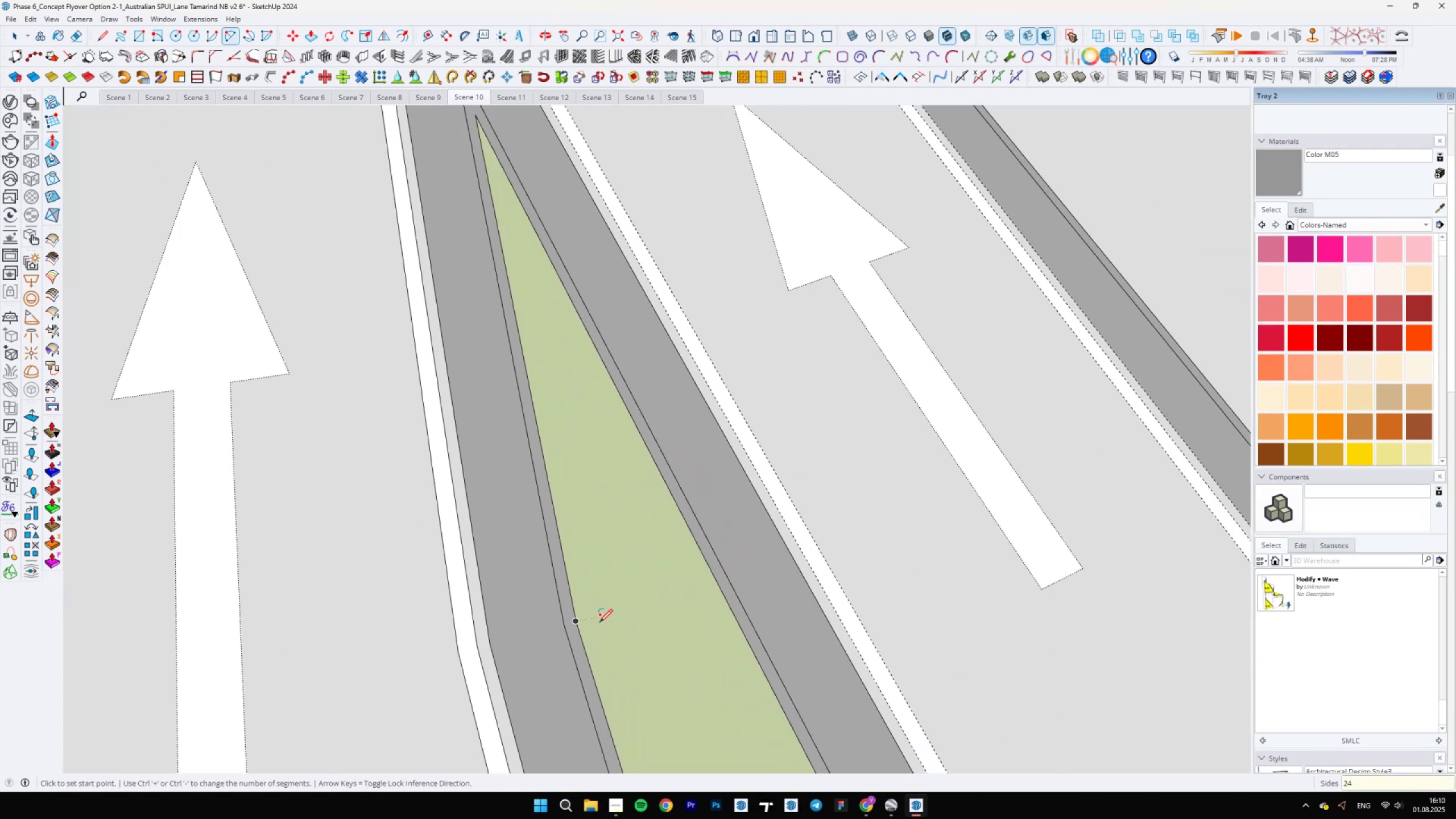 
left_click([584, 622])
 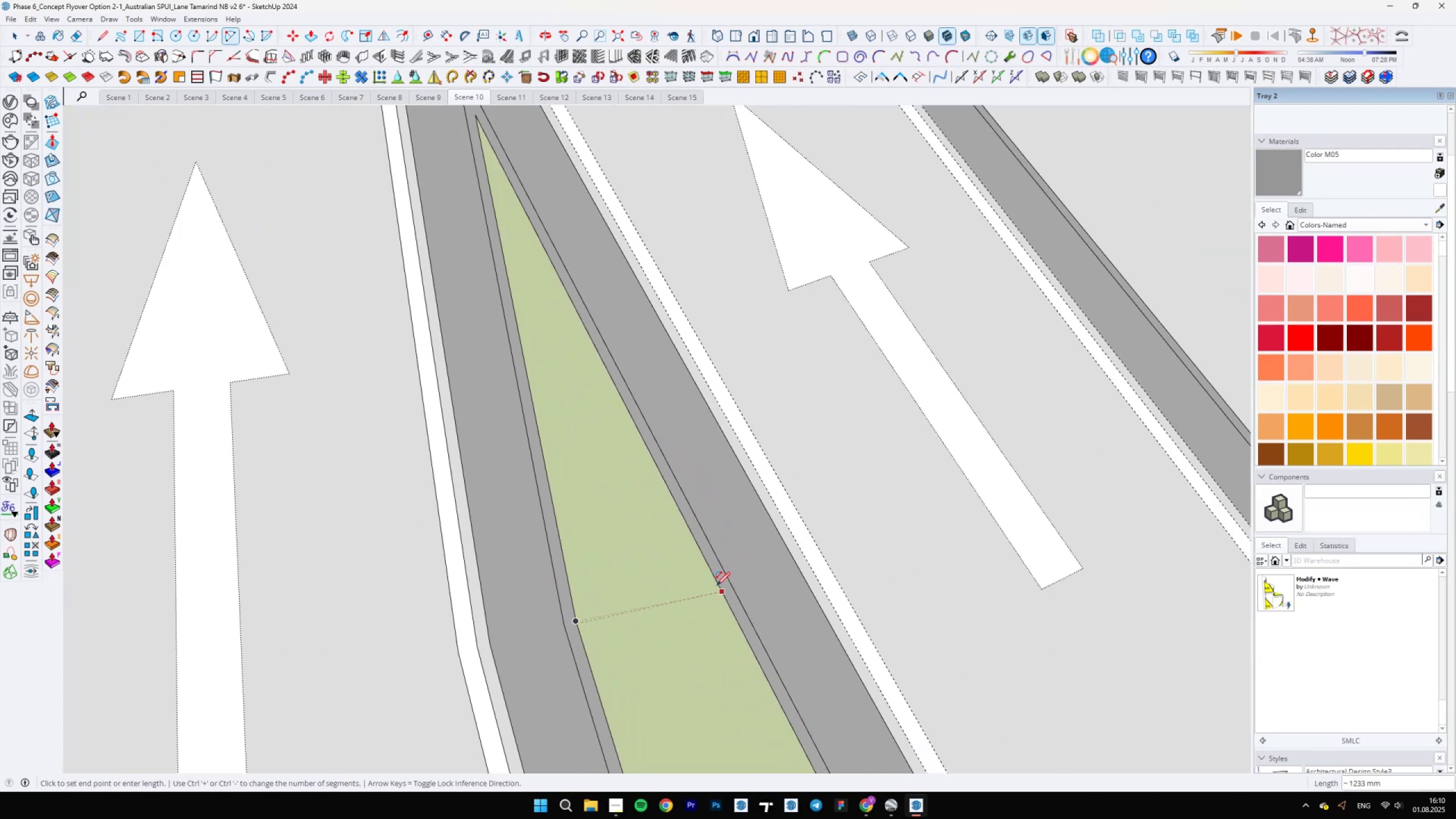 
key(Escape)
 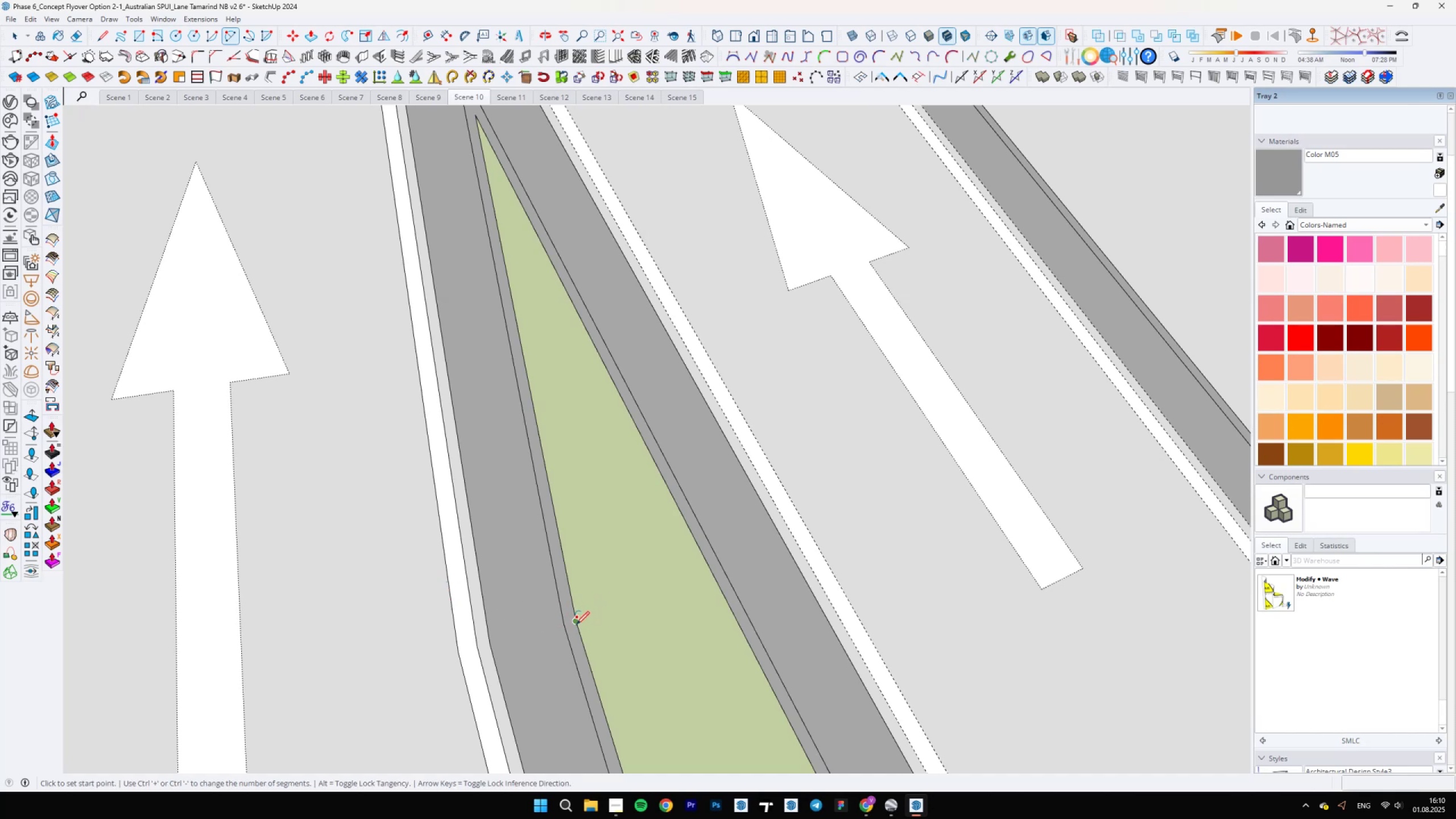 
left_click([576, 623])
 